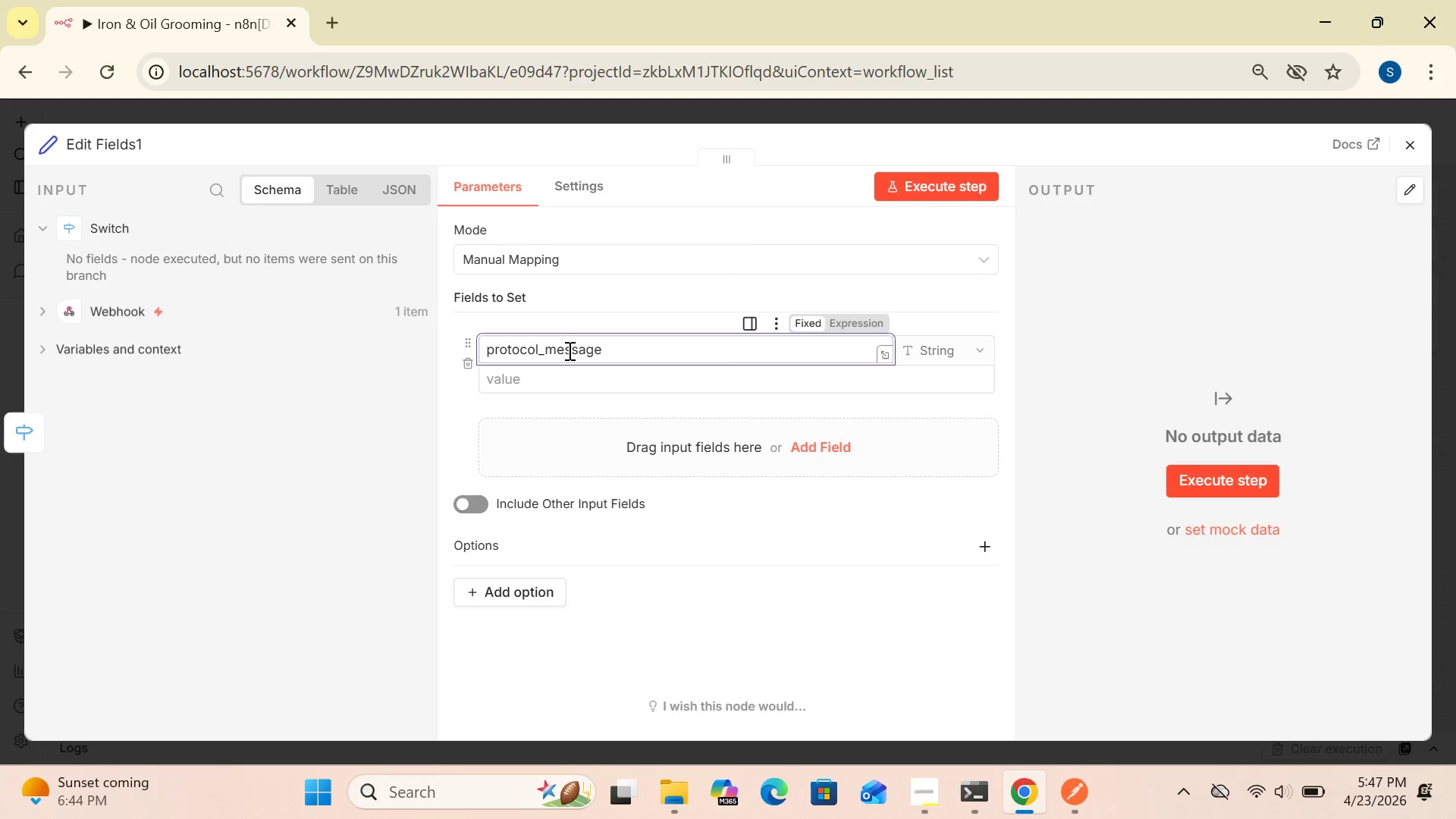 
left_click([932, 346])
 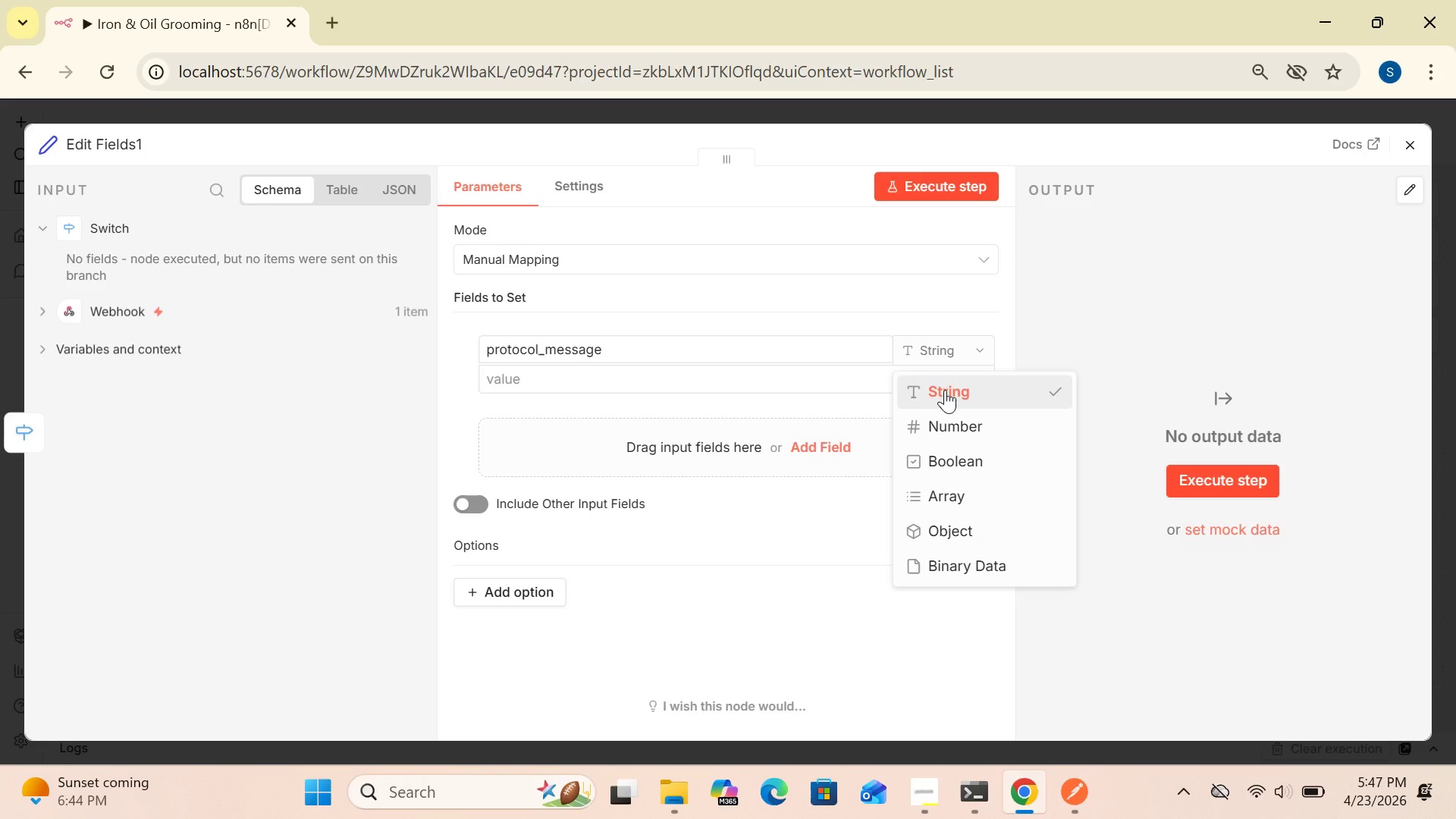 
left_click([945, 390])
 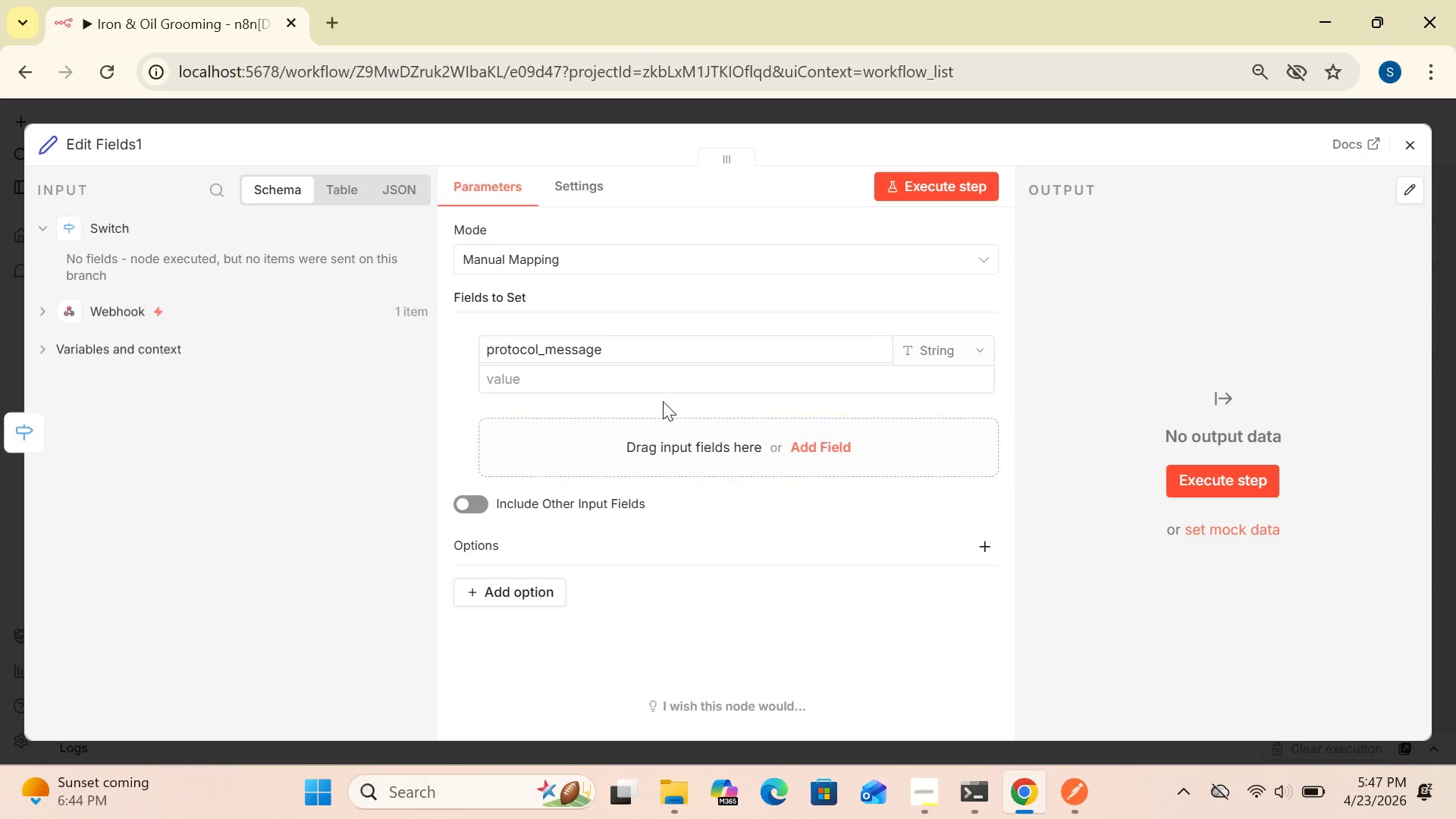 
left_click([632, 381])
 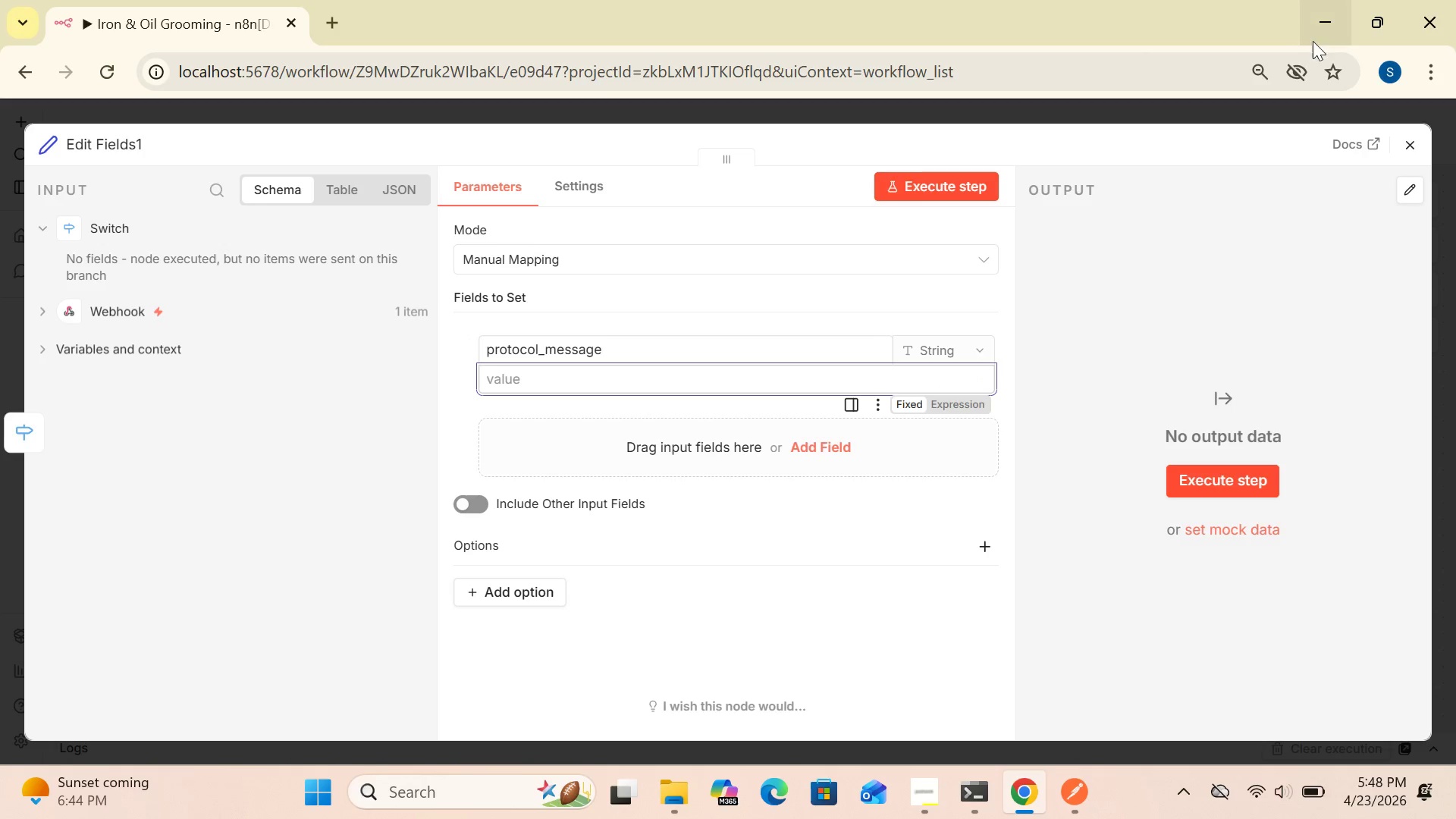 
wait(5.22)
 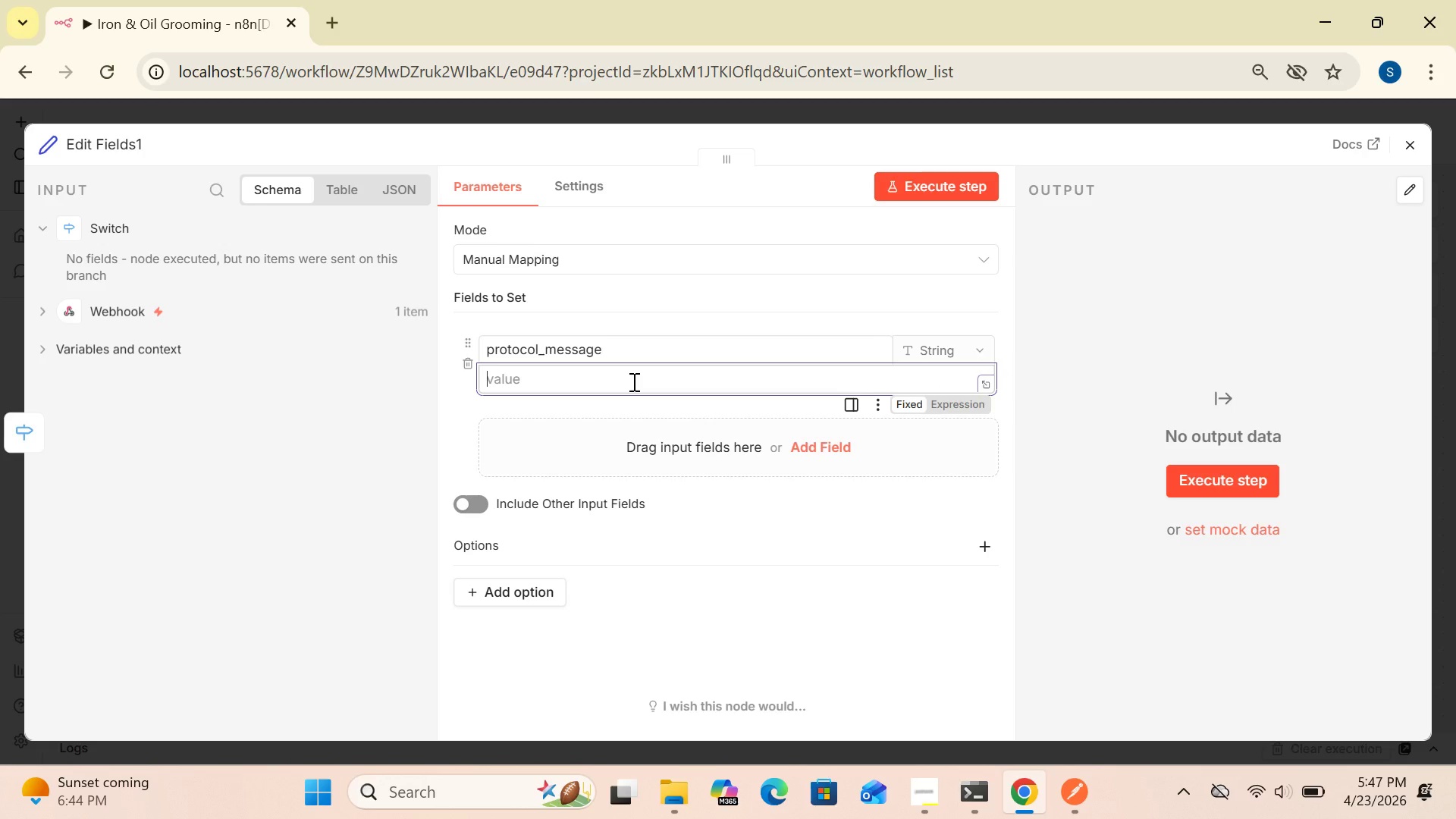 
left_click([1414, 154])
 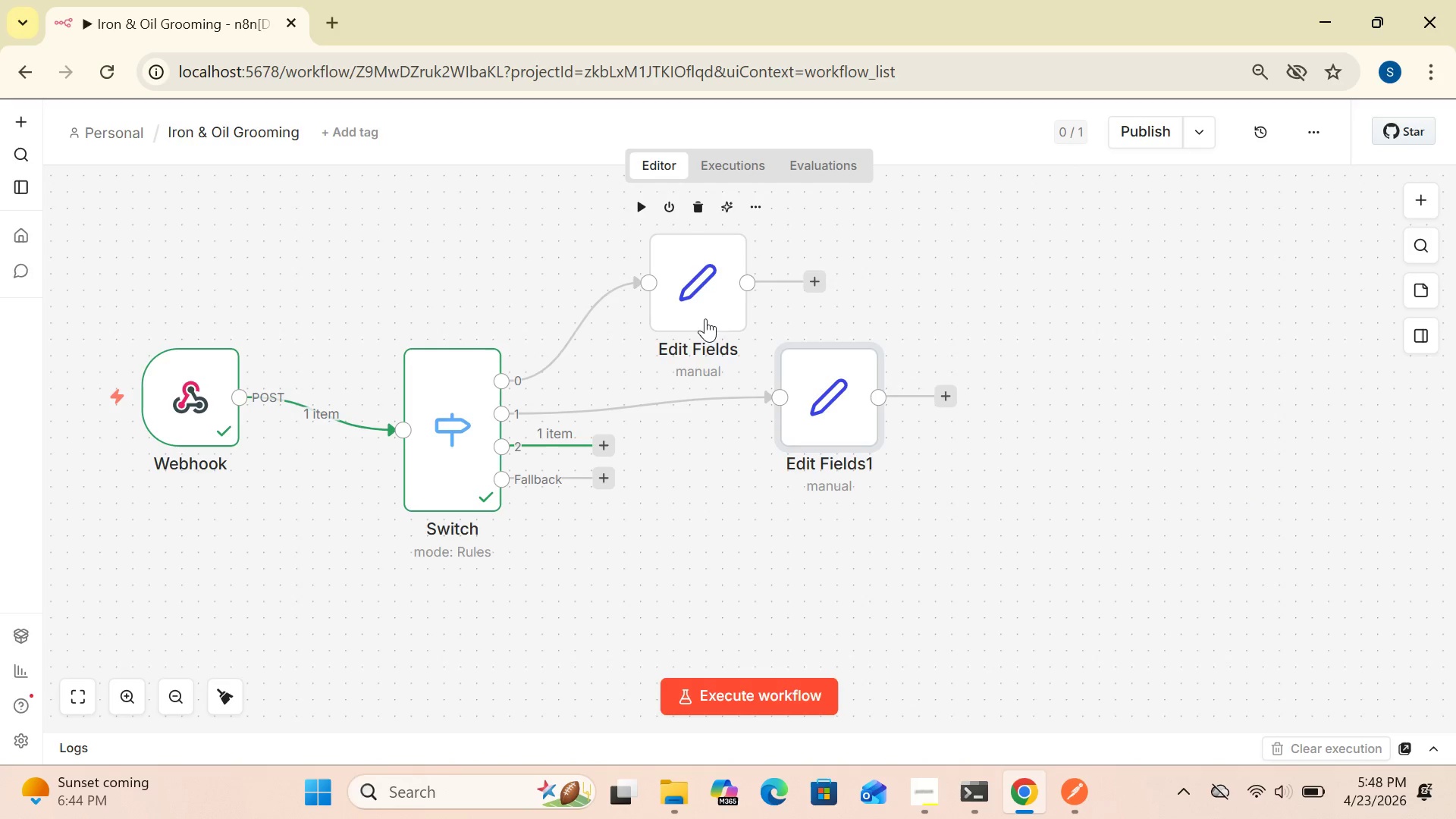 
double_click([698, 300])
 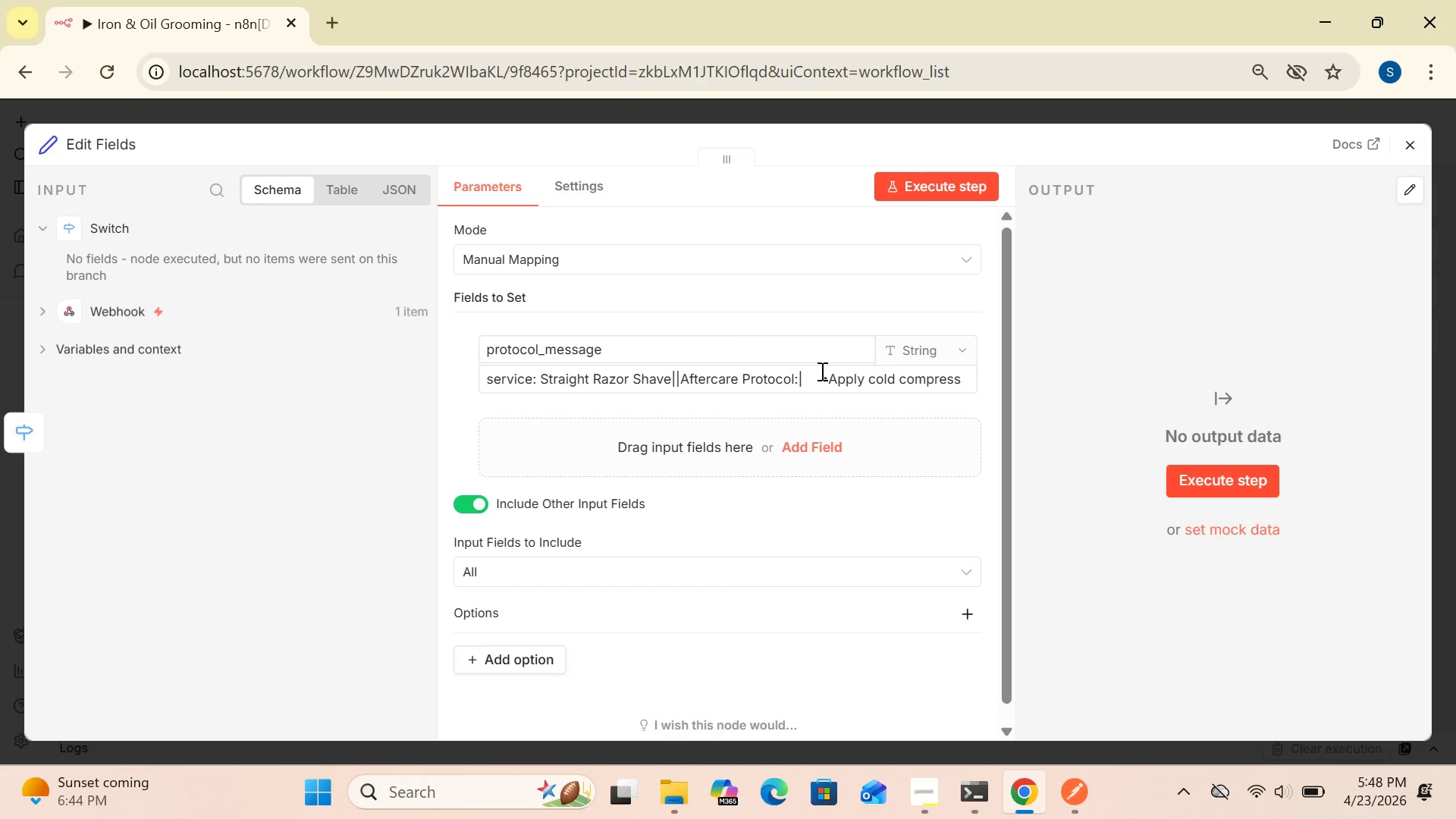 
wait(5.45)
 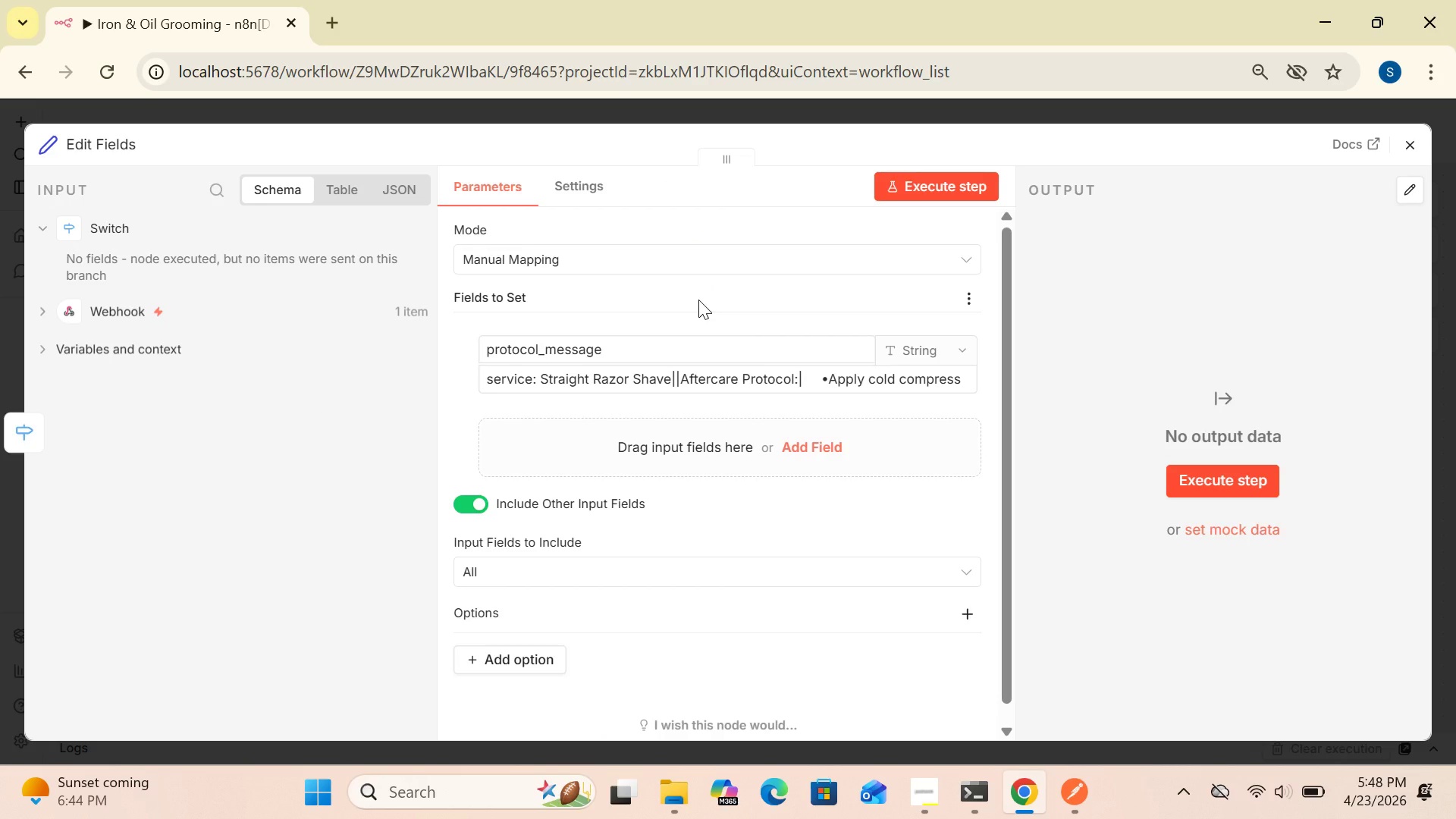 
left_click([972, 375])
 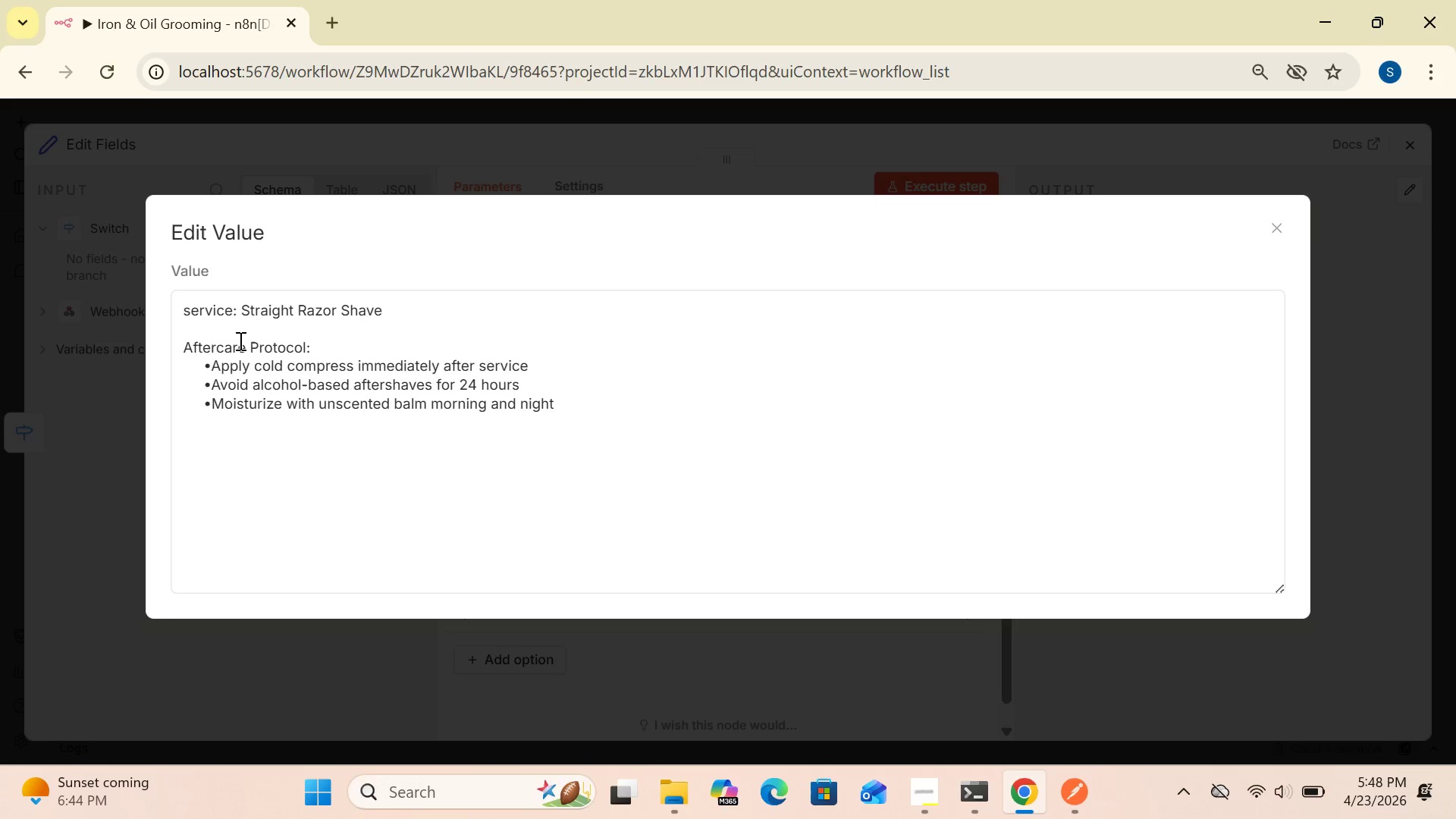 
wait(26.33)
 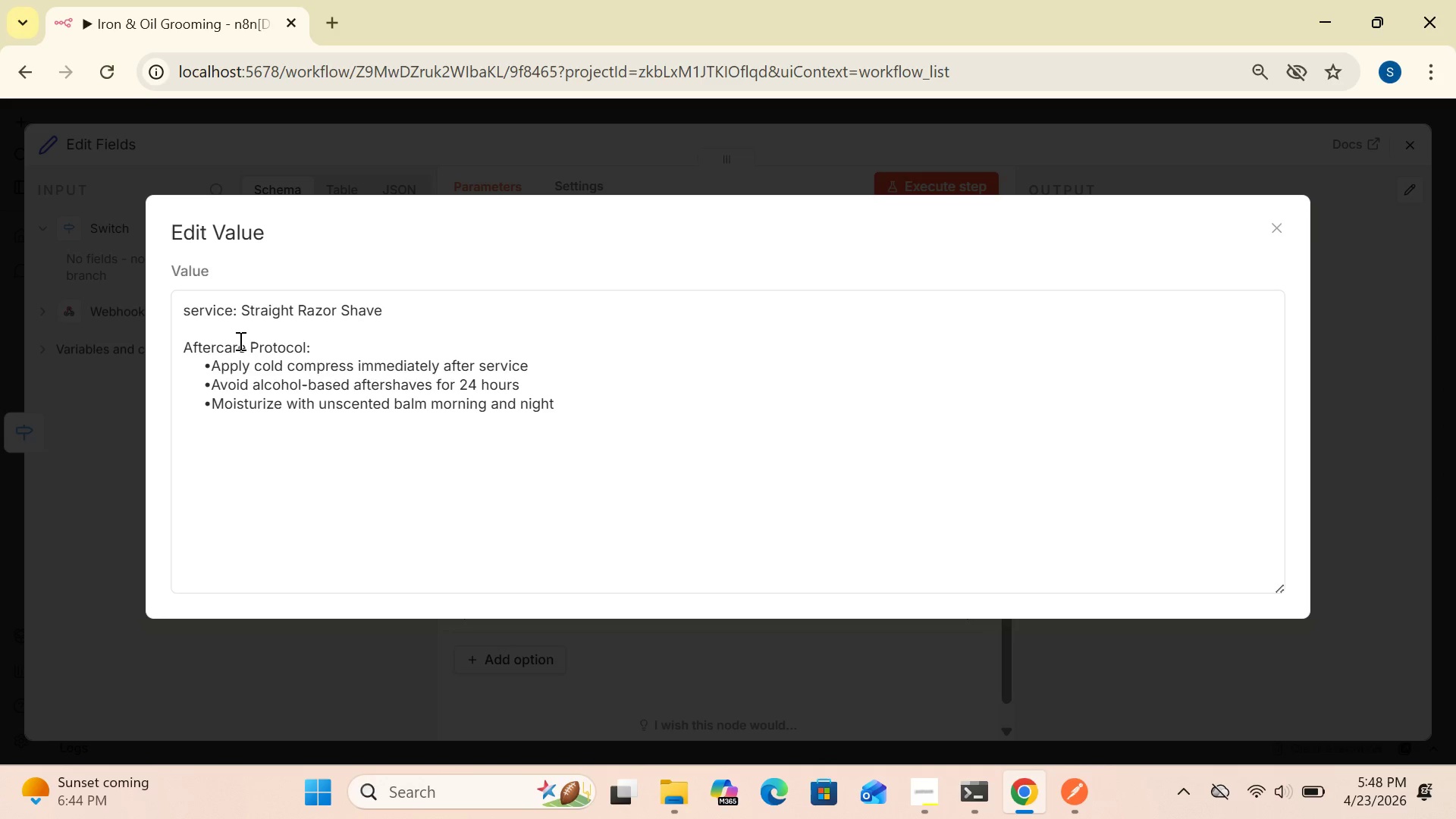 
left_click([190, 309])
 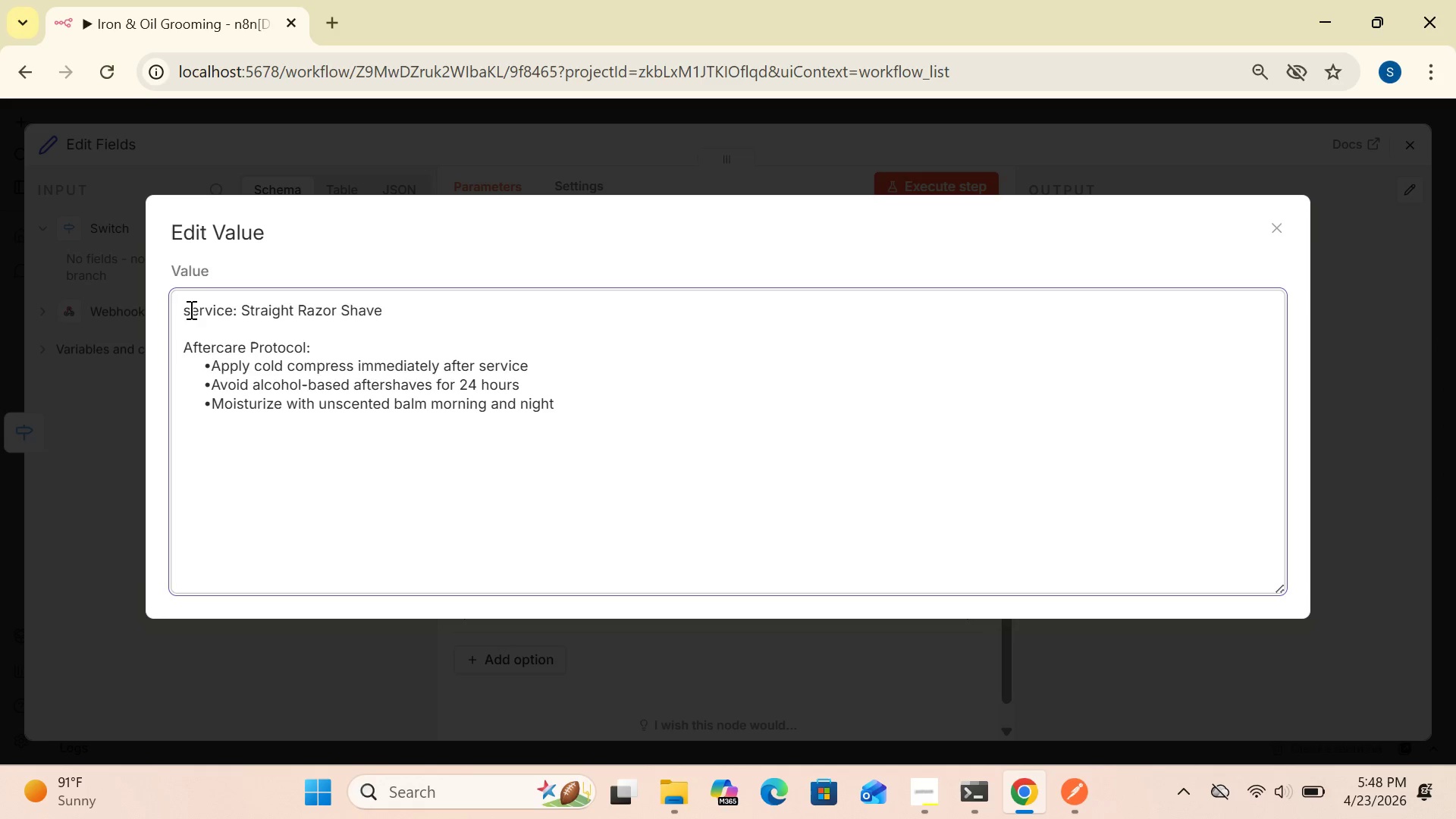 
key(Backspace)
 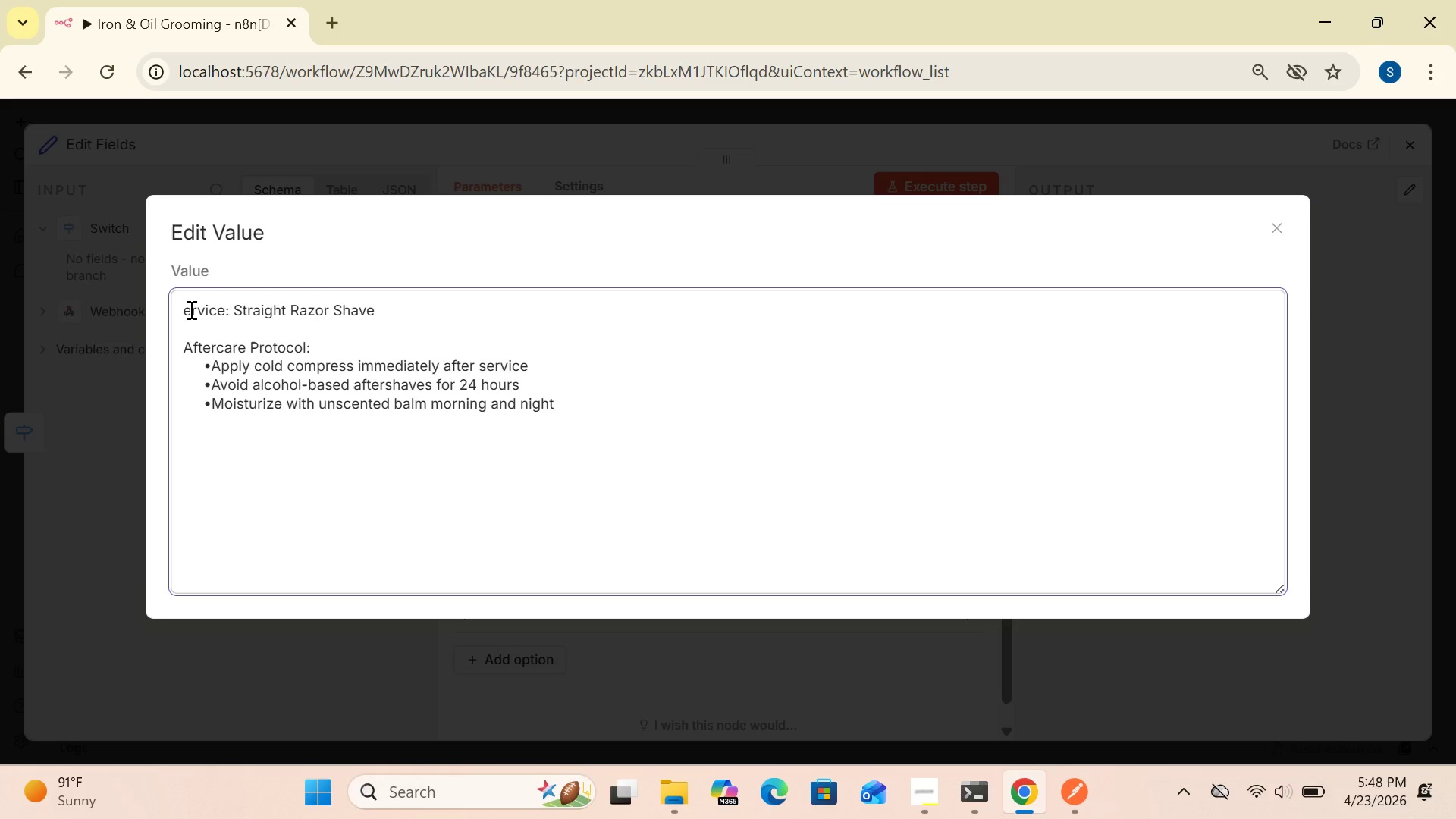 
key(CapsLock)
 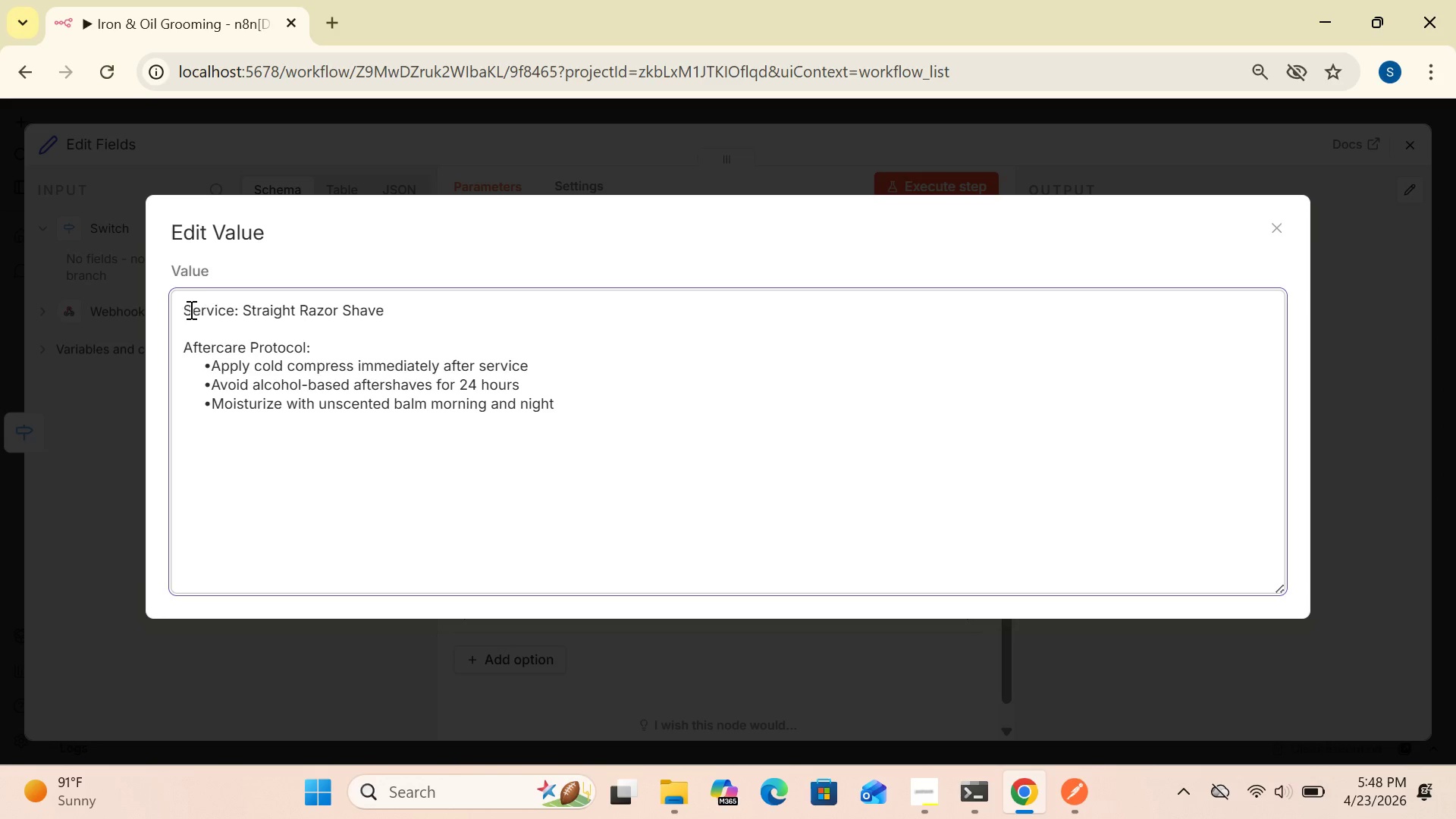 
key(S)
 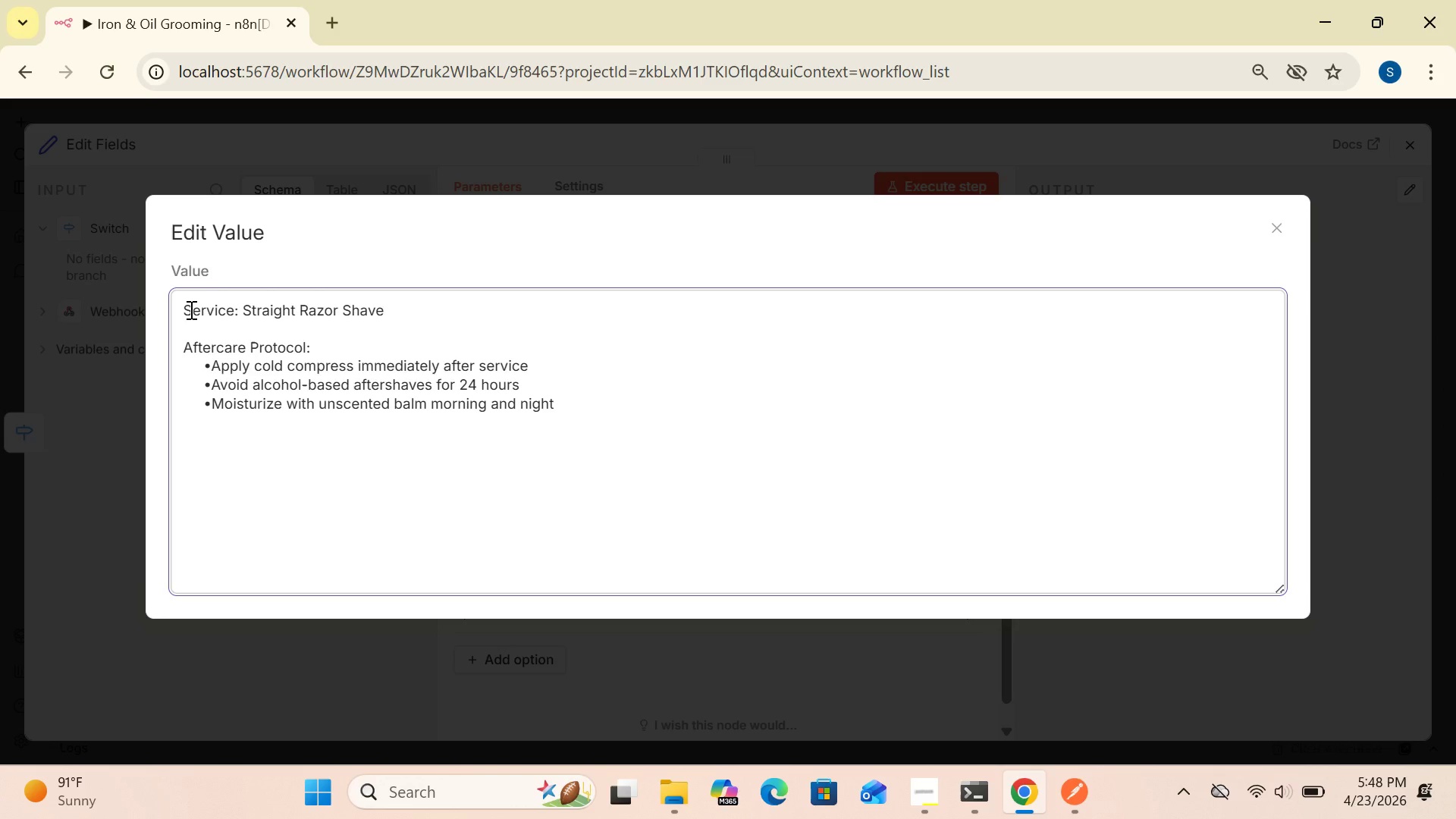 
key(CapsLock)
 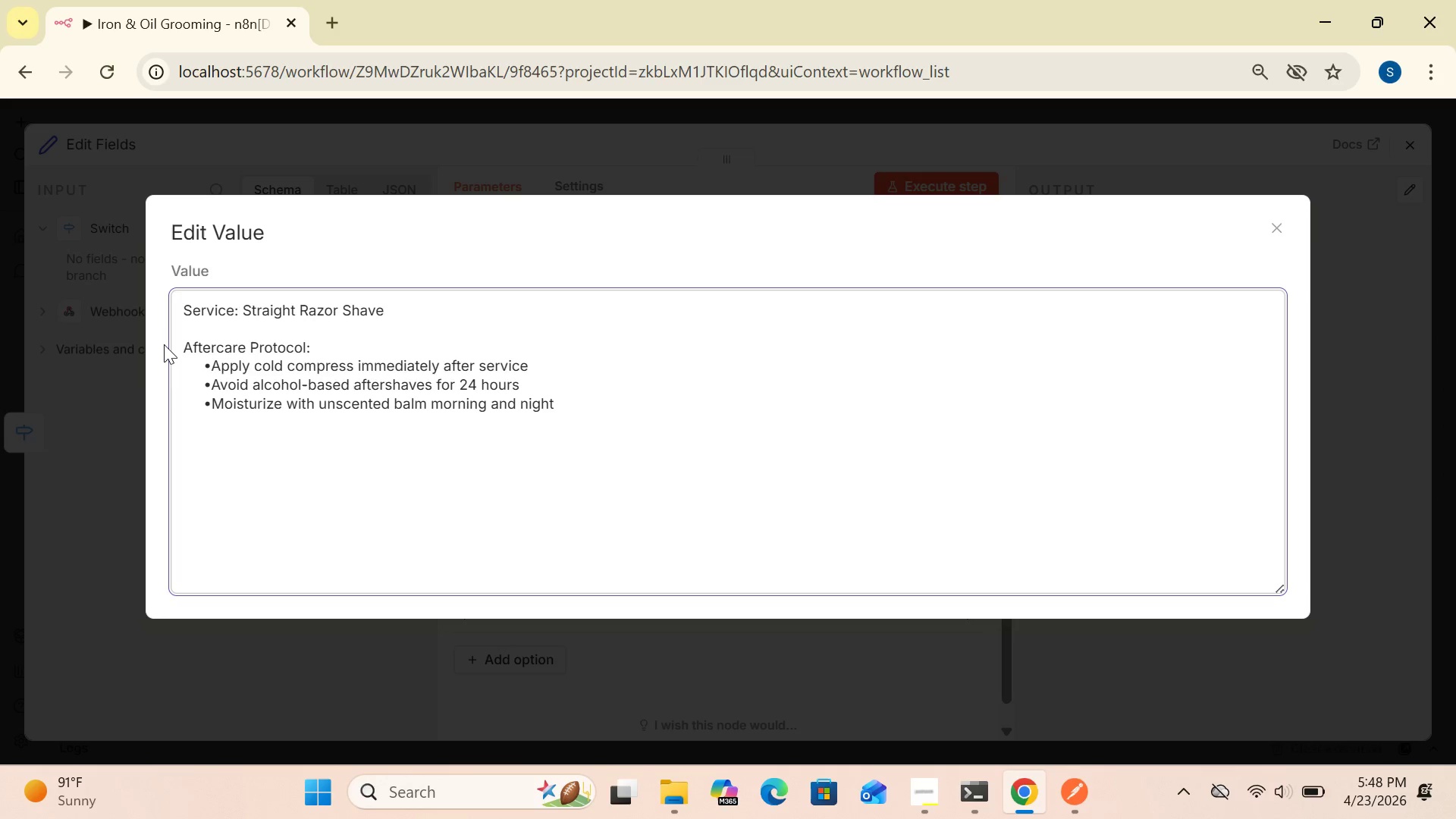 
wait(7.59)
 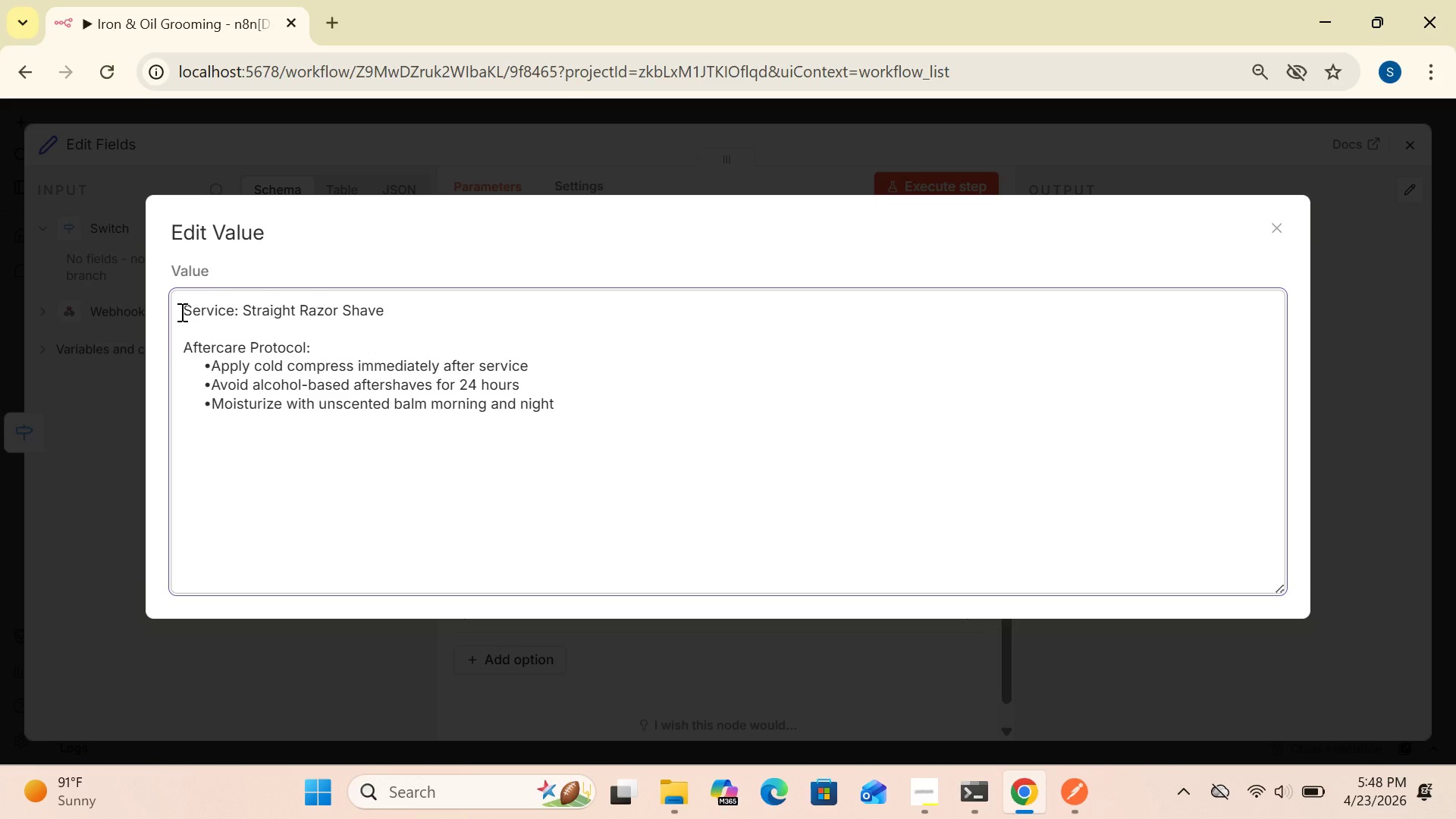 
double_click([171, 309])
 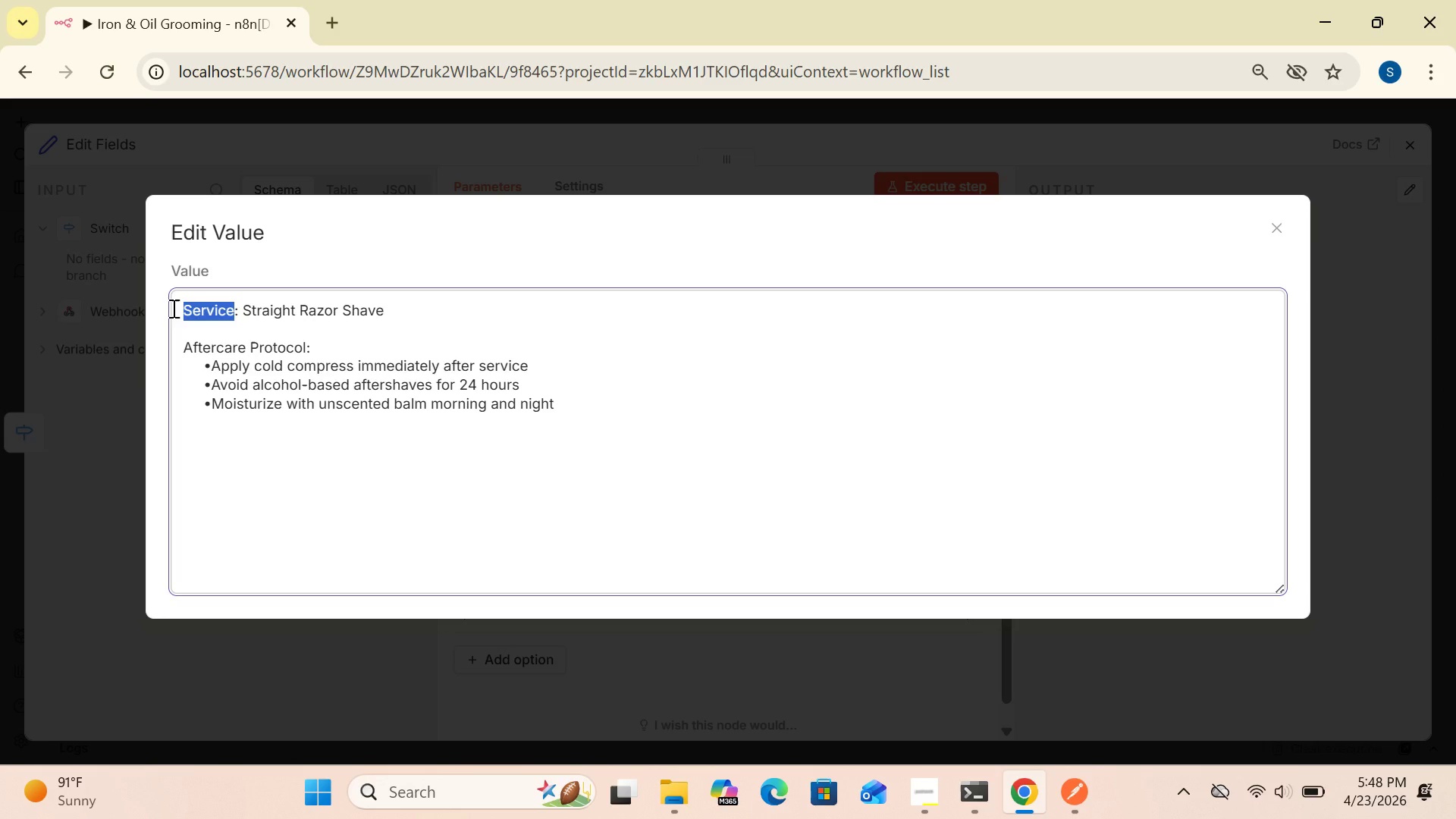 
left_click([172, 308])
 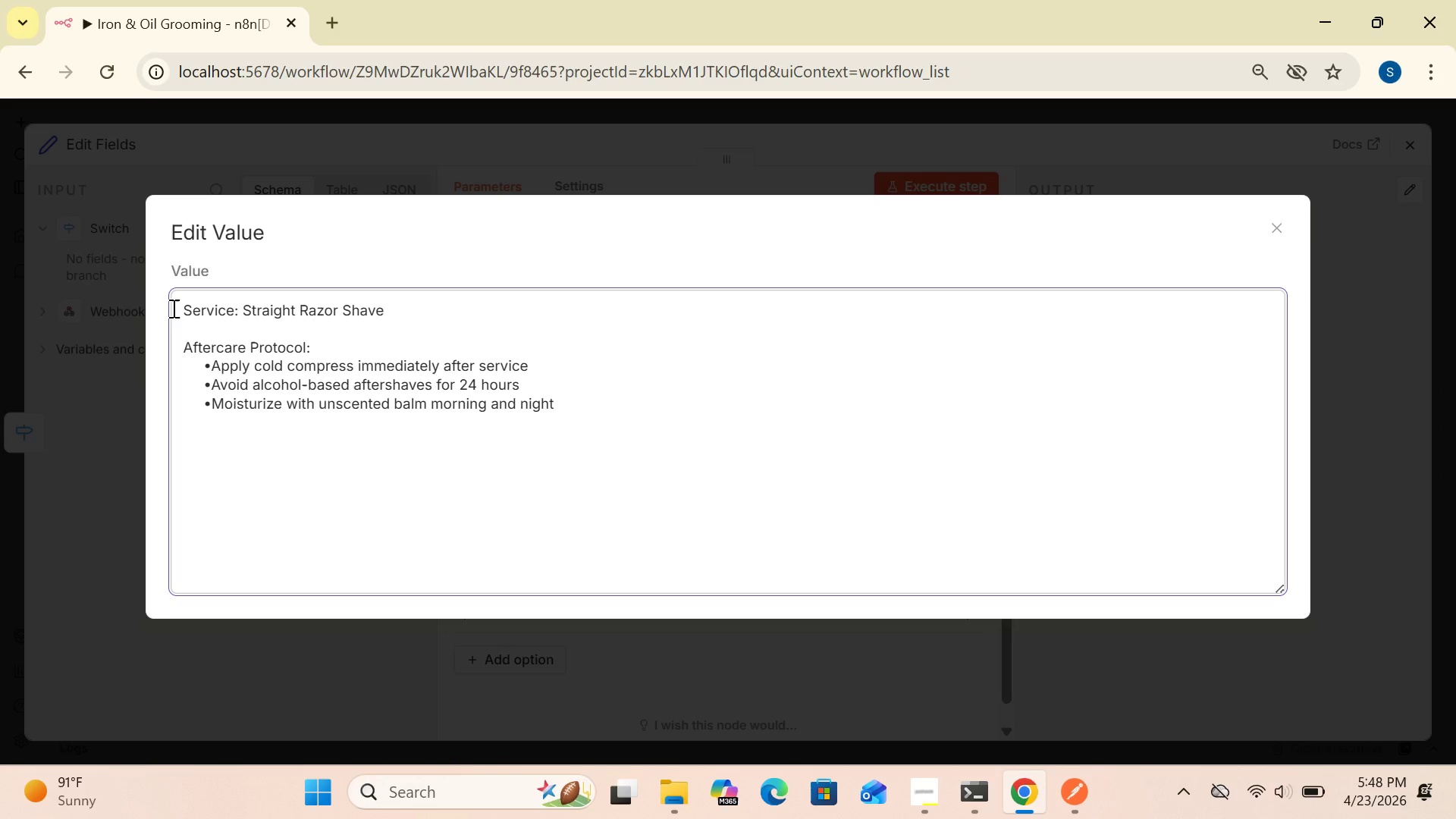 
left_click_drag(start_coordinate=[172, 308], to_coordinate=[628, 410])
 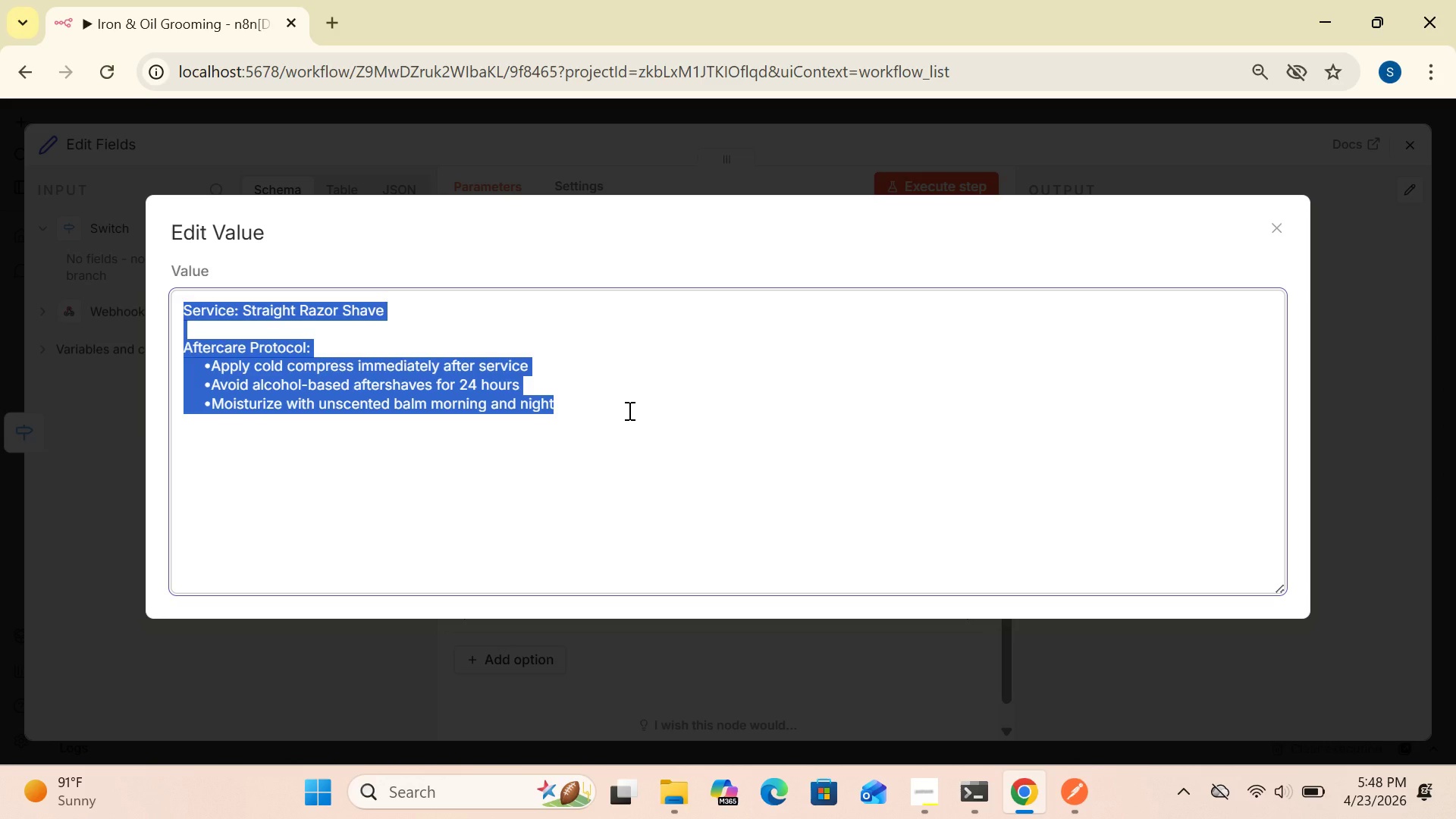 
hold_key(key=ControlLeft, duration=0.98)
 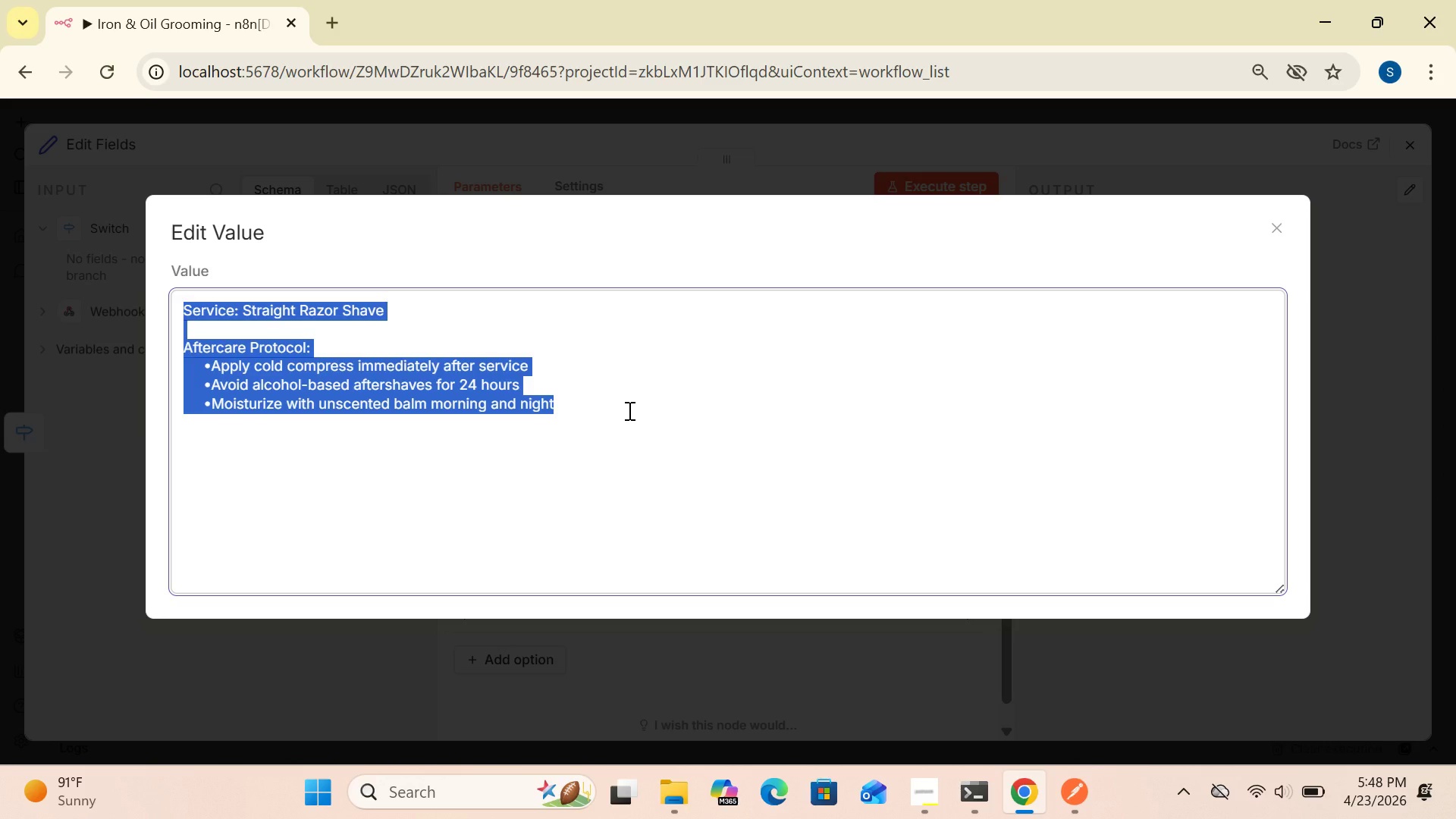 
hold_key(key=C, duration=0.31)
 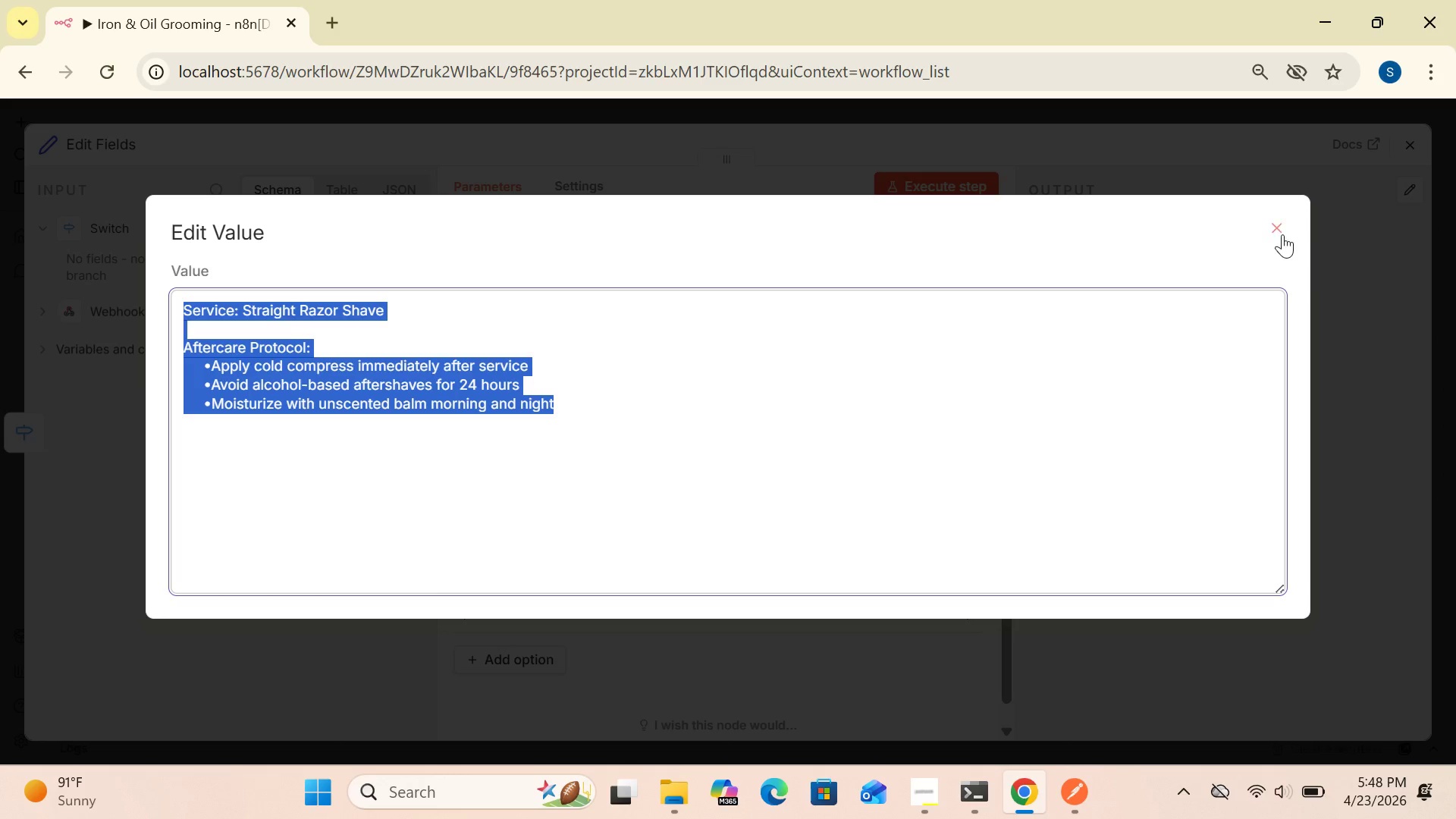 
left_click([1280, 231])
 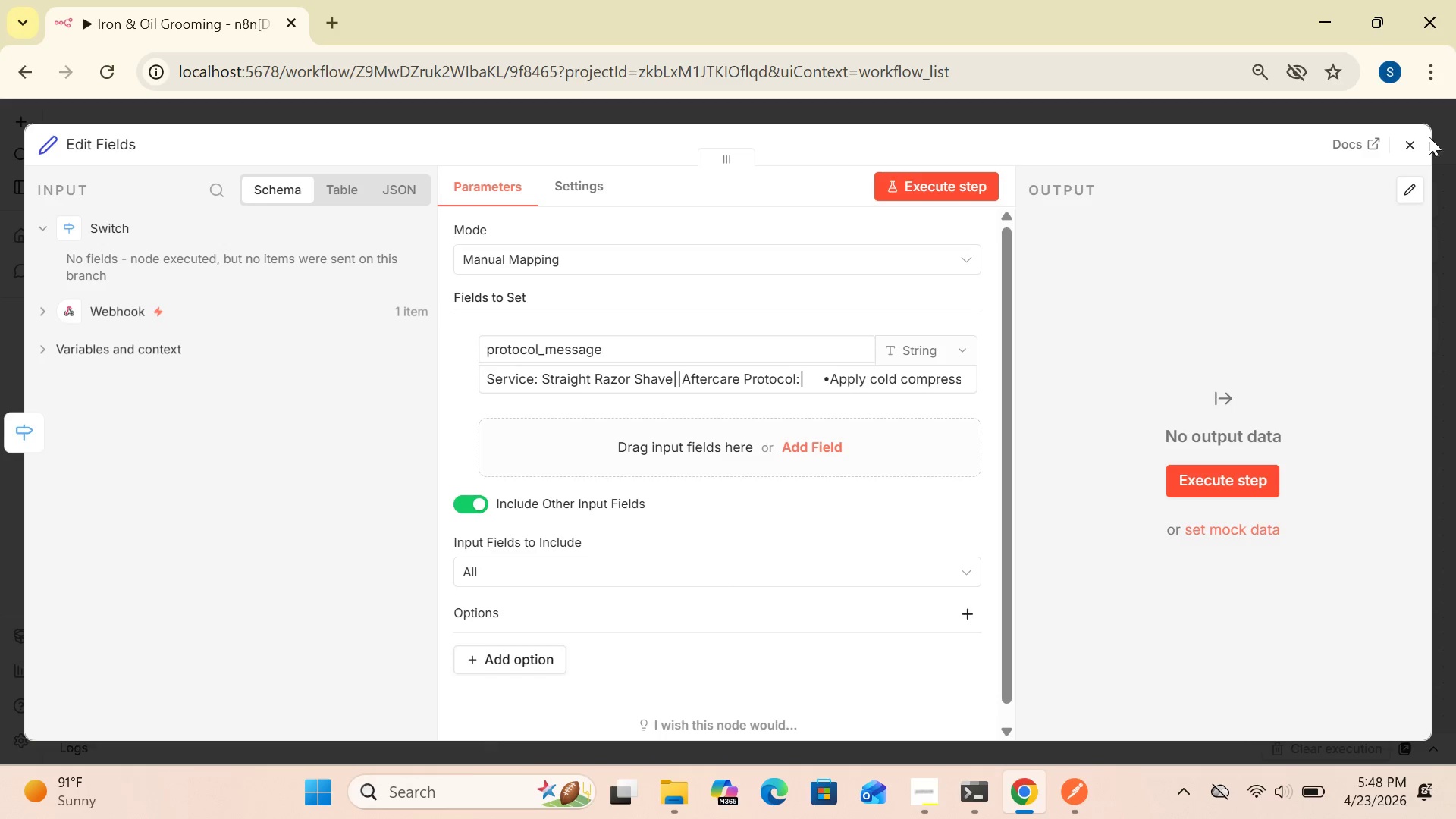 
left_click([1413, 150])
 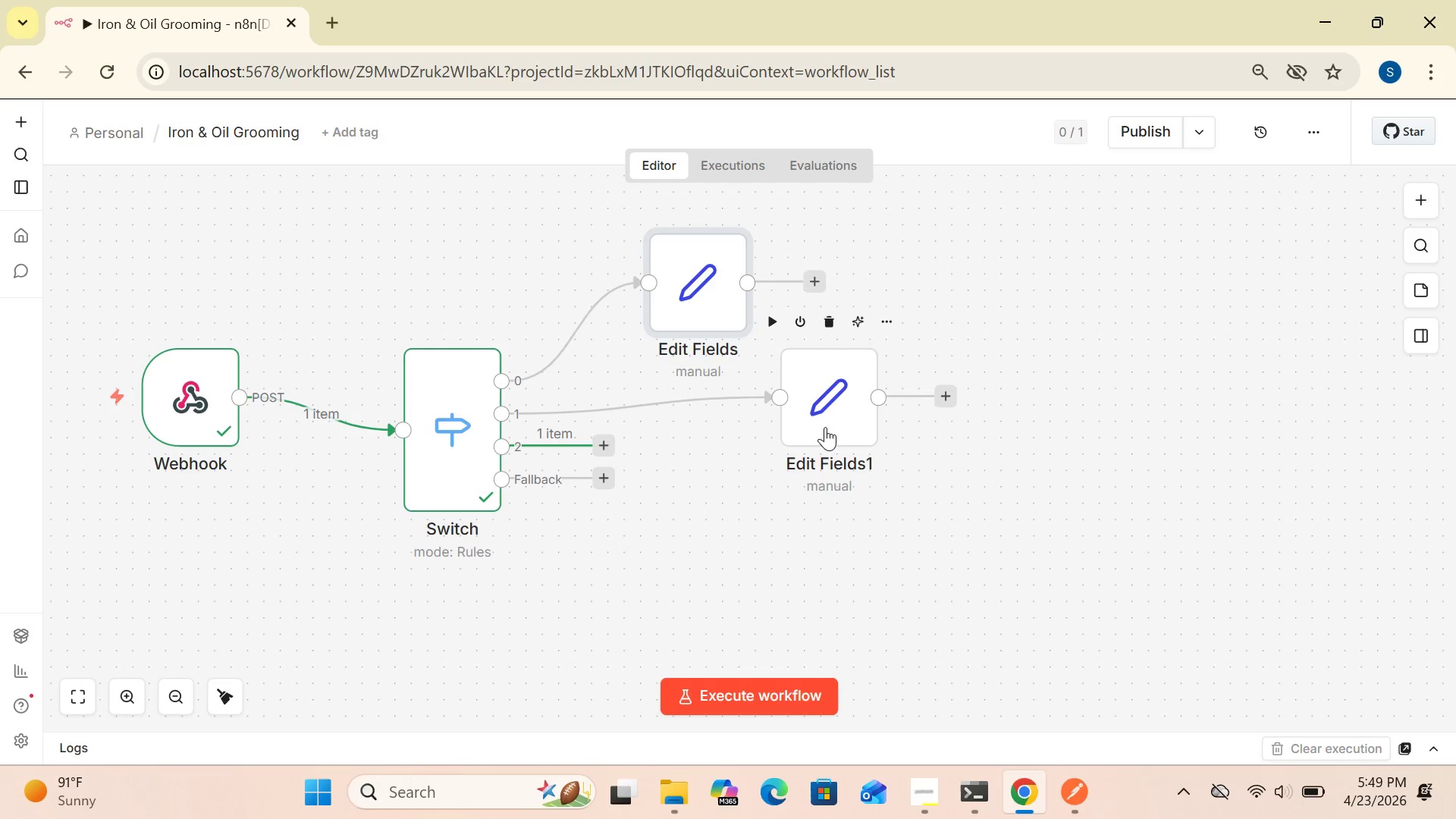 
double_click([825, 426])
 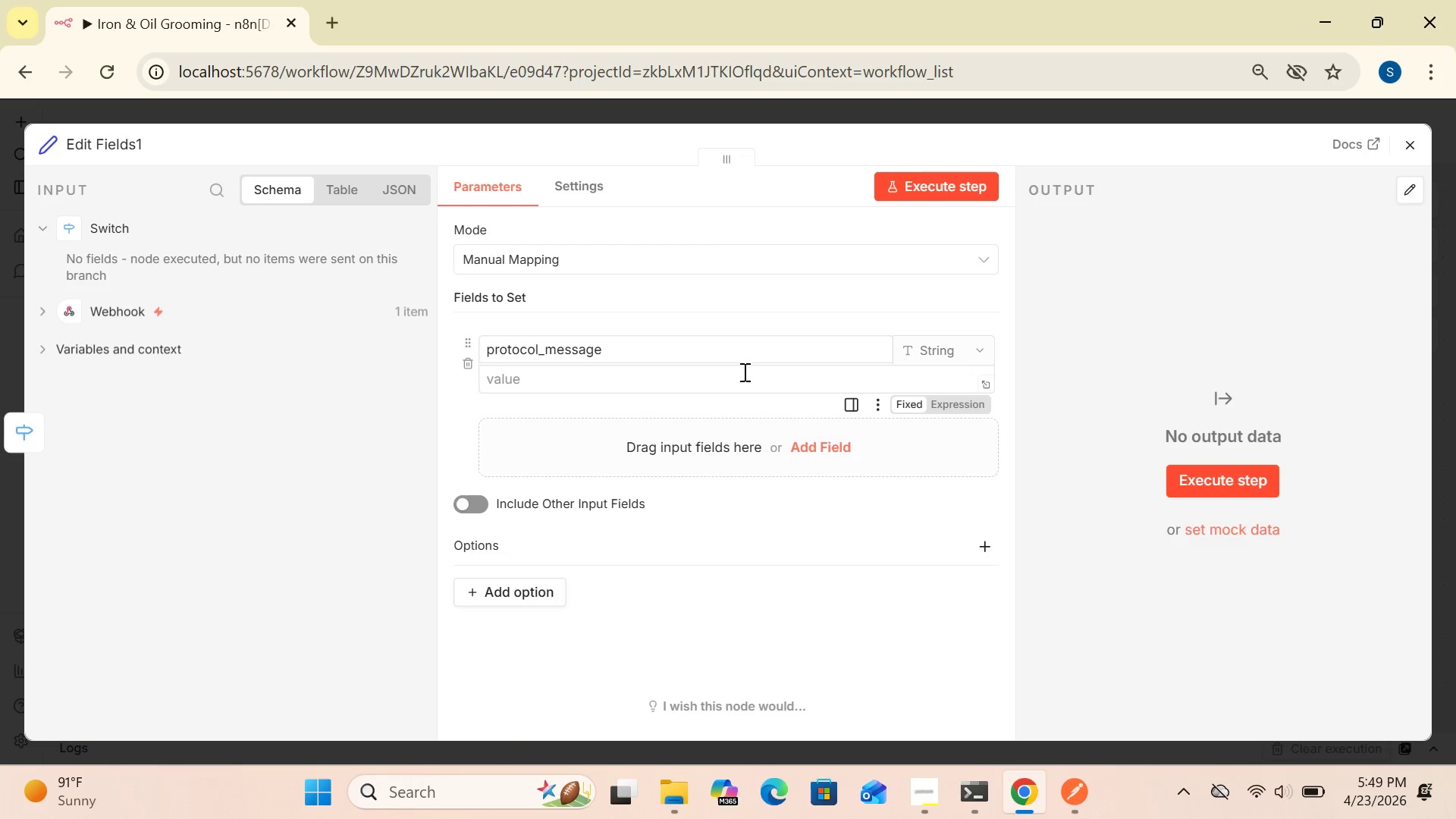 
left_click([740, 384])
 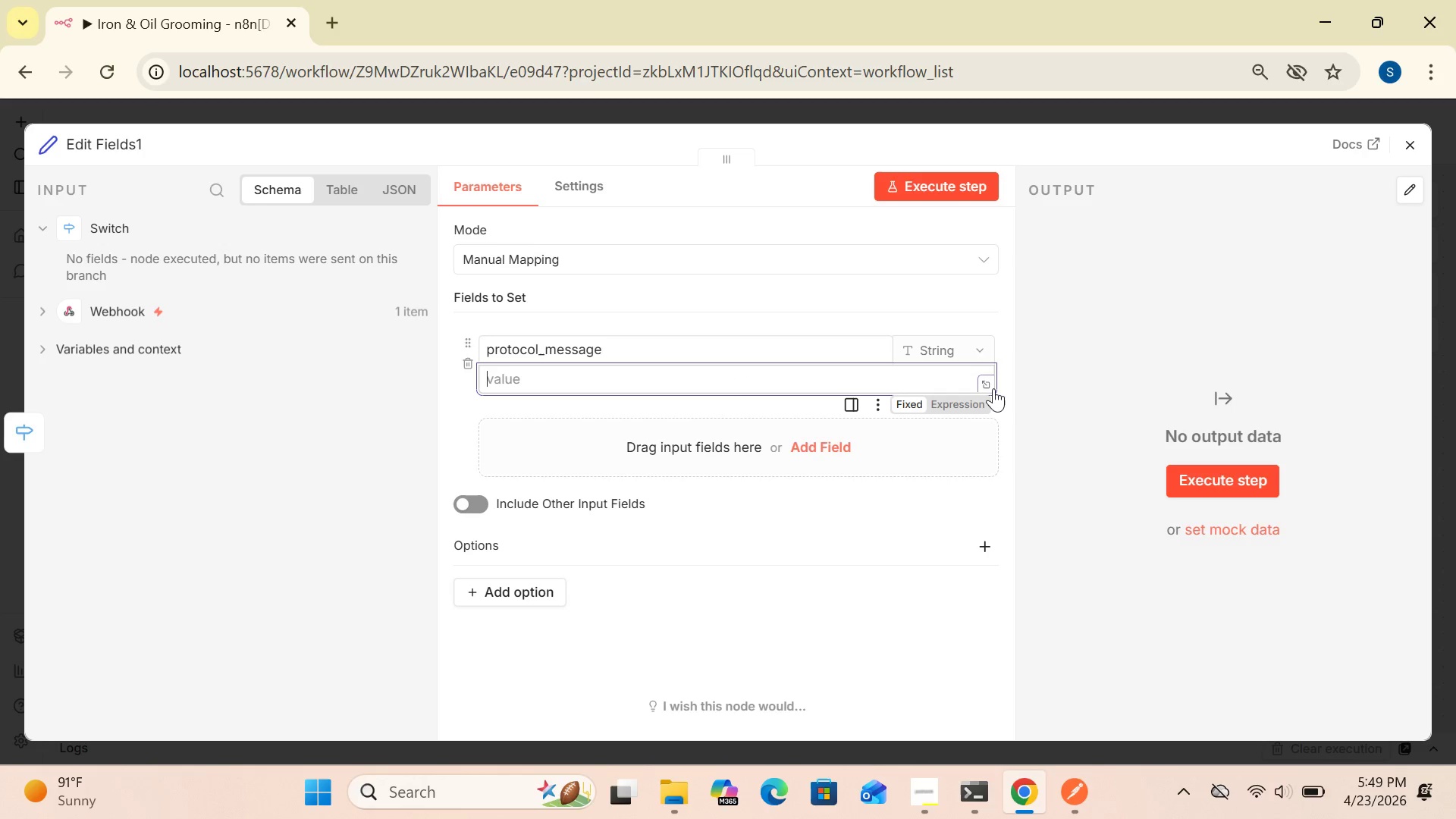 
left_click([993, 388])
 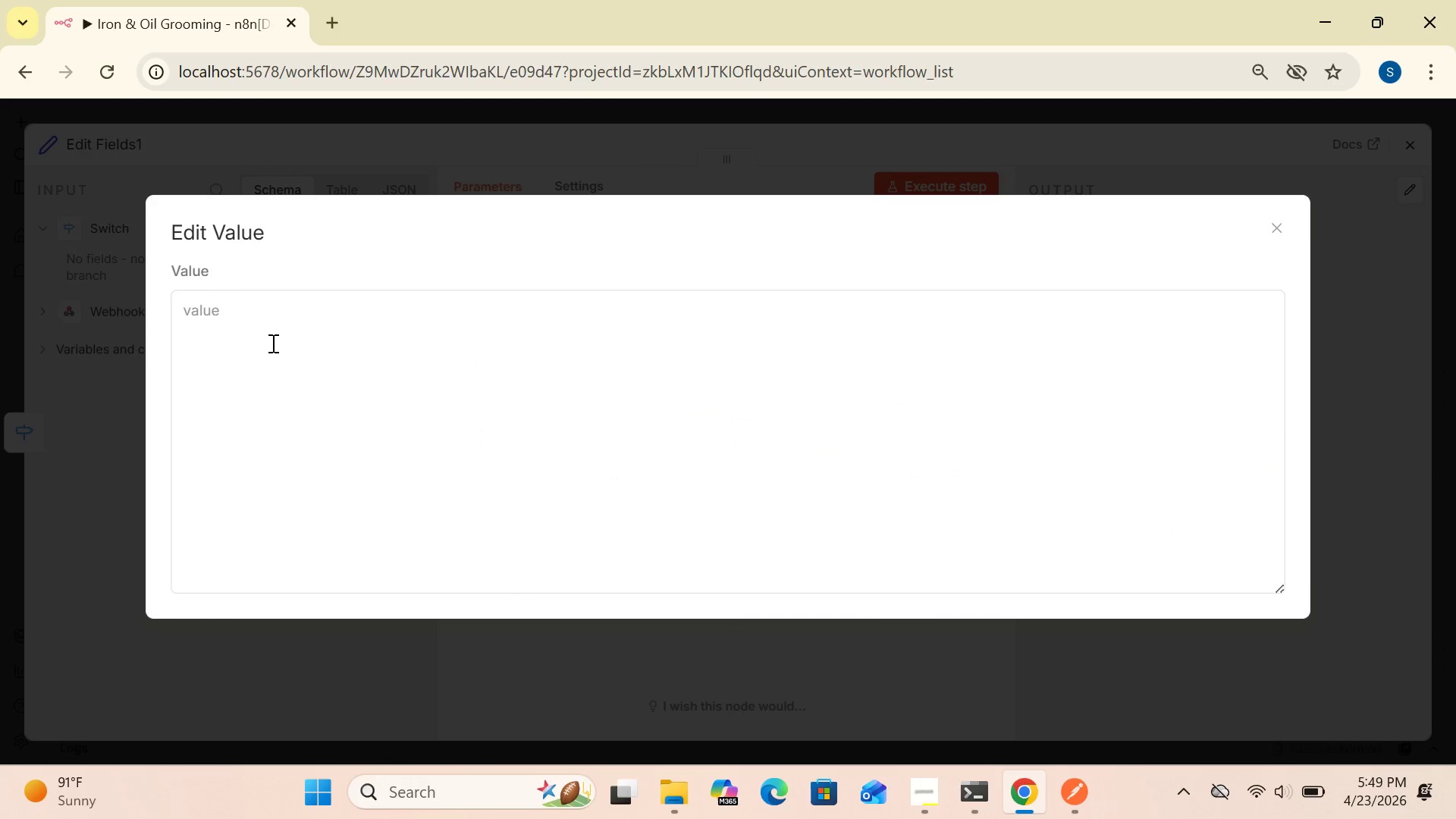 
left_click([263, 337])
 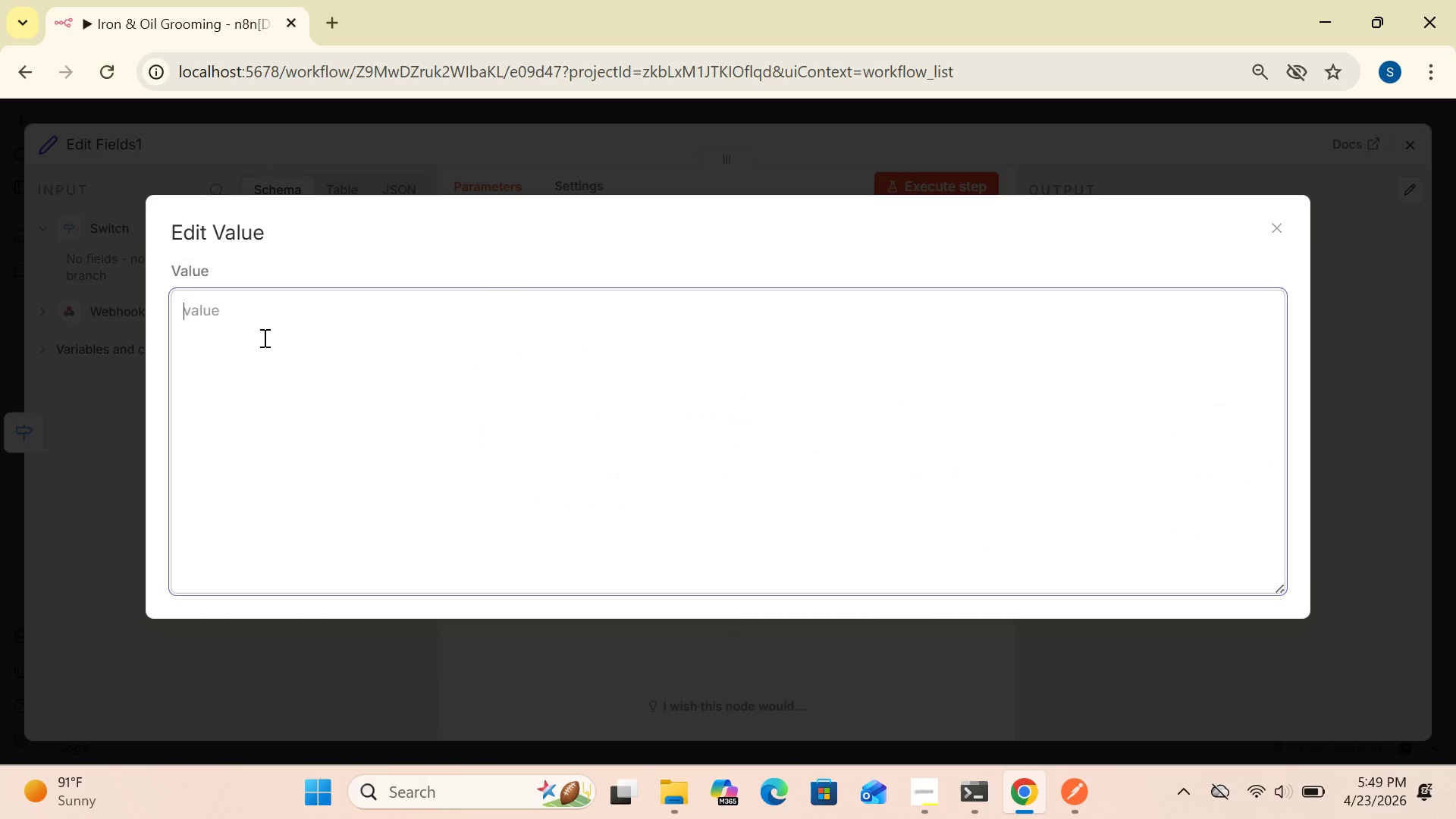 
key(Control+V)
 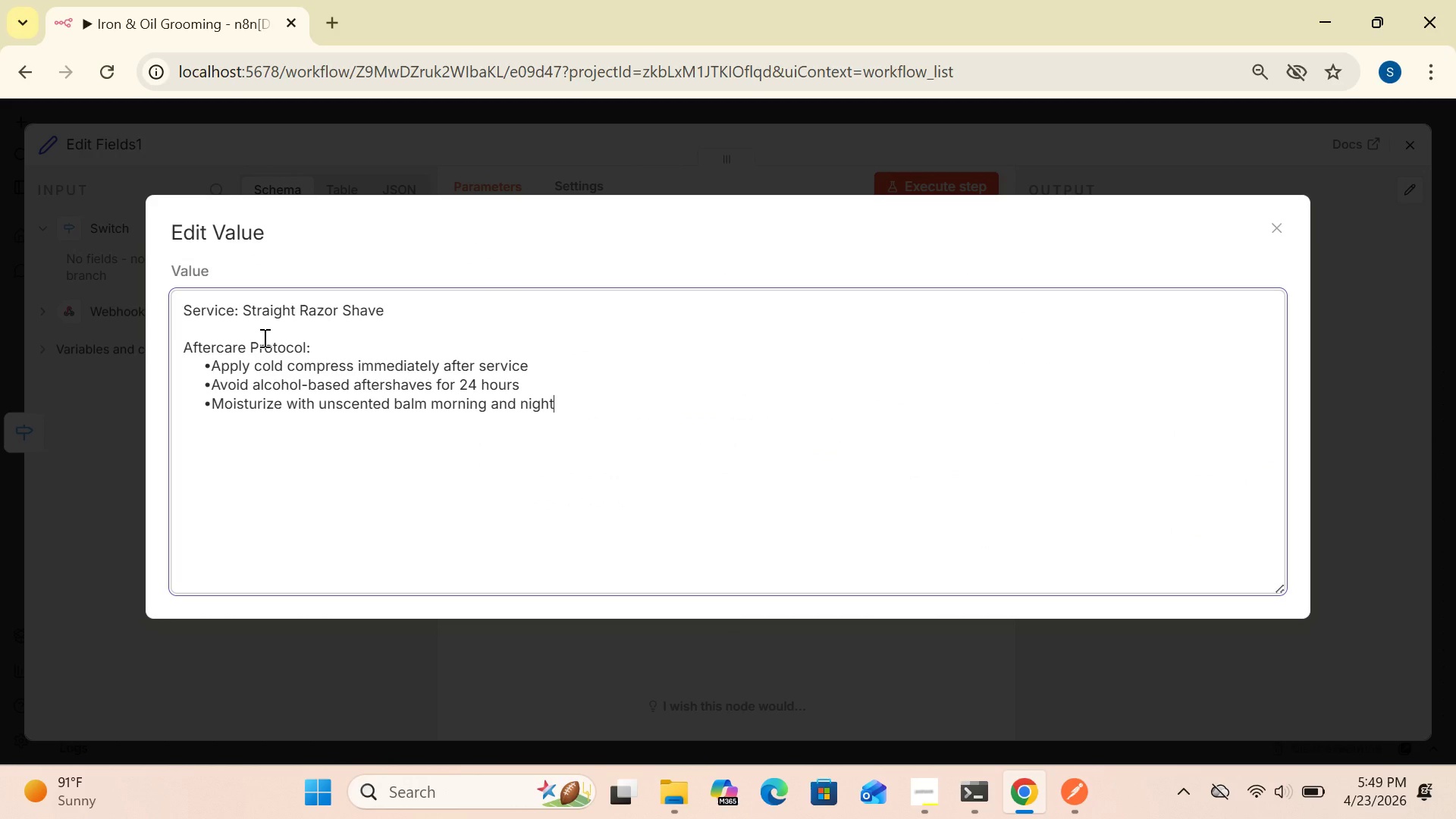 
wait(8.38)
 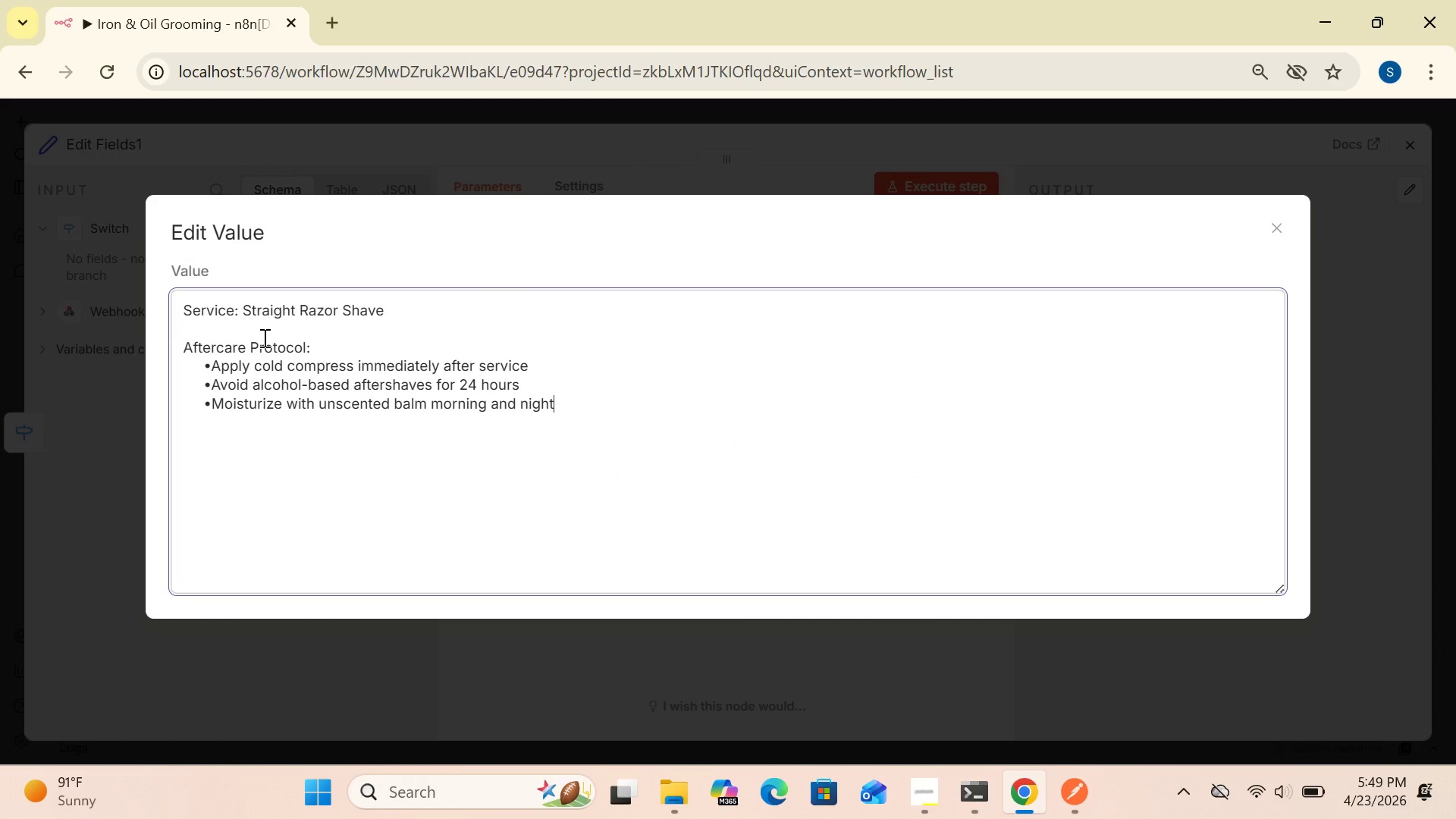 
left_click([410, 308])
 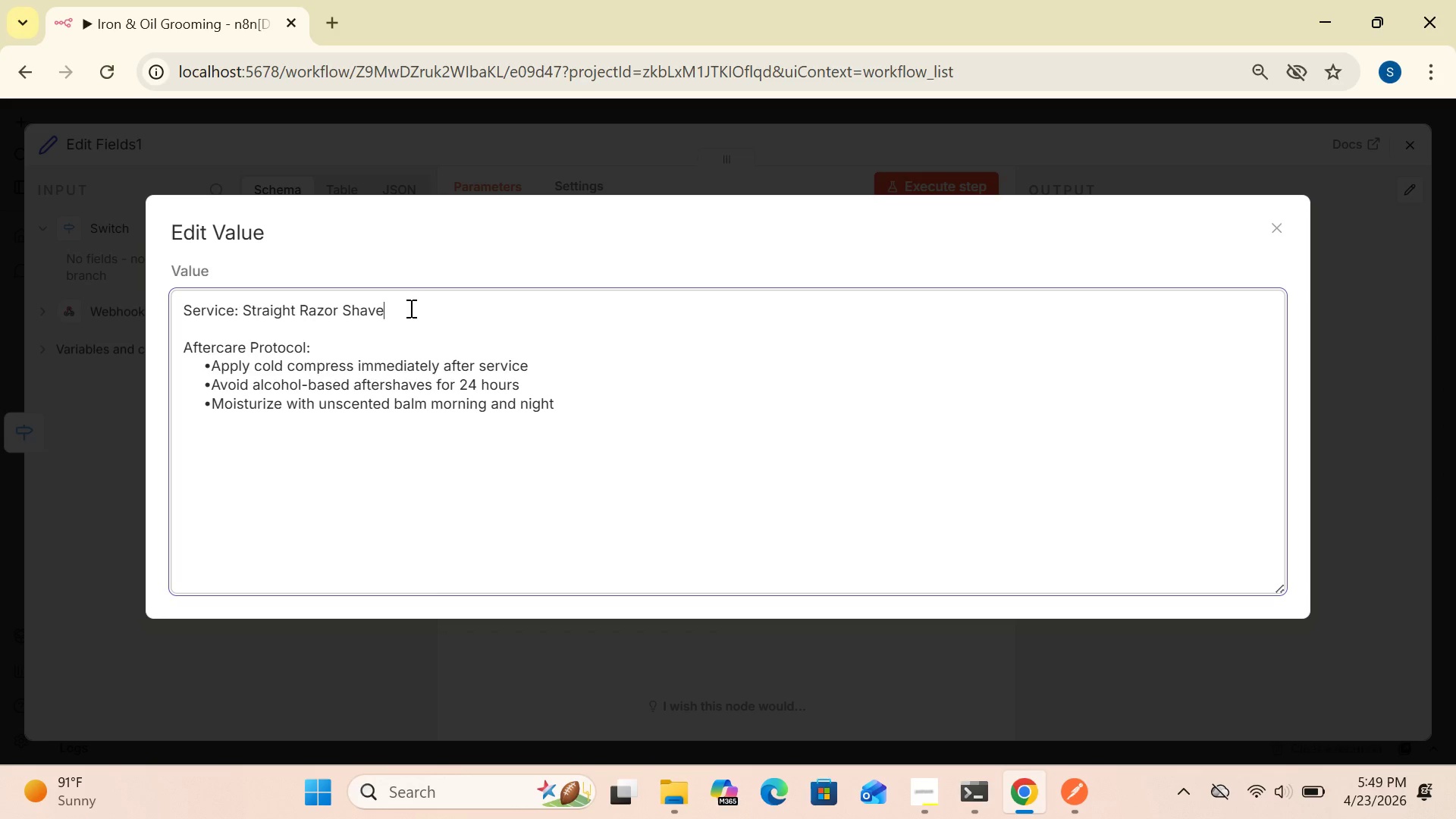 
key(Backspace)
key(Backspace)
key(Backspace)
key(Backspace)
key(Backspace)
key(Backspace)
key(Backspace)
key(Backspace)
key(Backspace)
key(Backspace)
key(Backspace)
key(Backspace)
key(Backspace)
key(Backspace)
key(Backspace)
key(Backspace)
key(Backspace)
key(Backspace)
key(Backspace)
key(Backspace)
type(Beard Sculpting text)
 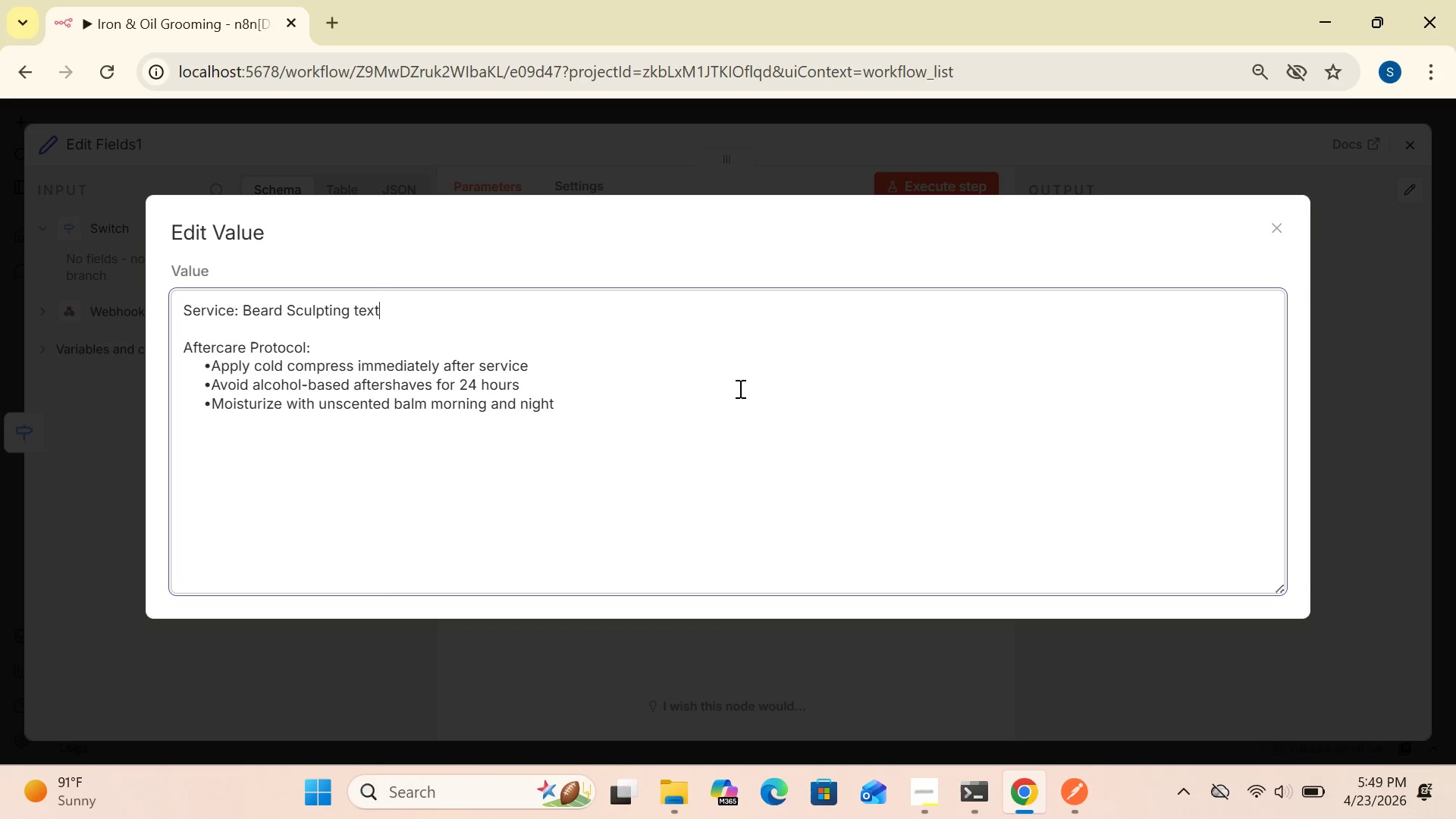 
left_click([840, 426])
 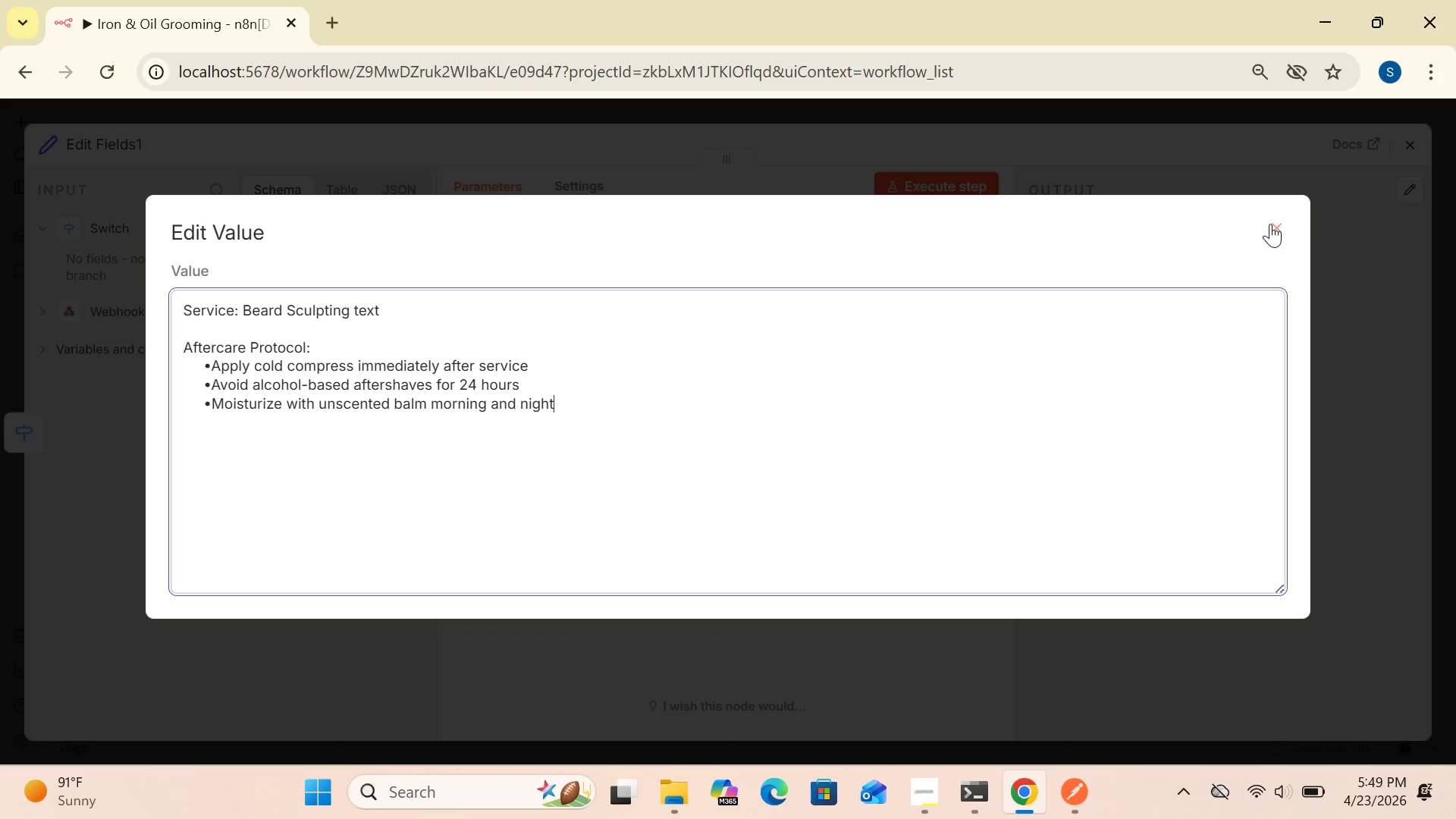 
wait(5.75)
 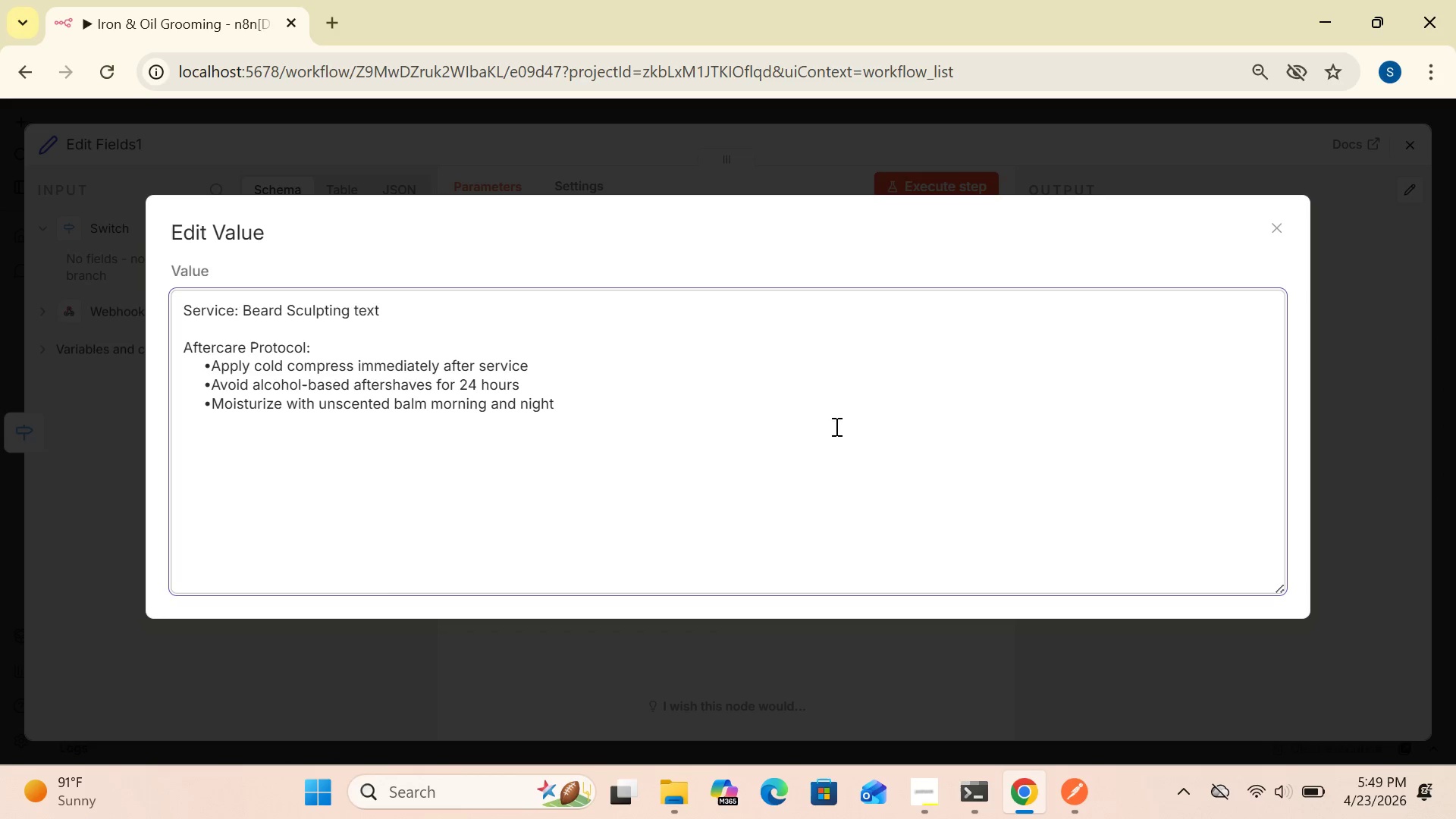 
left_click([1282, 226])
 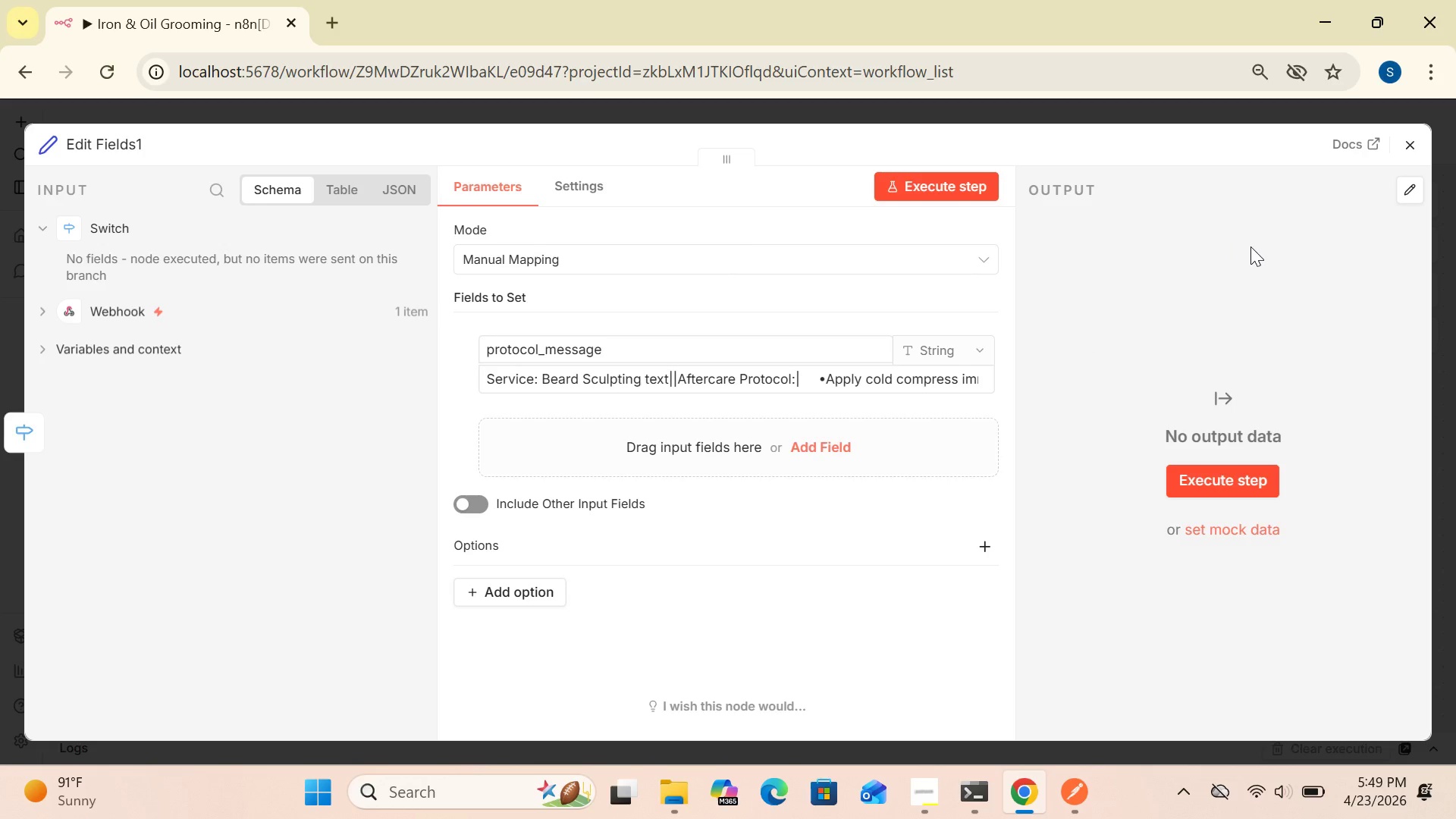 
wait(6.67)
 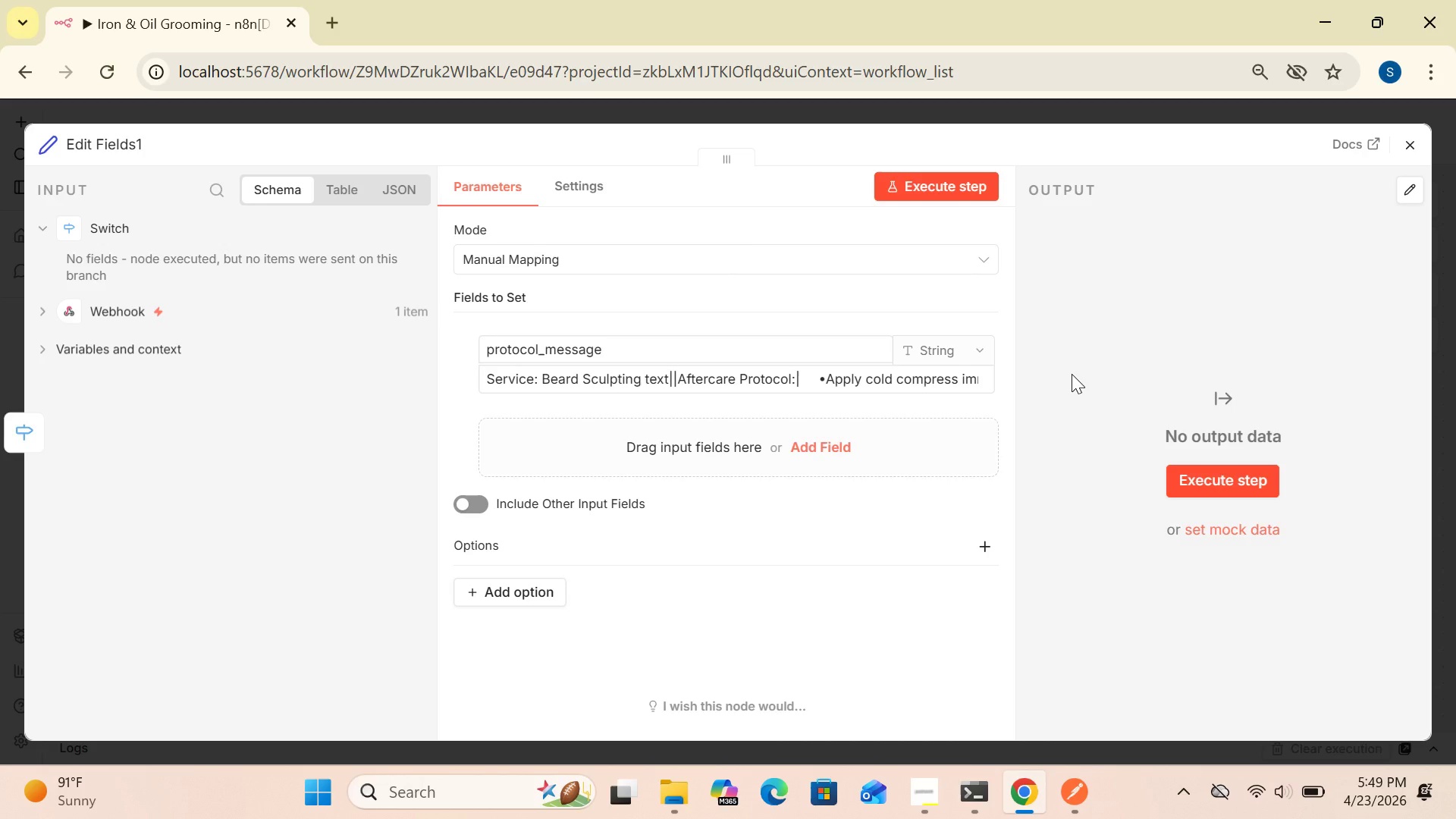 
left_click([1408, 146])
 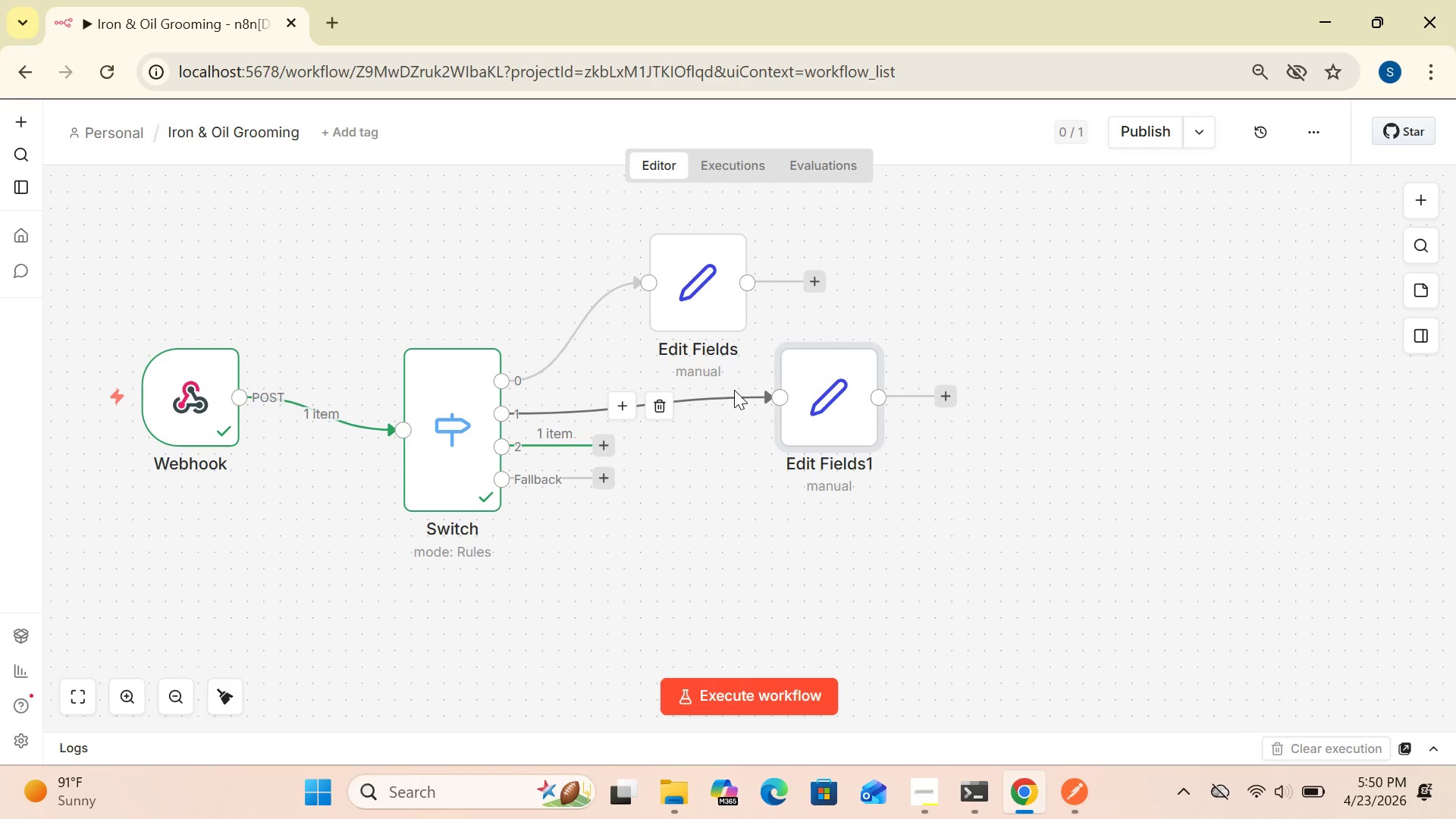 
left_click_drag(start_coordinate=[712, 312], to_coordinate=[611, 281])
 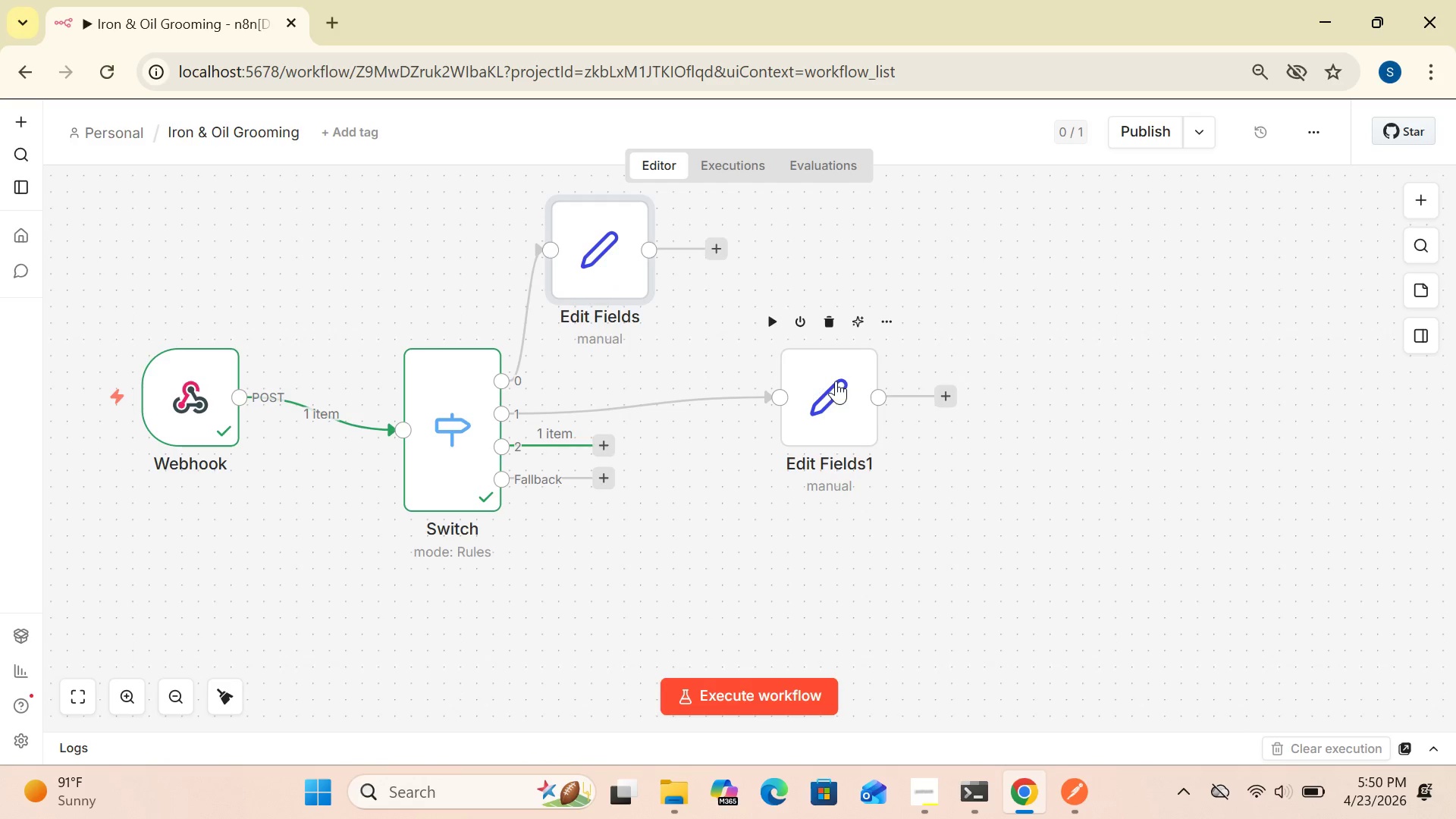 
left_click_drag(start_coordinate=[836, 381], to_coordinate=[748, 344])
 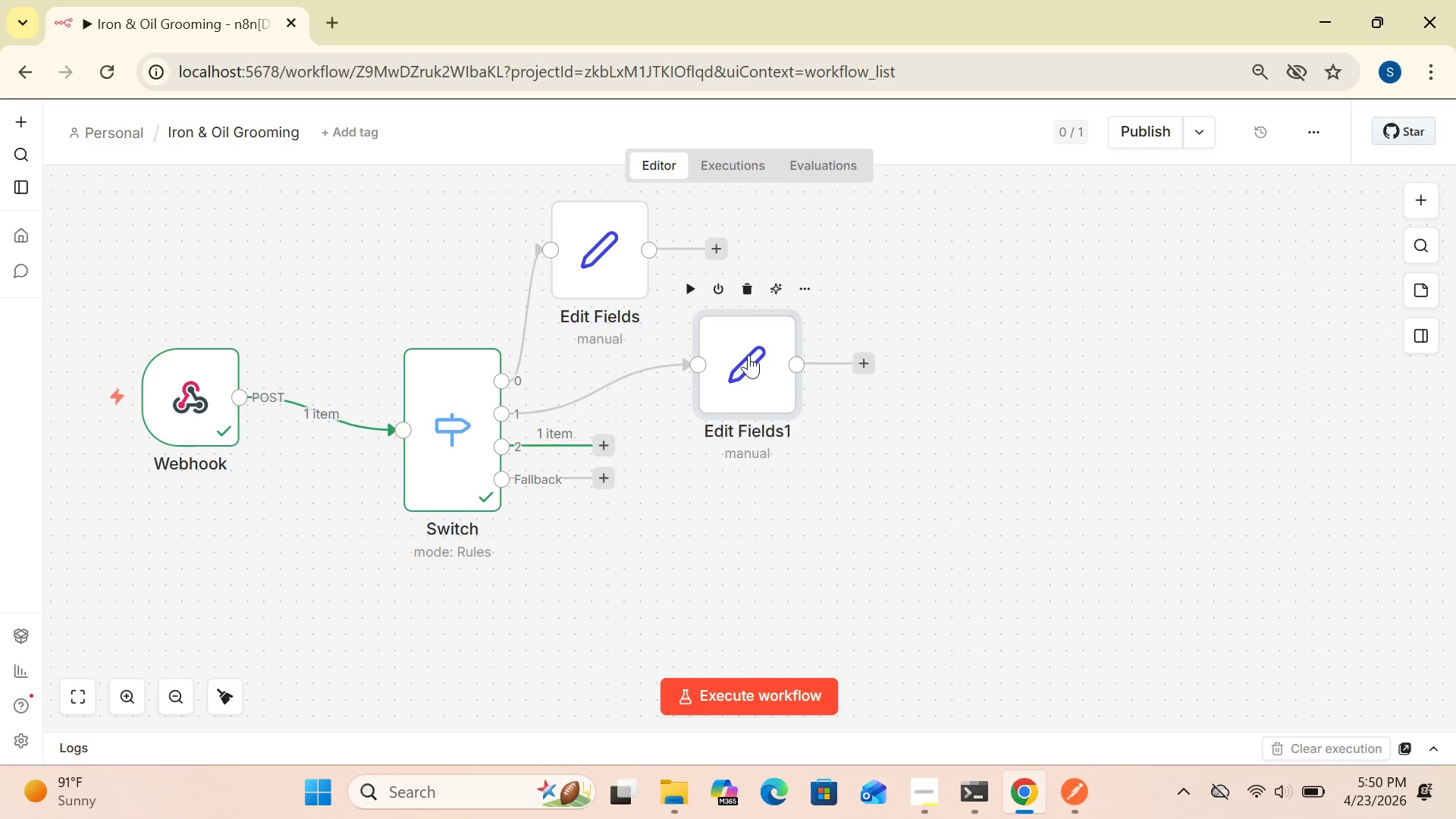 
left_click_drag(start_coordinate=[748, 355], to_coordinate=[752, 327])
 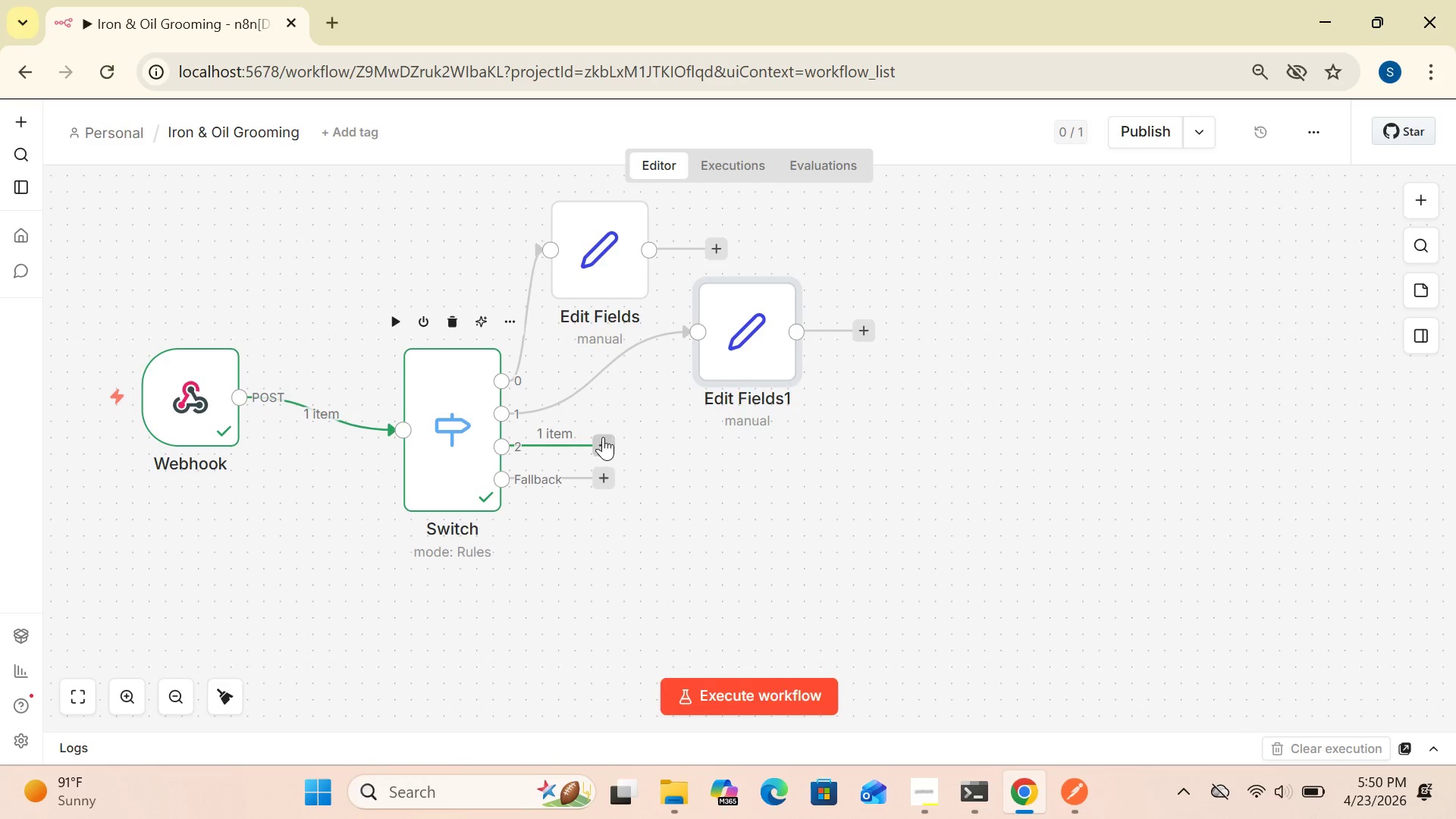 
left_click([603, 437])
 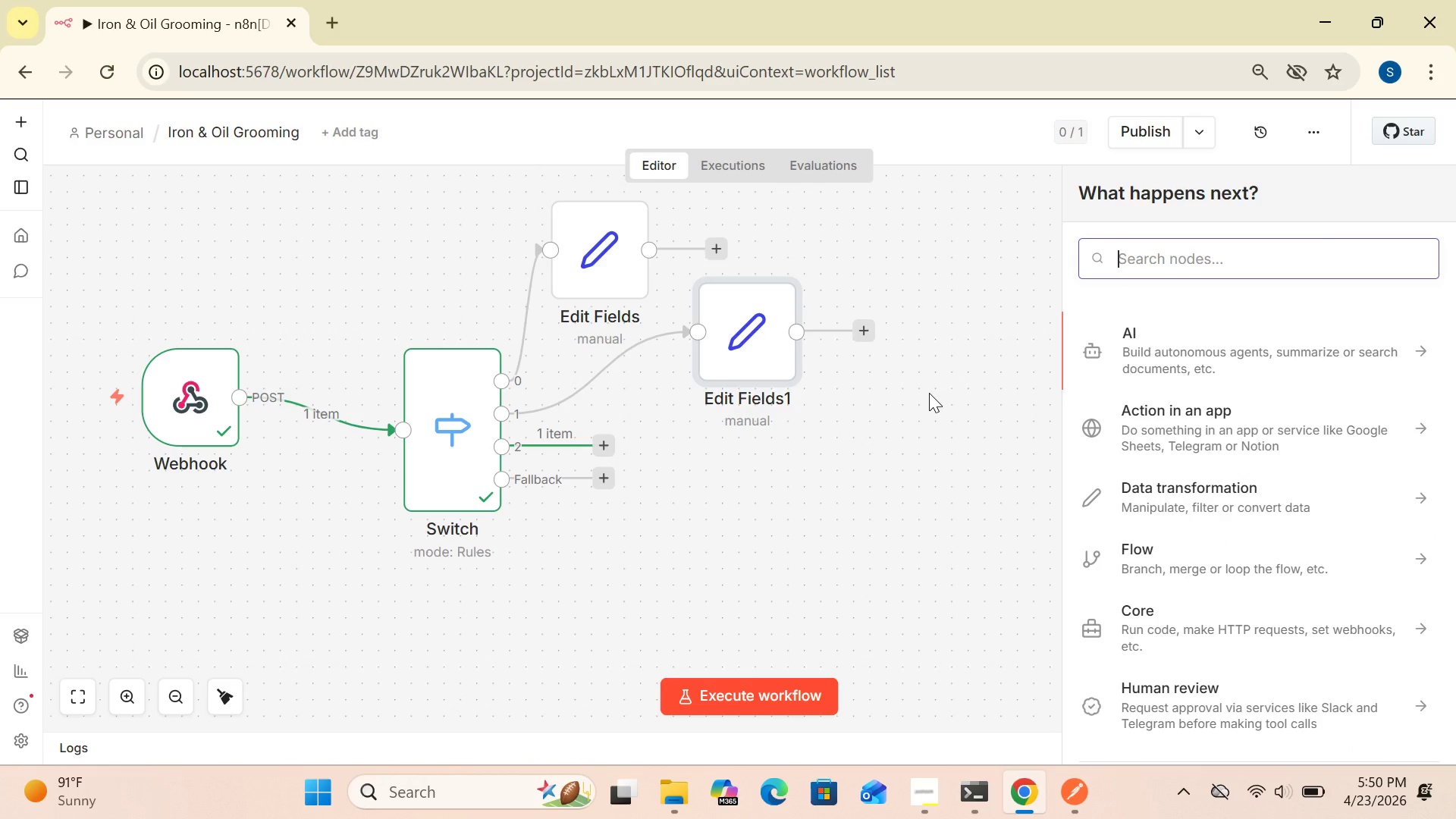 
type(set)
 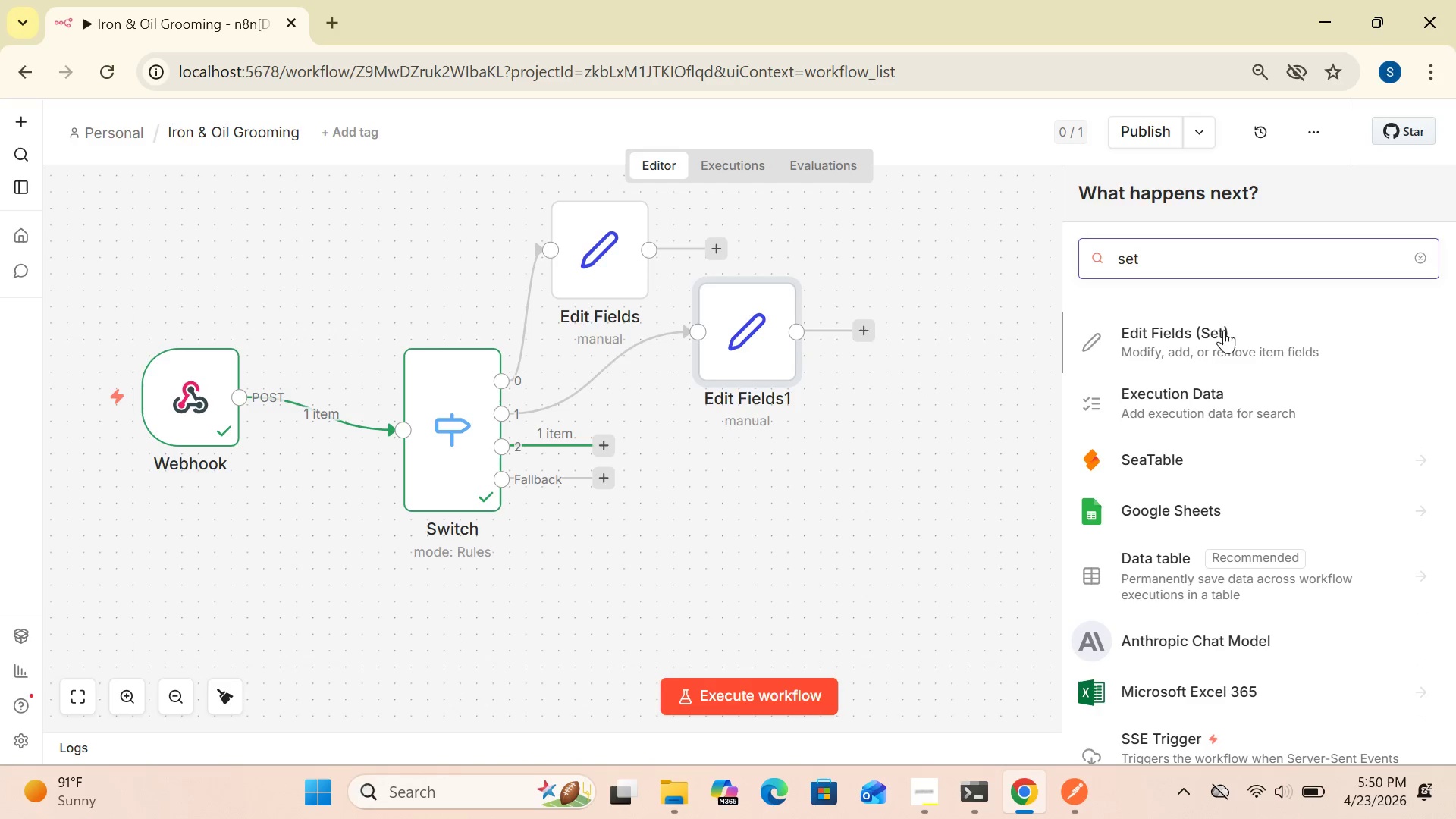 
left_click([1224, 330])
 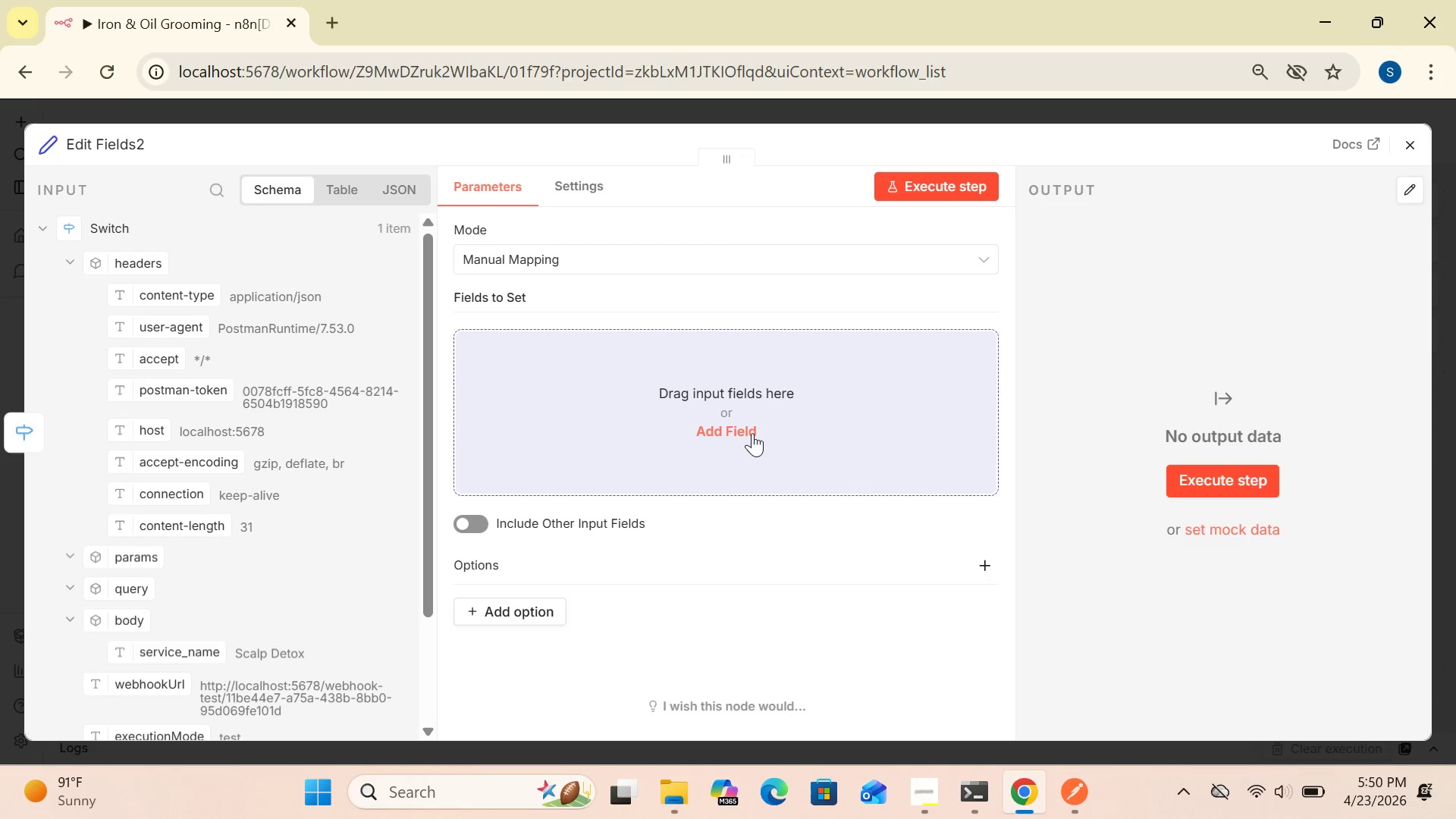 
left_click([744, 433])
 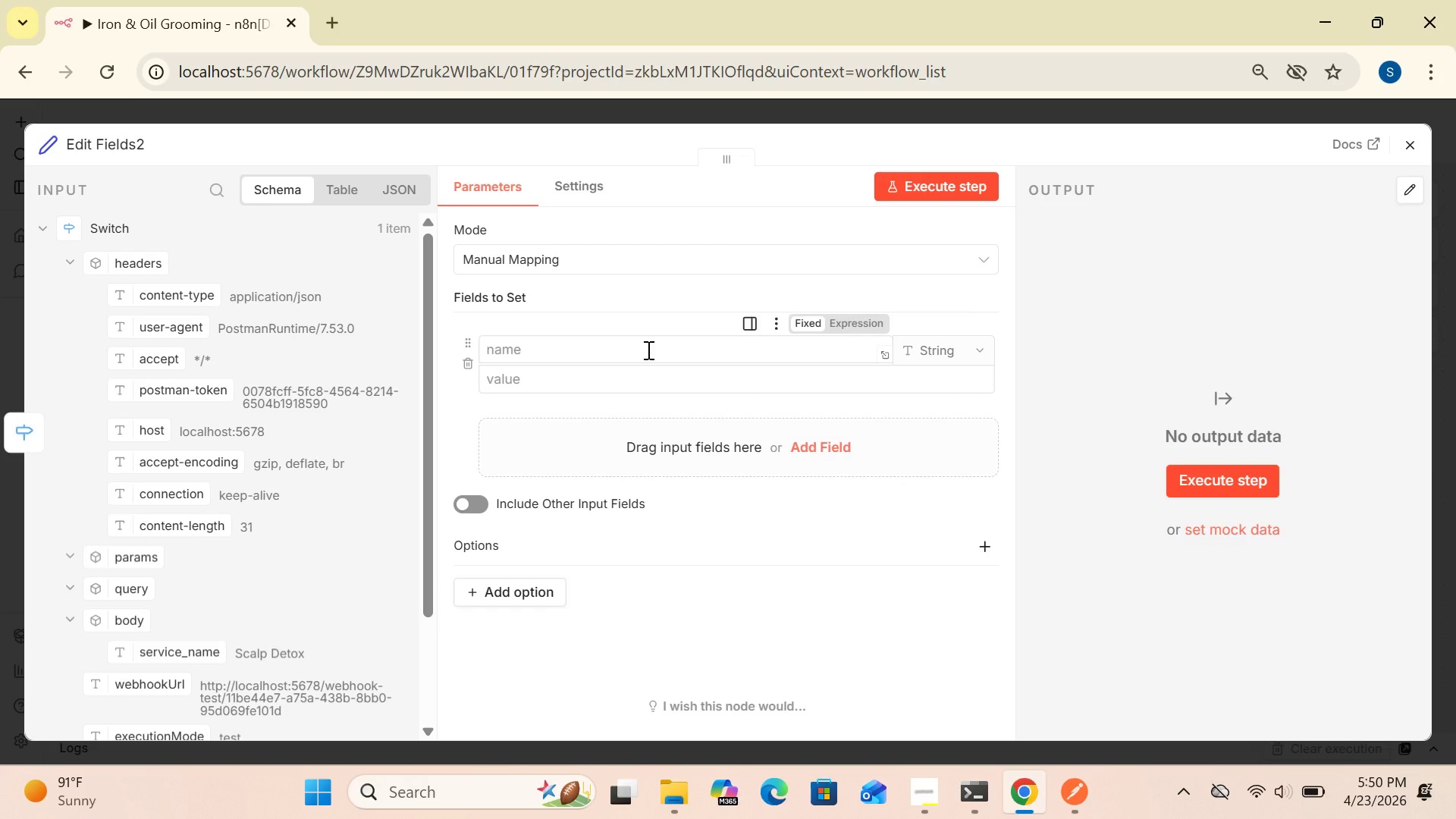 
left_click([647, 350])
 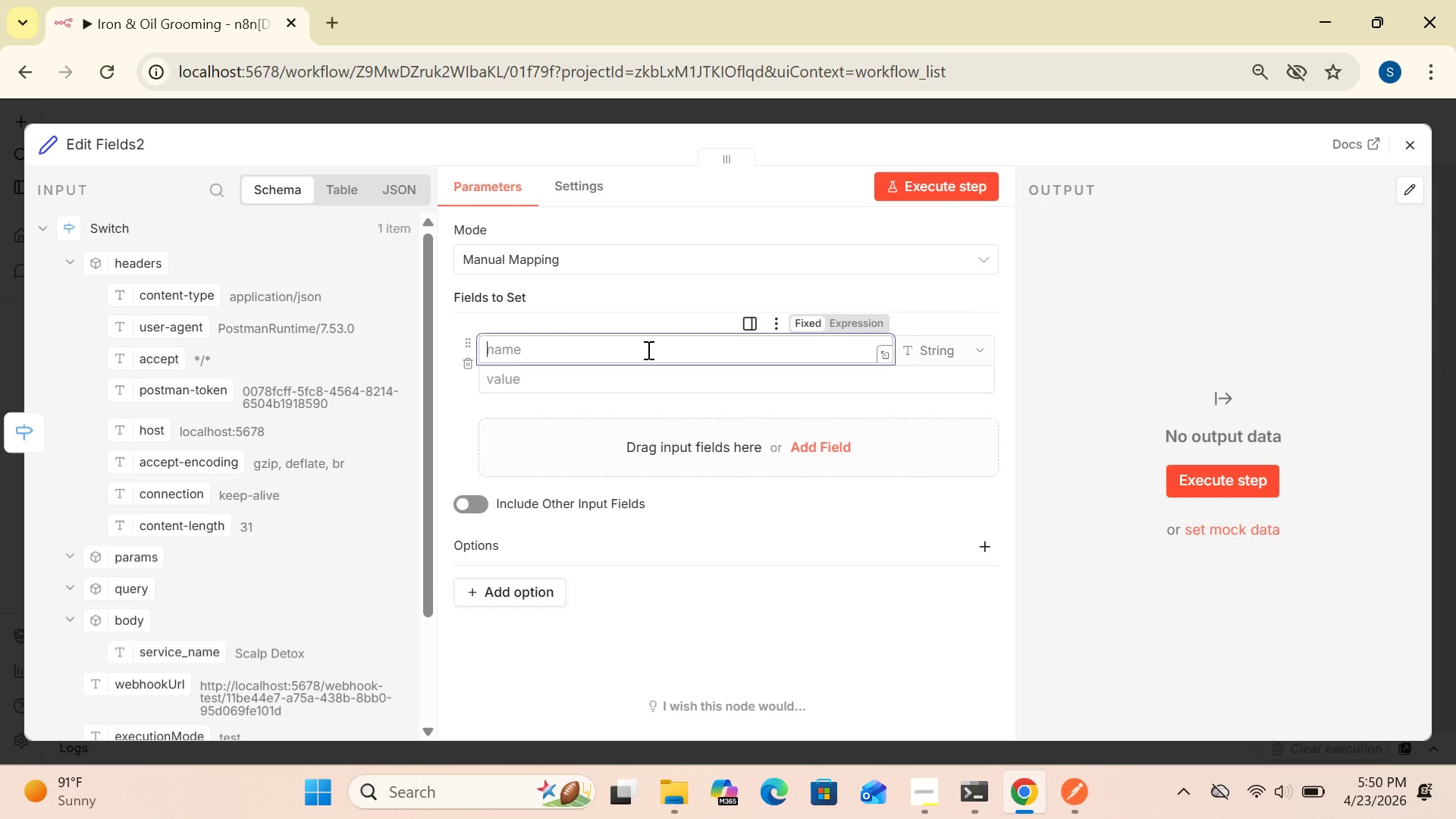 
type(protocol_message)
 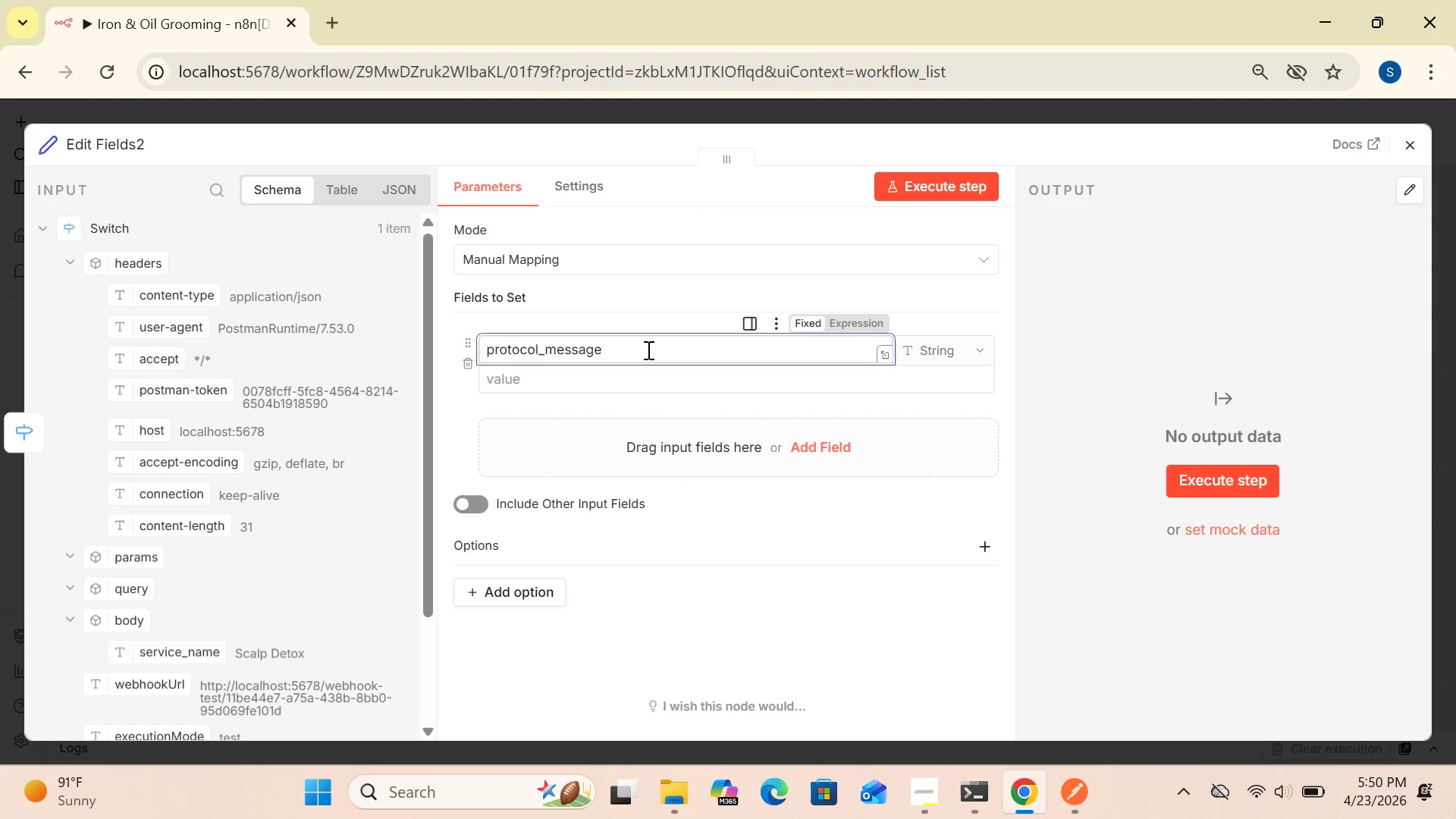 
left_click([969, 341])
 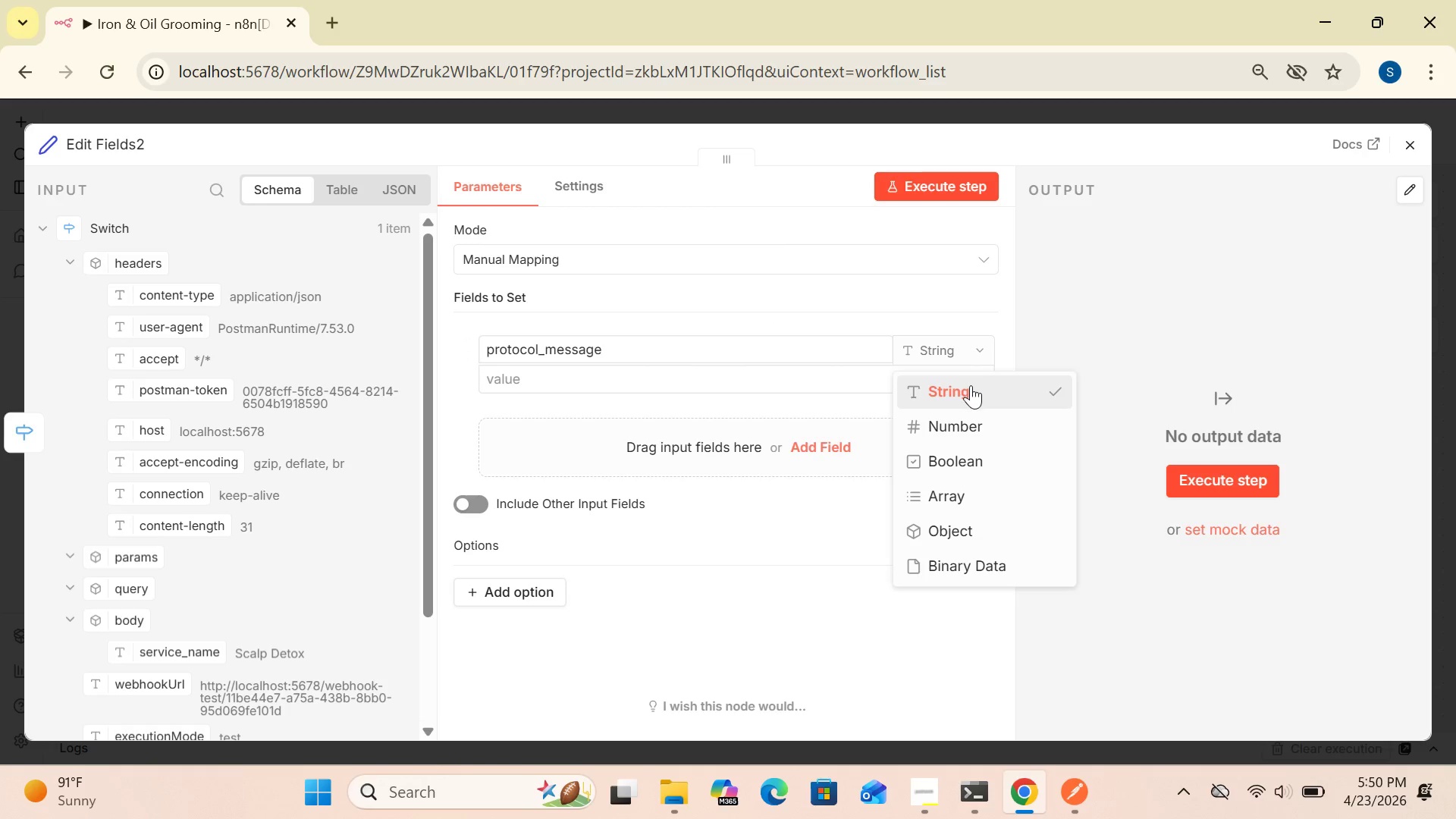 
left_click([970, 387])
 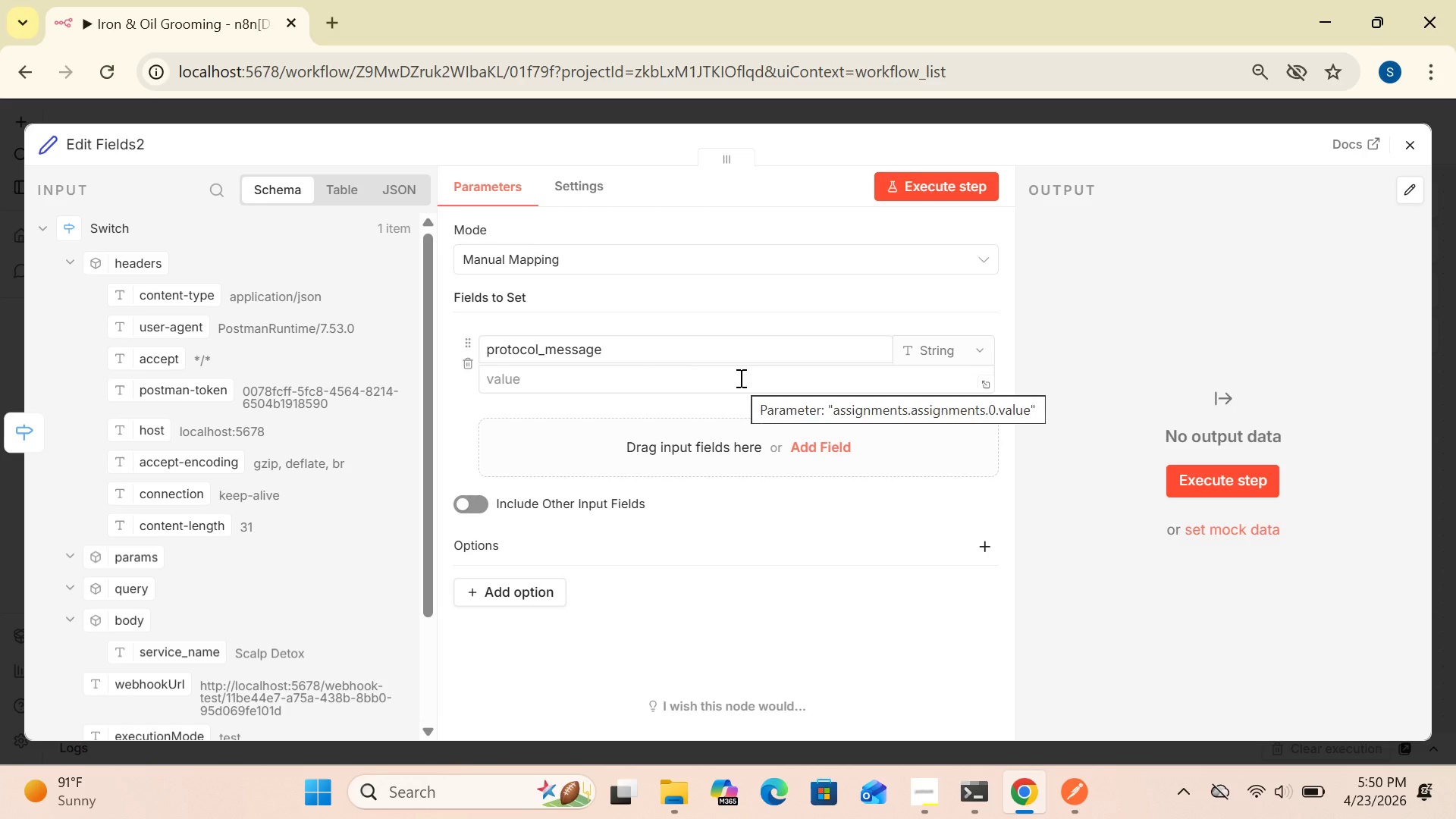 
left_click([739, 378])
 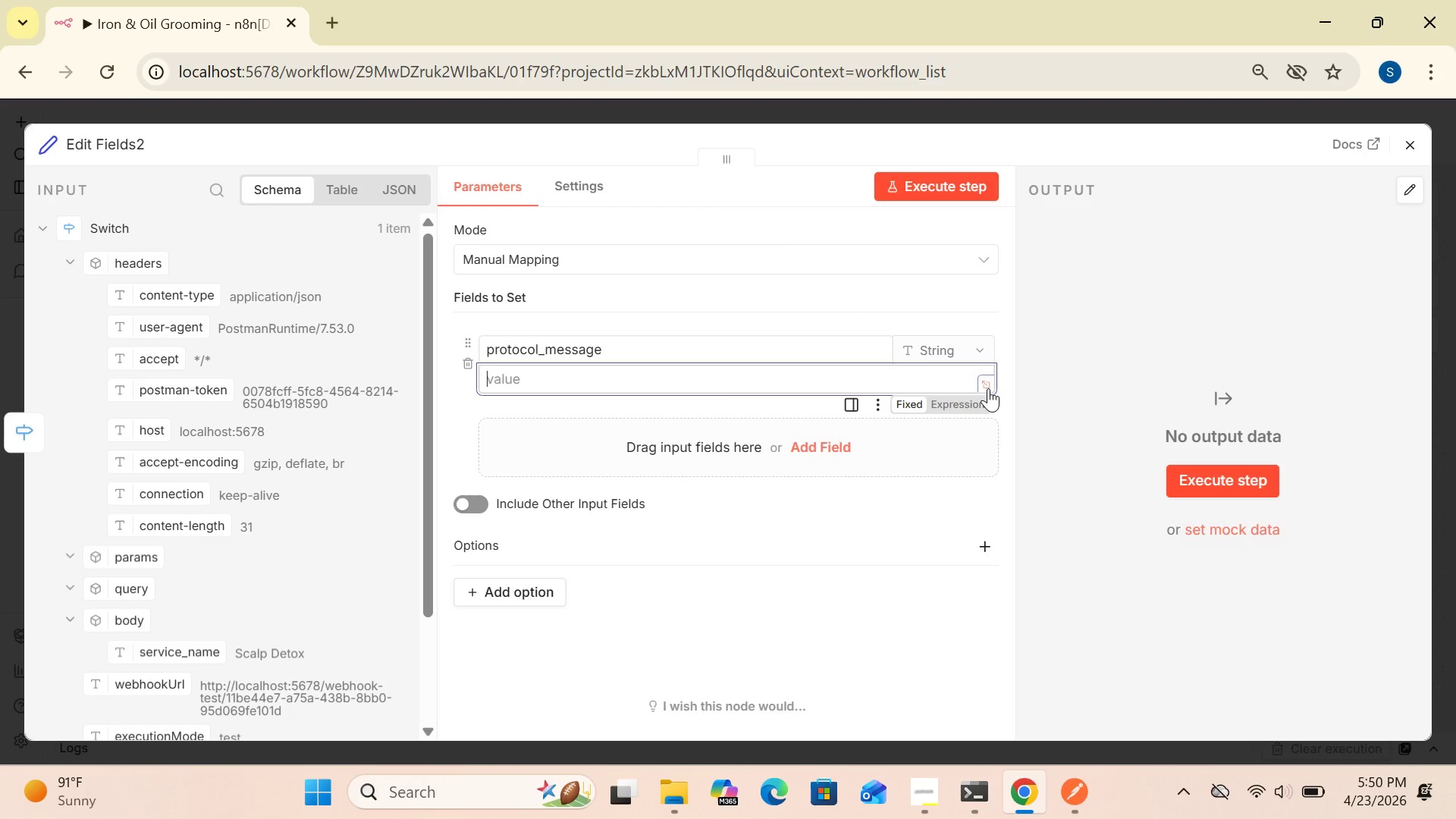 
left_click([988, 388])
 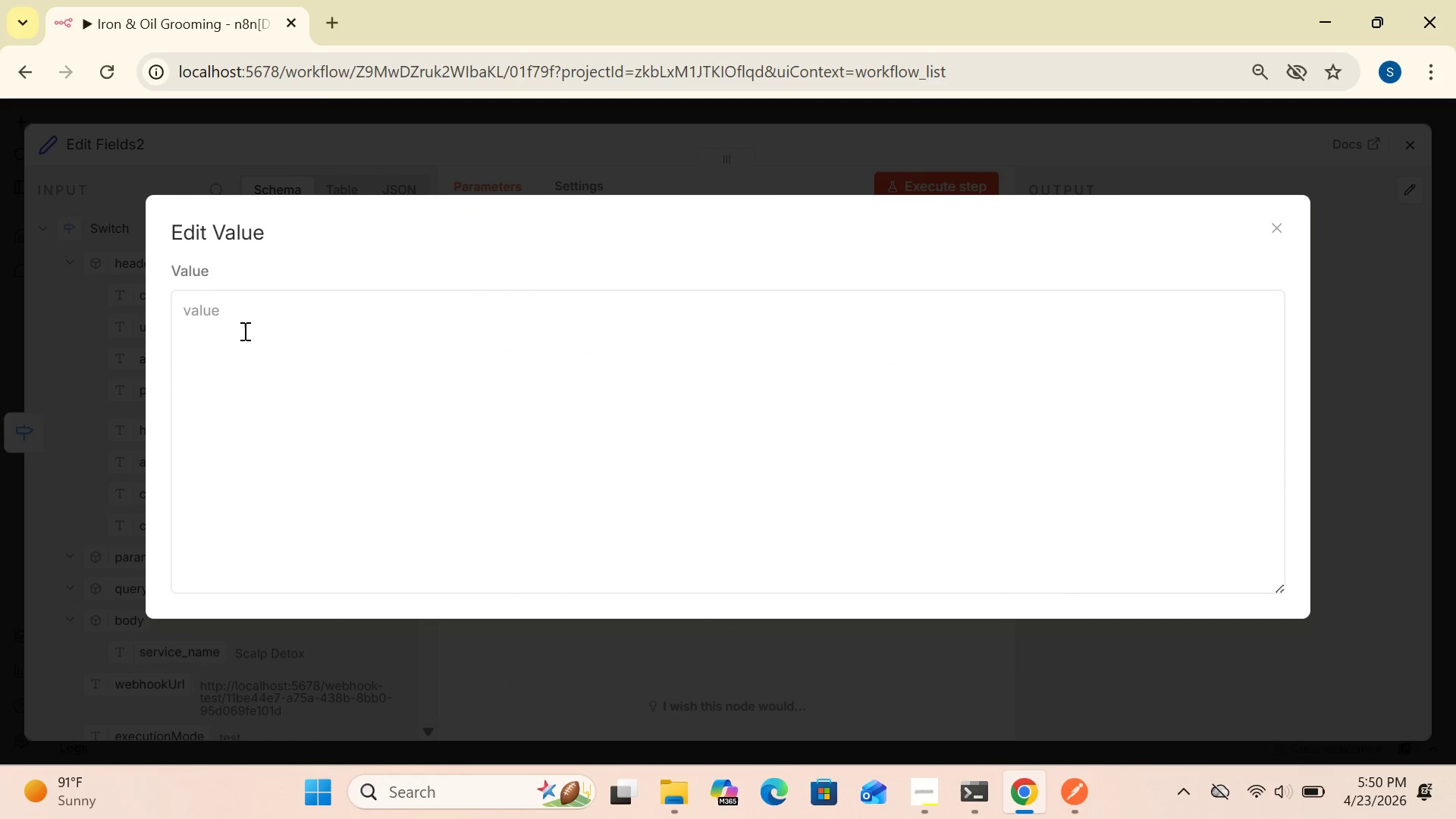 
left_click([235, 325])
 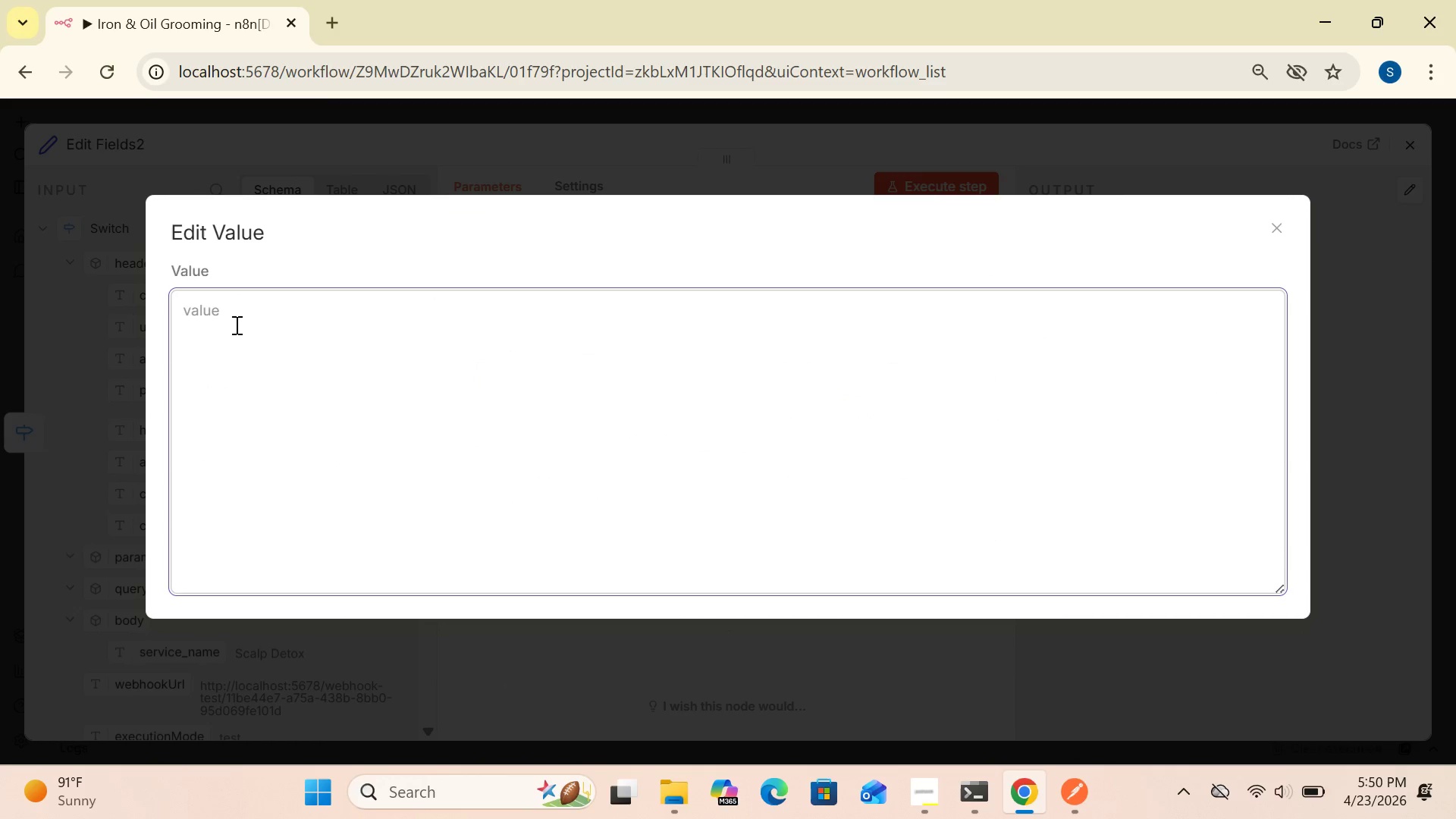 
key(Control+V)
 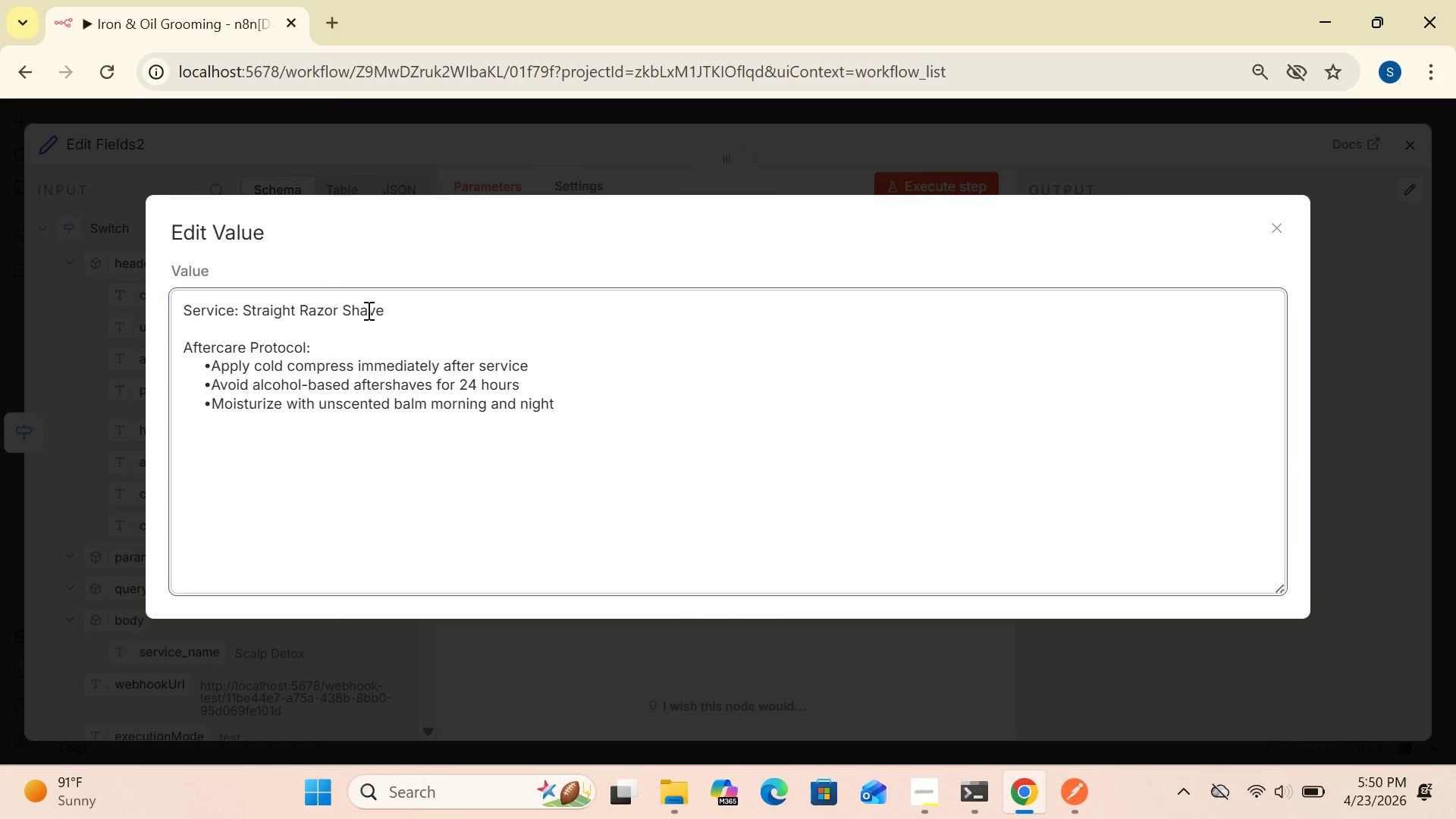 
left_click([393, 309])
 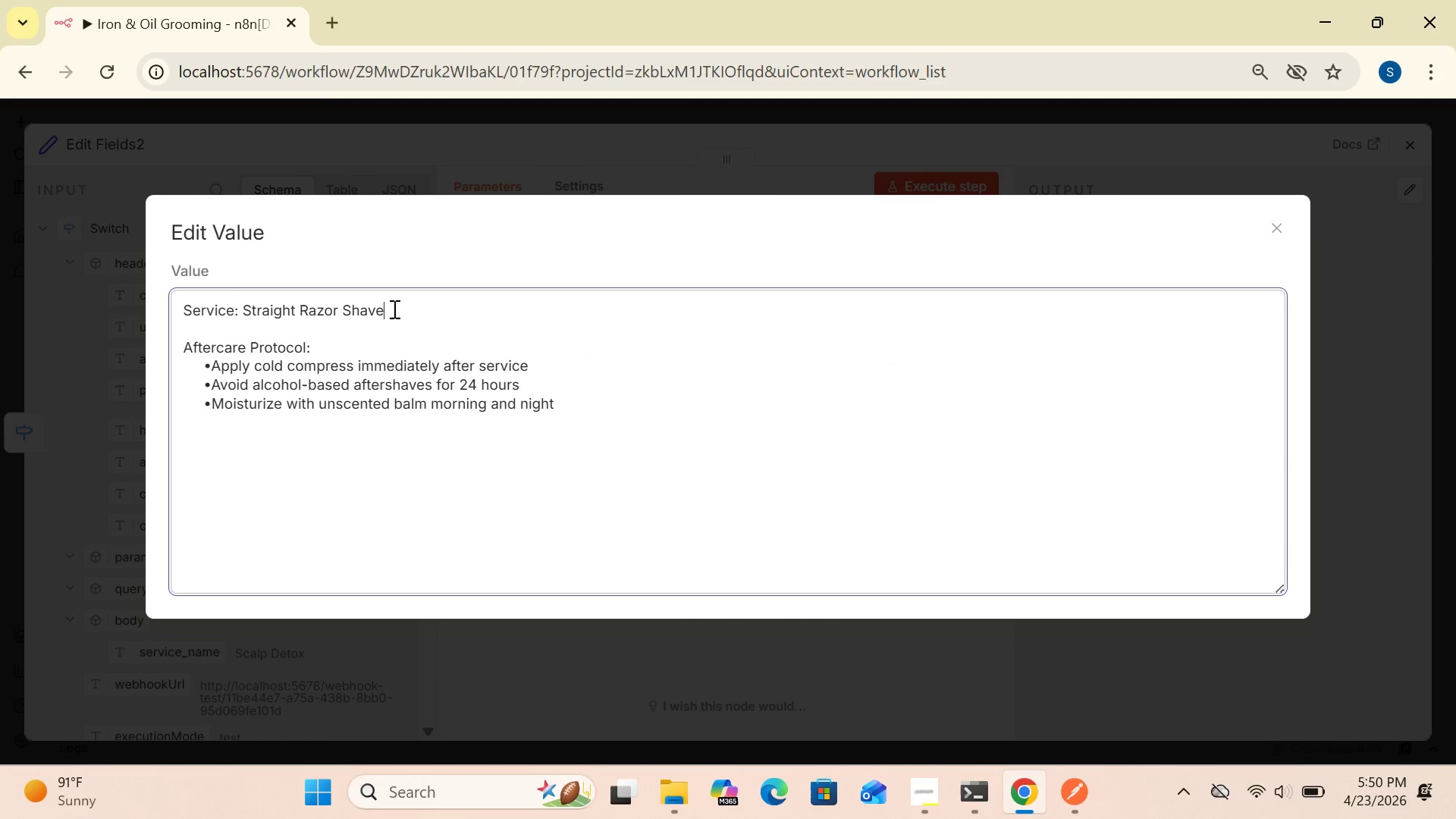 
key(Backspace)
key(Backspace)
key(Backspace)
key(Backspace)
key(Backspace)
key(Backspace)
key(Backspace)
key(Backspace)
key(Backspace)
key(Backspace)
key(Backspace)
key(Backspace)
key(Backspace)
key(Backspace)
key(Backspace)
key(Backspace)
key(Backspace)
key(Backspace)
key(Backspace)
type(calp Detox text)
 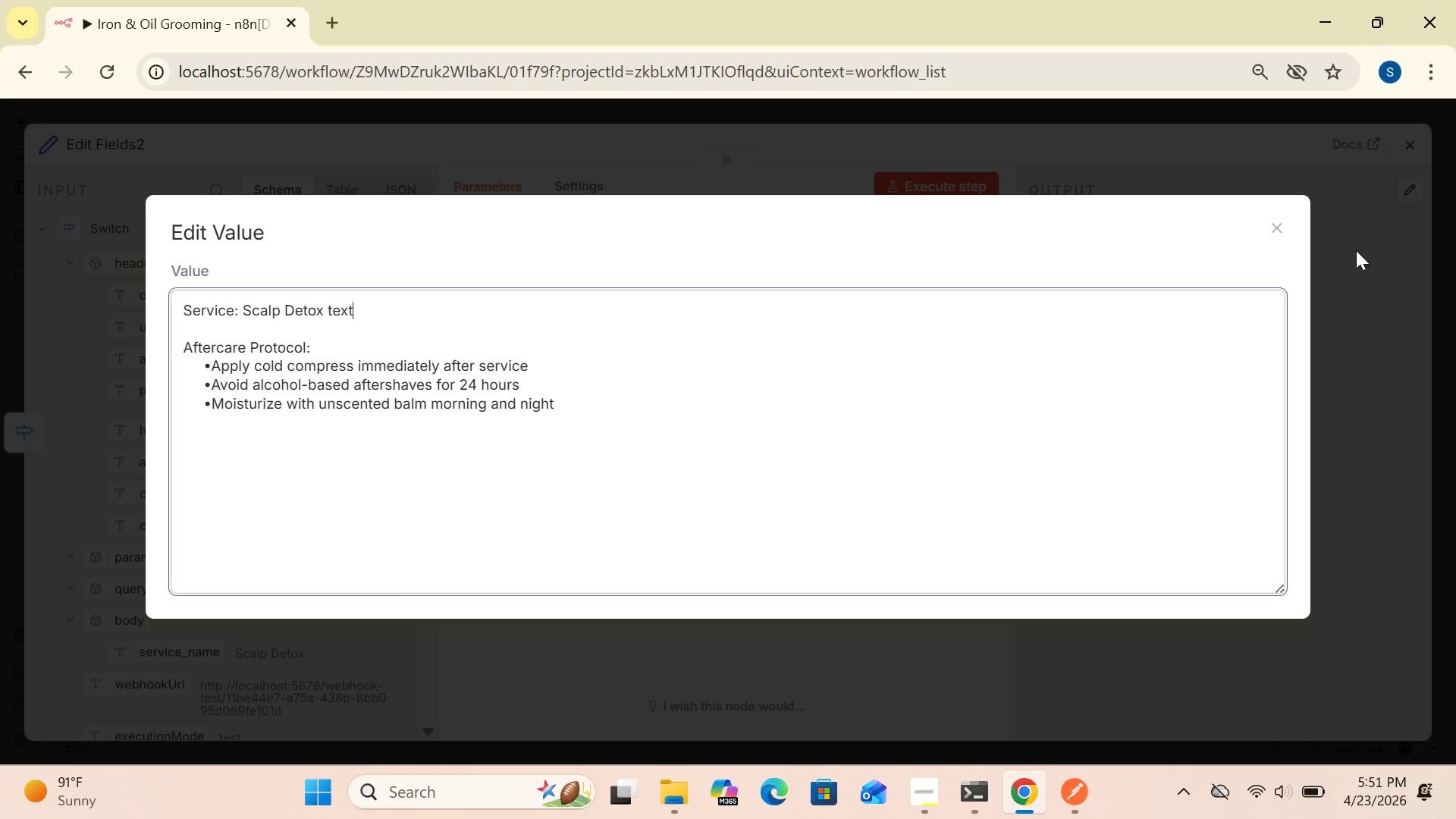 
left_click([1279, 224])
 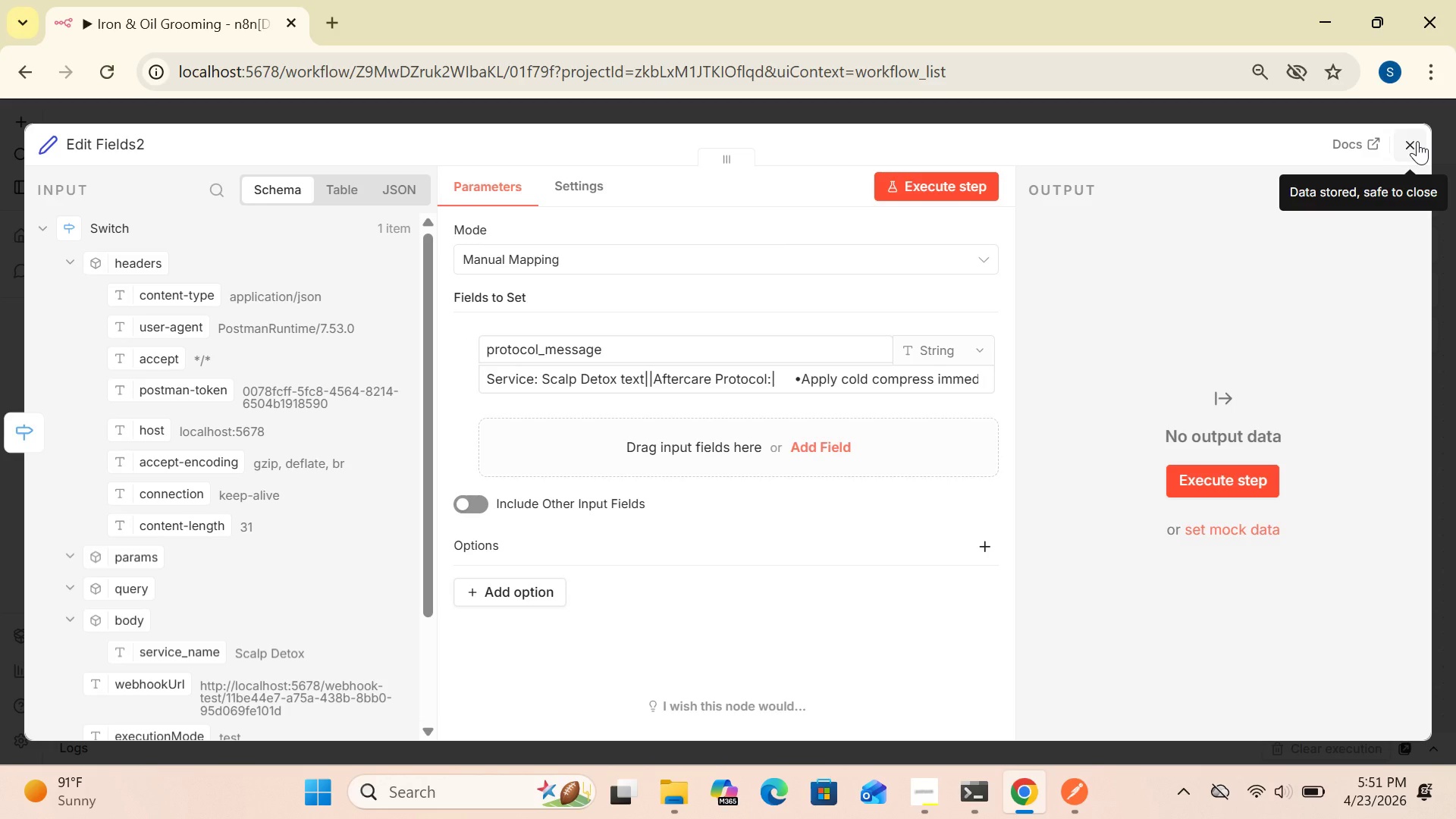 
left_click([1417, 141])
 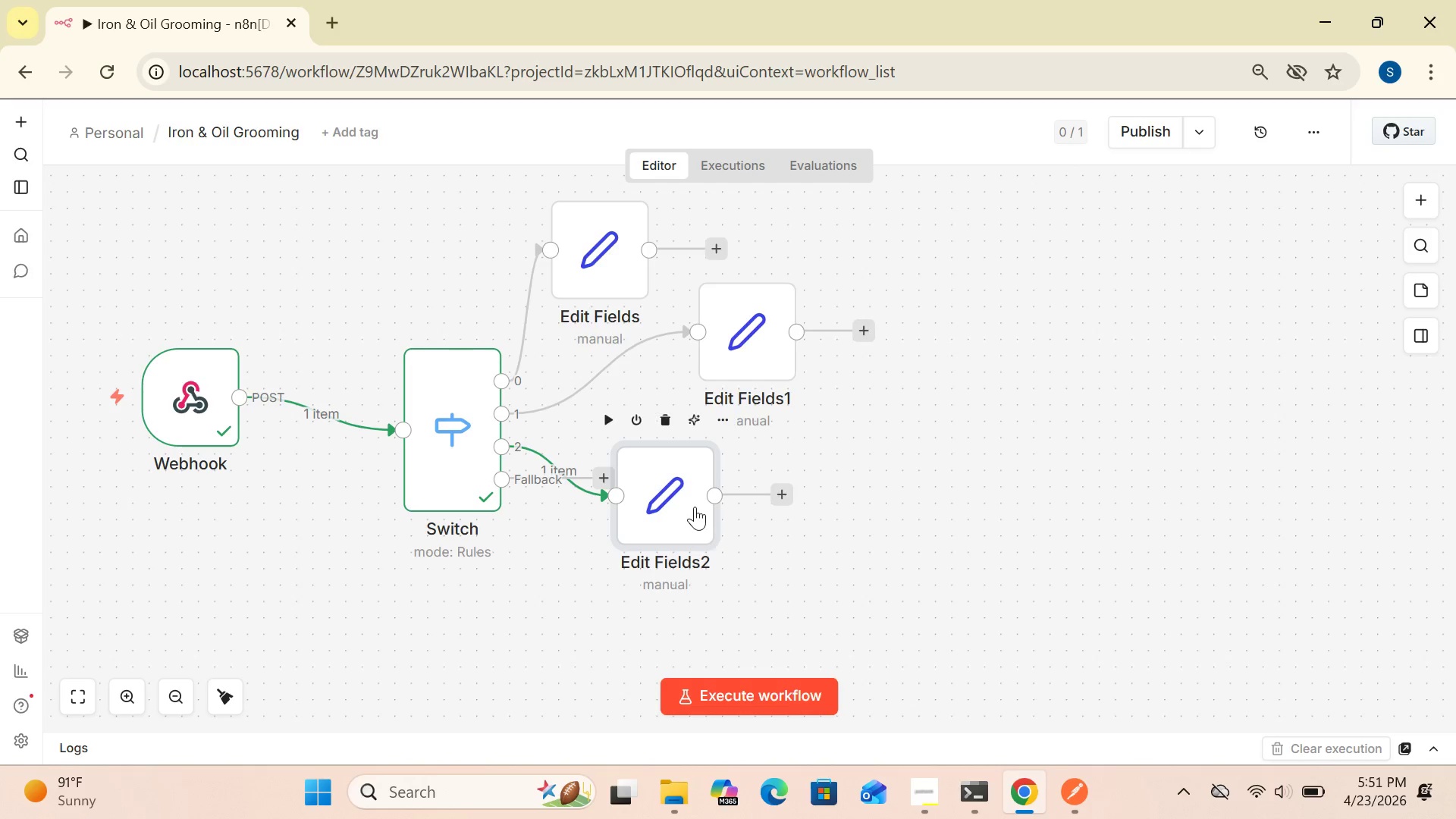 
left_click_drag(start_coordinate=[692, 504], to_coordinate=[900, 458])
 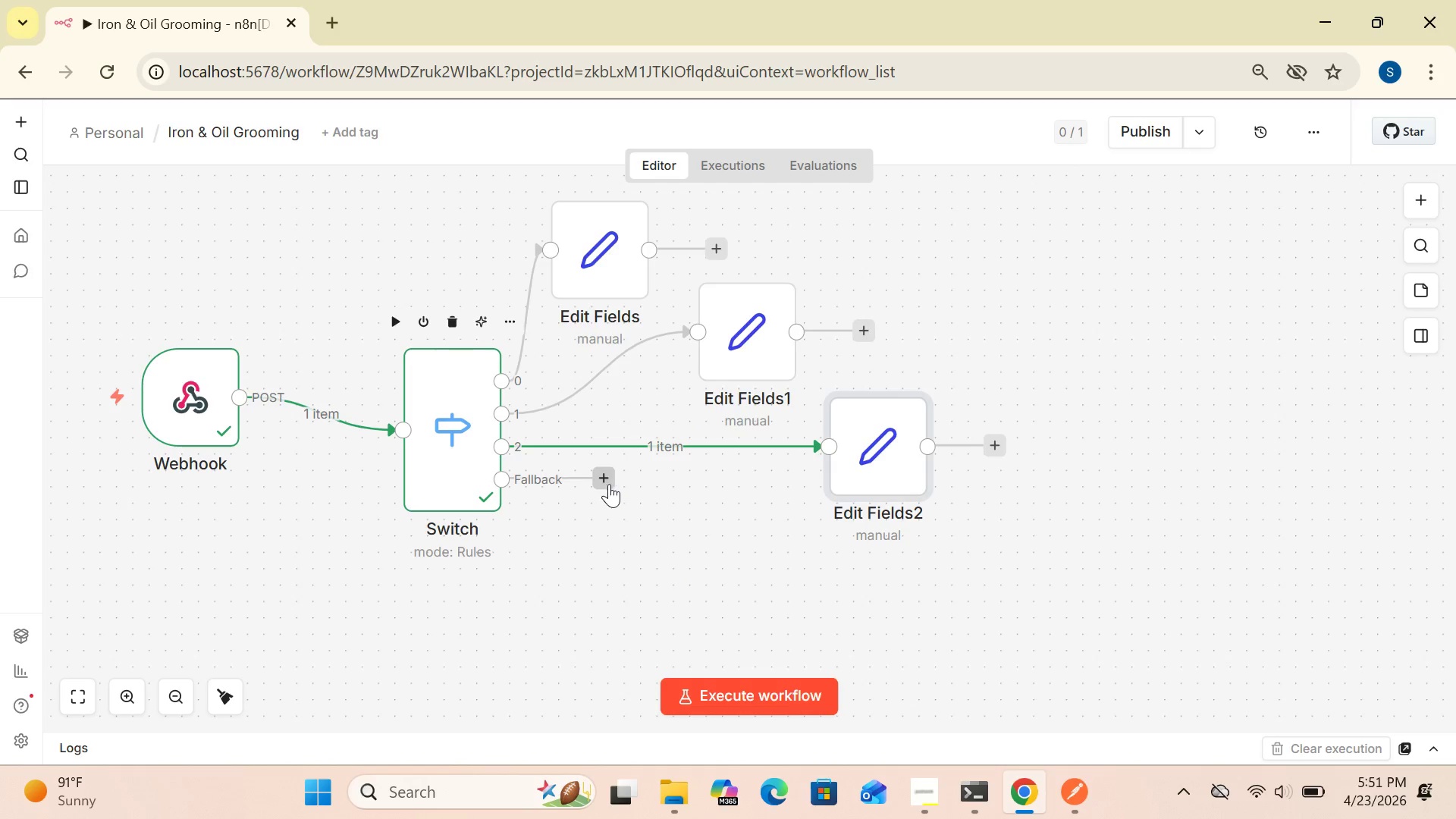 
left_click([604, 469])
 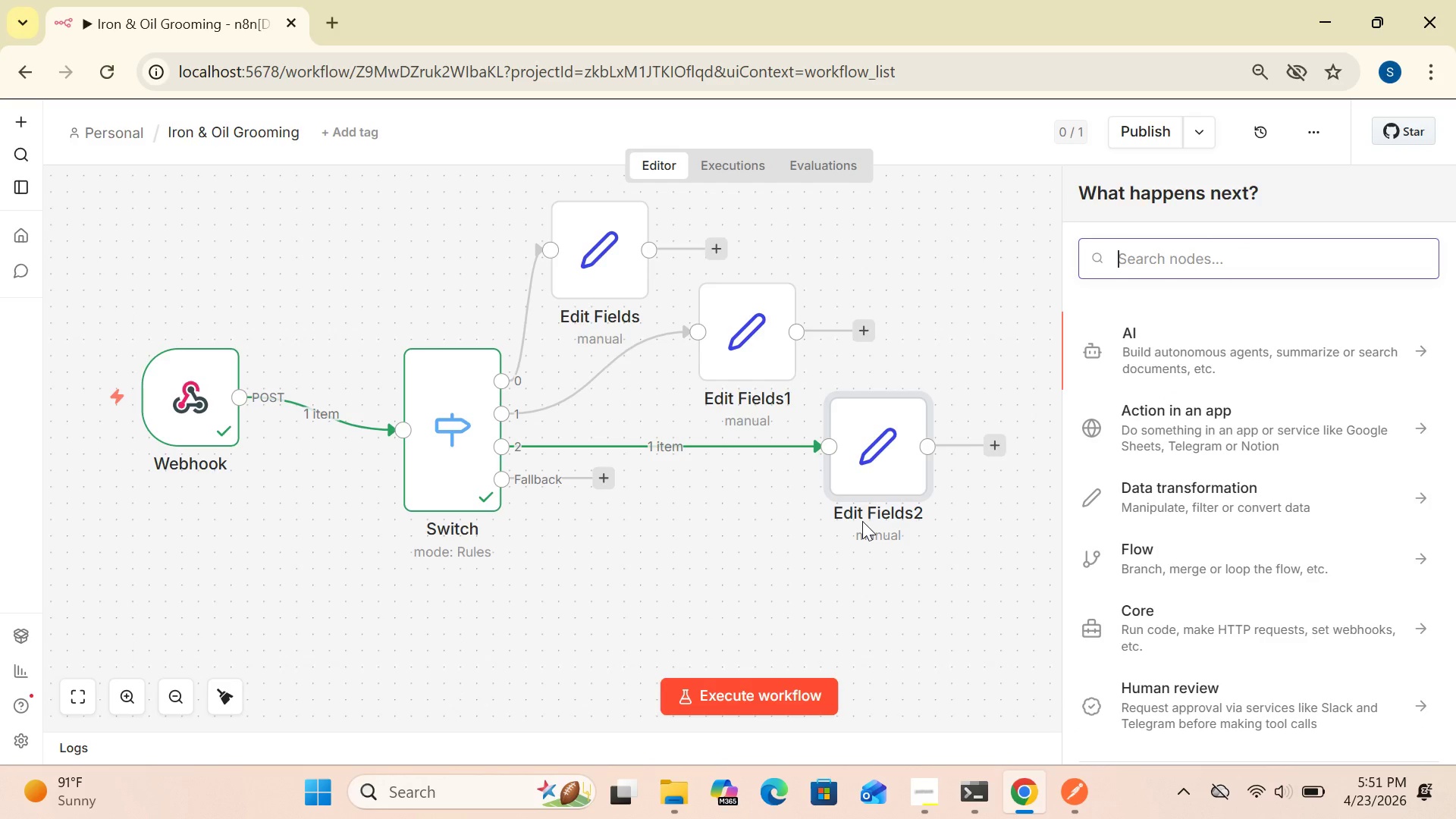 
type(set)
 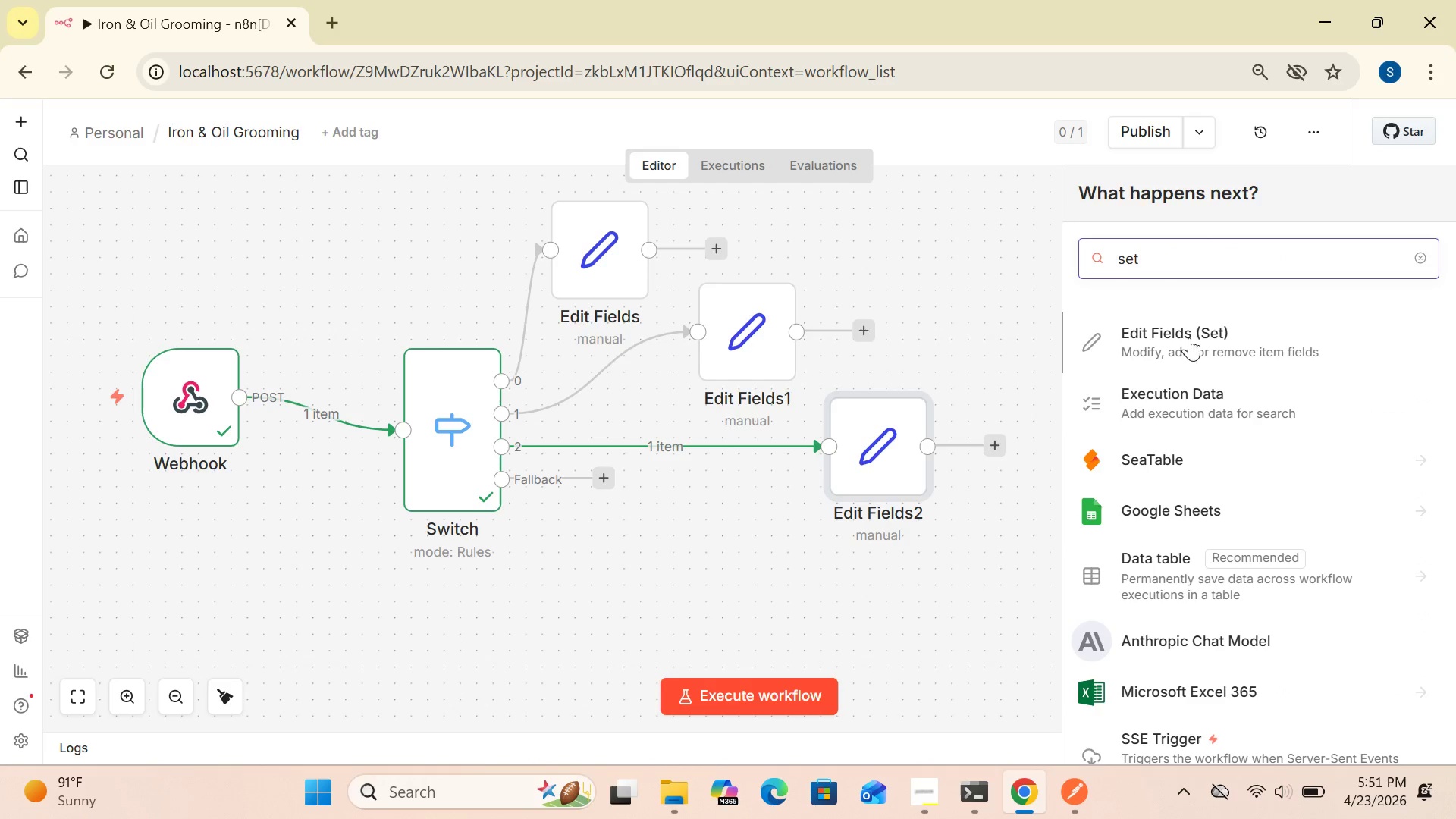 
left_click([1185, 321])
 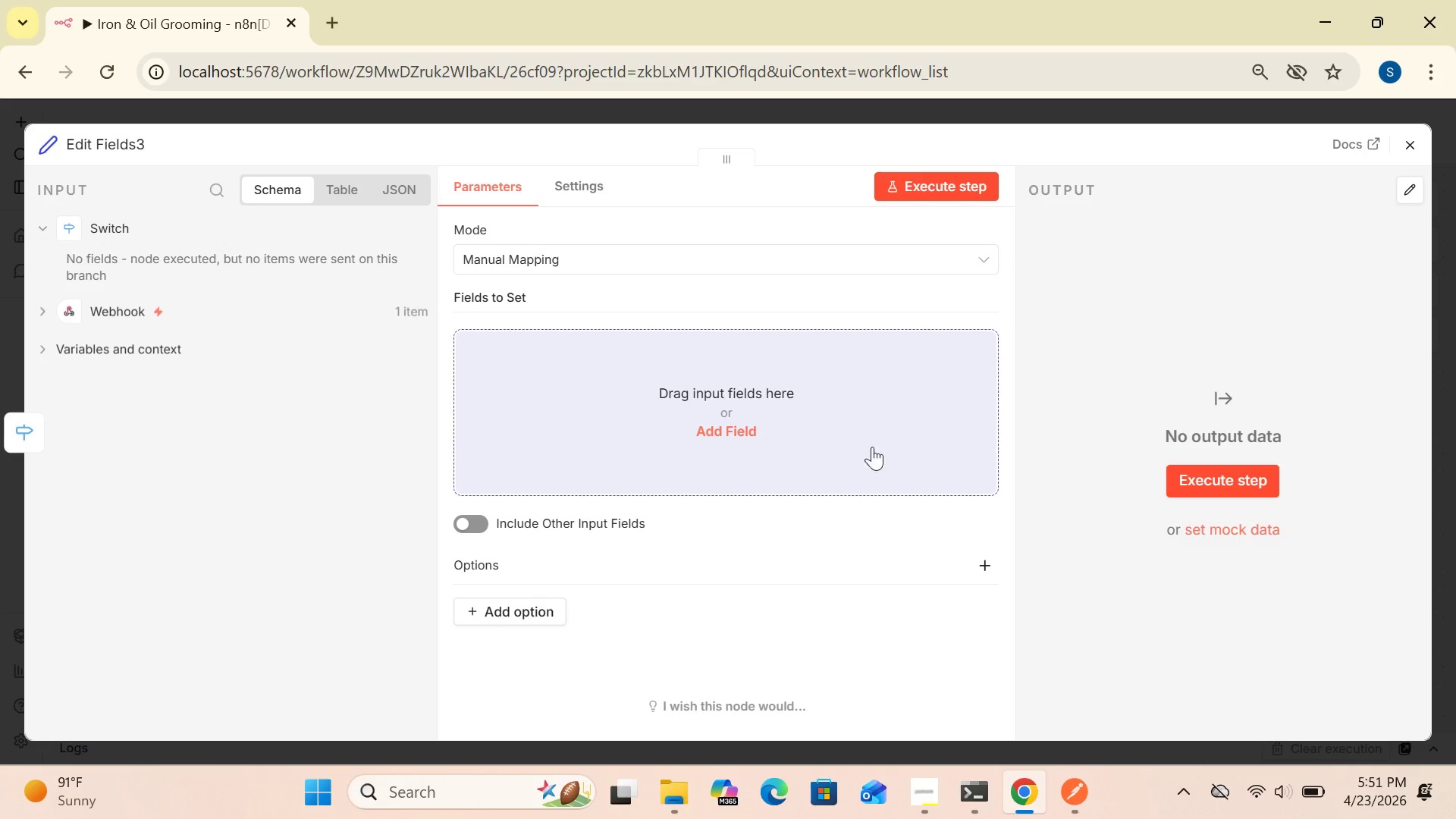 
wait(7.55)
 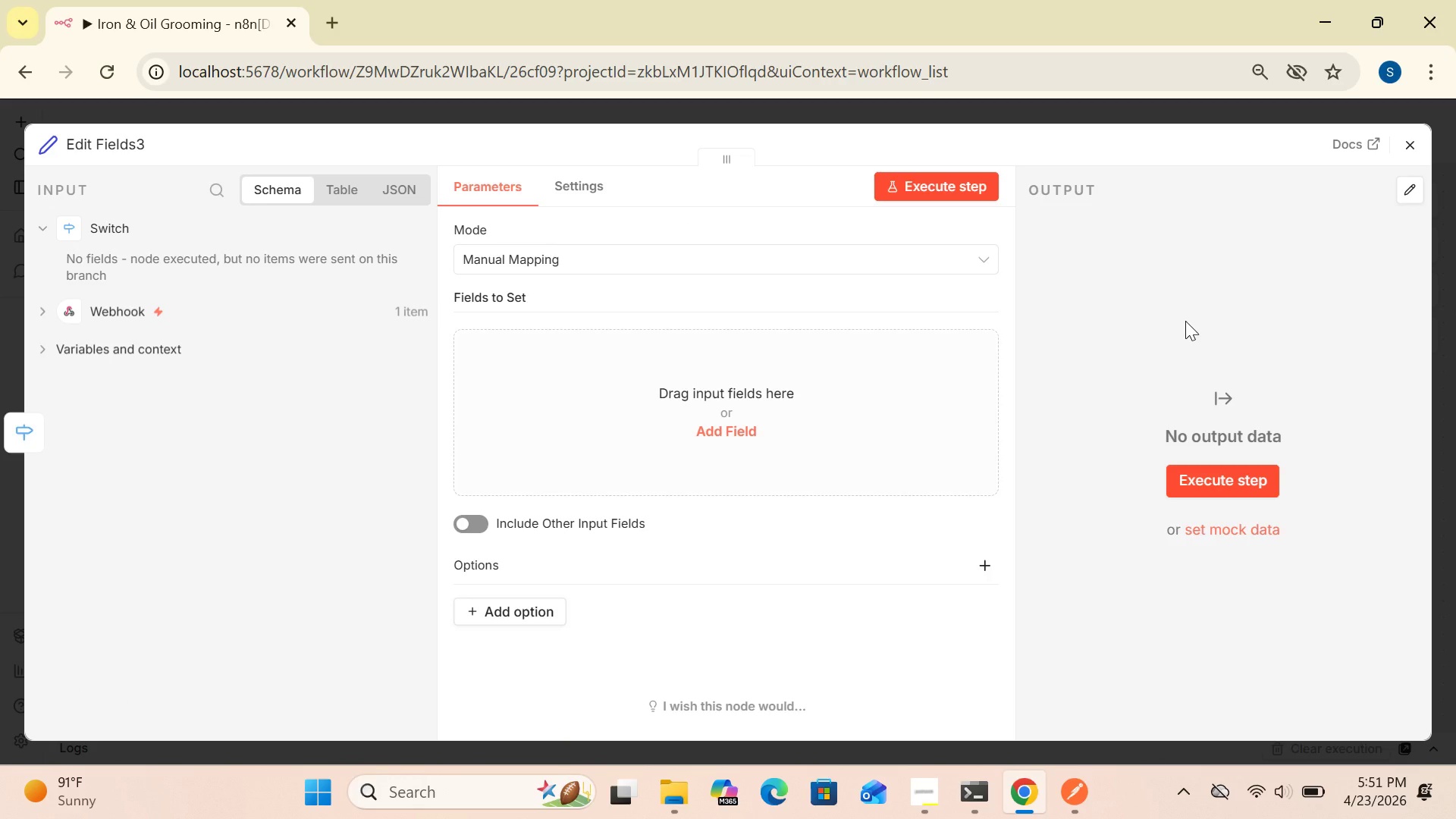 
left_click([746, 422])
 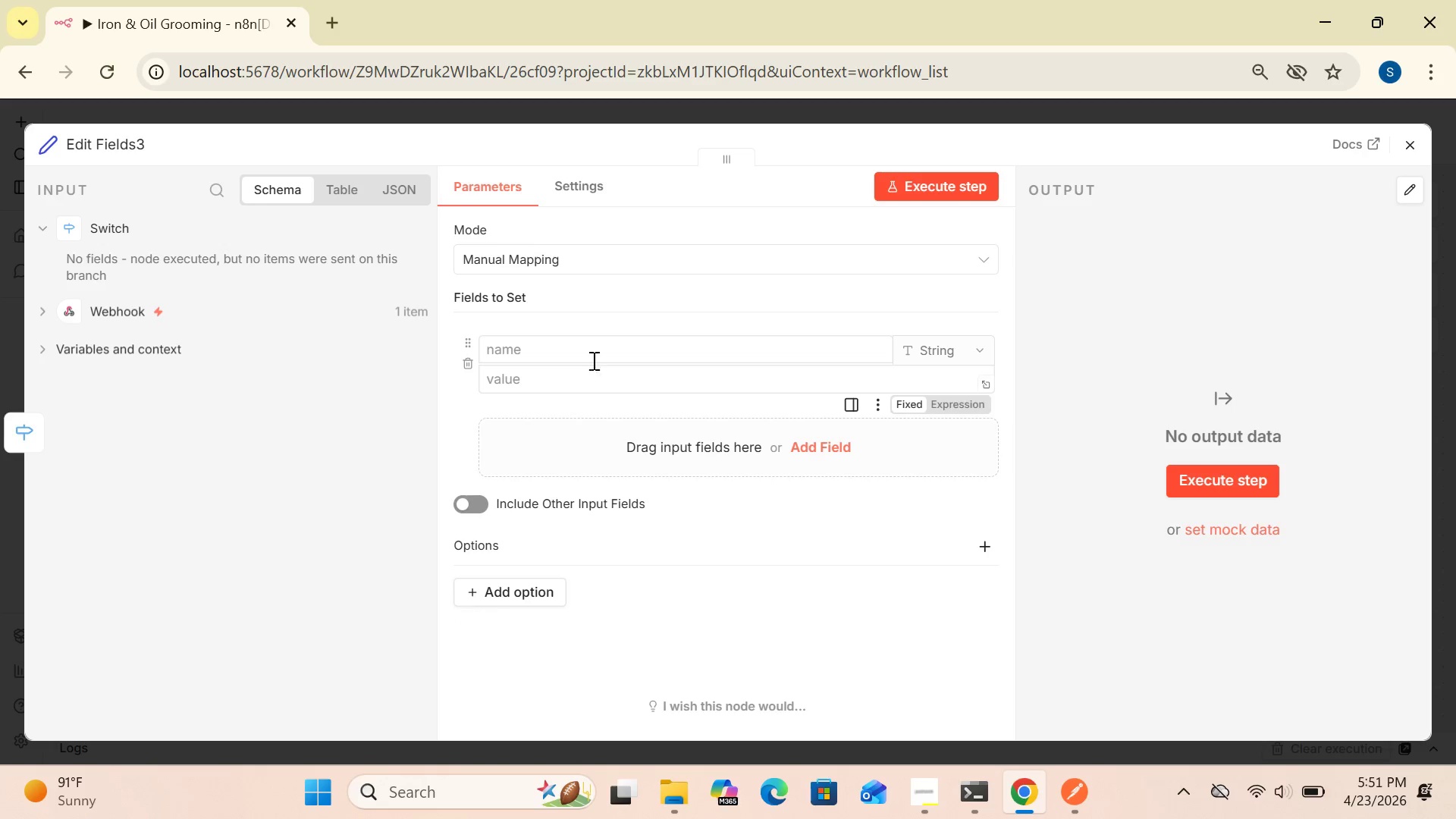 
left_click([586, 353])
 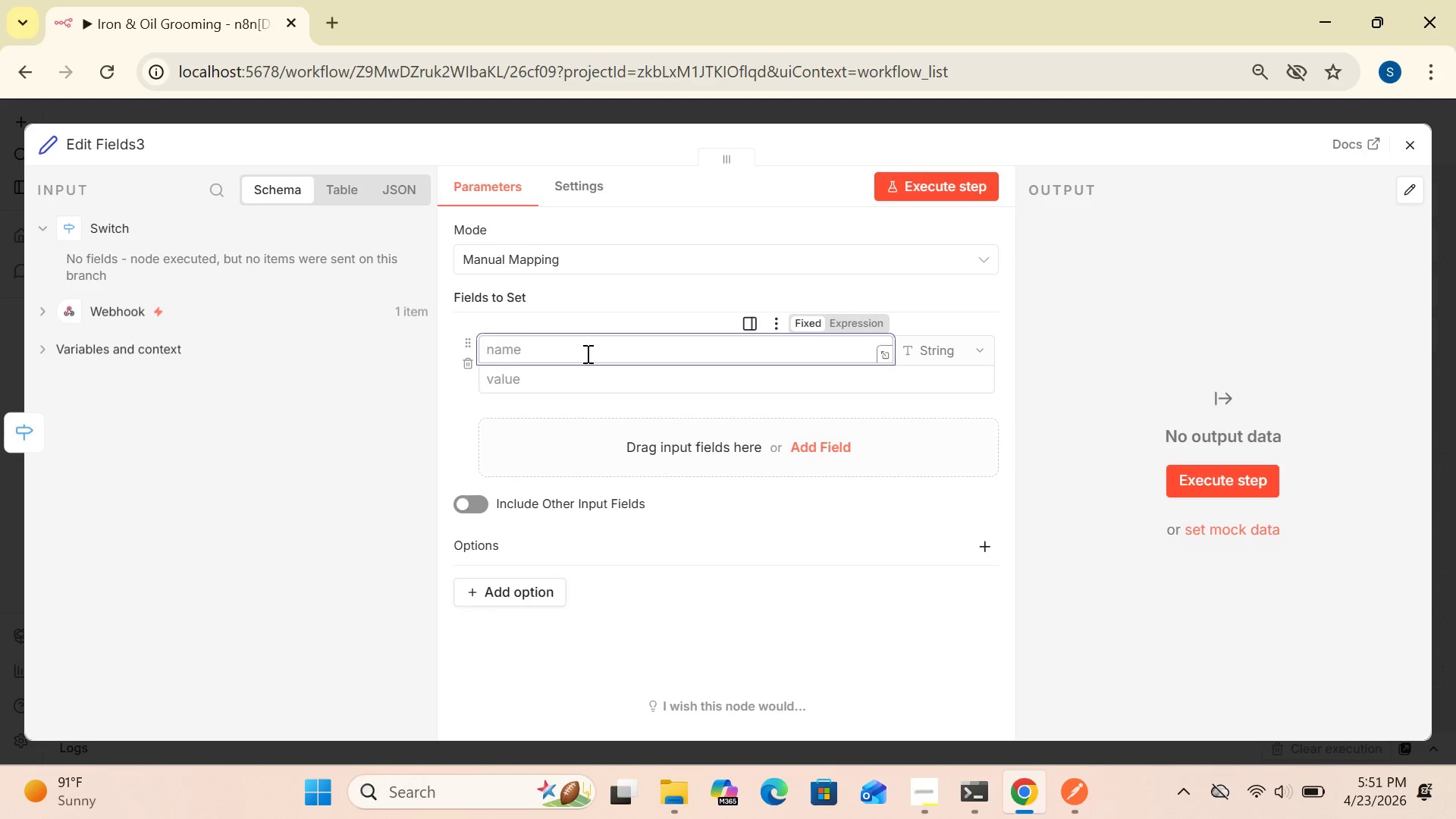 
type(protocol )
key(Backspace)
type(-)
key(Backspace)
type(_message)
 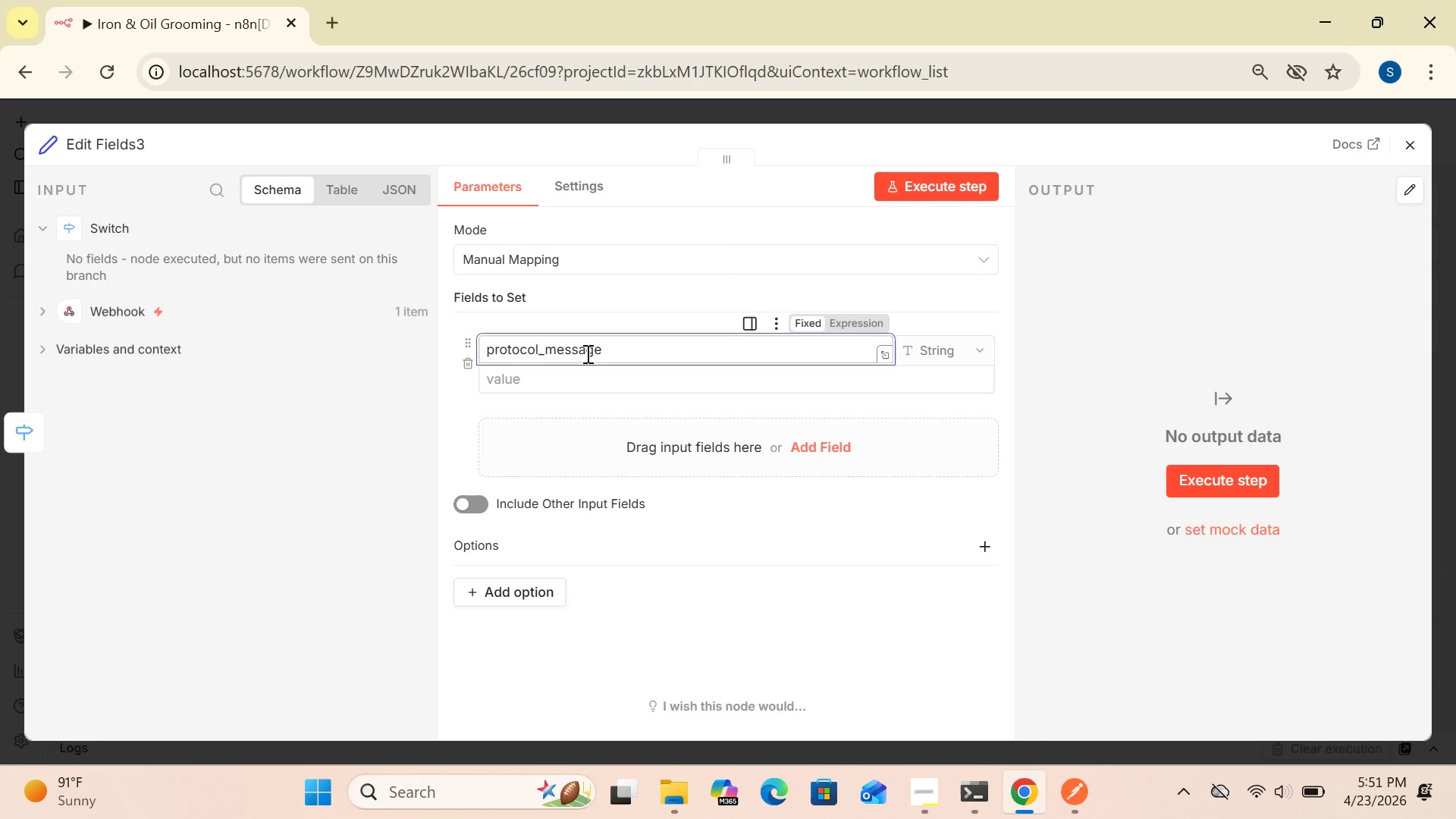 
wait(7.58)
 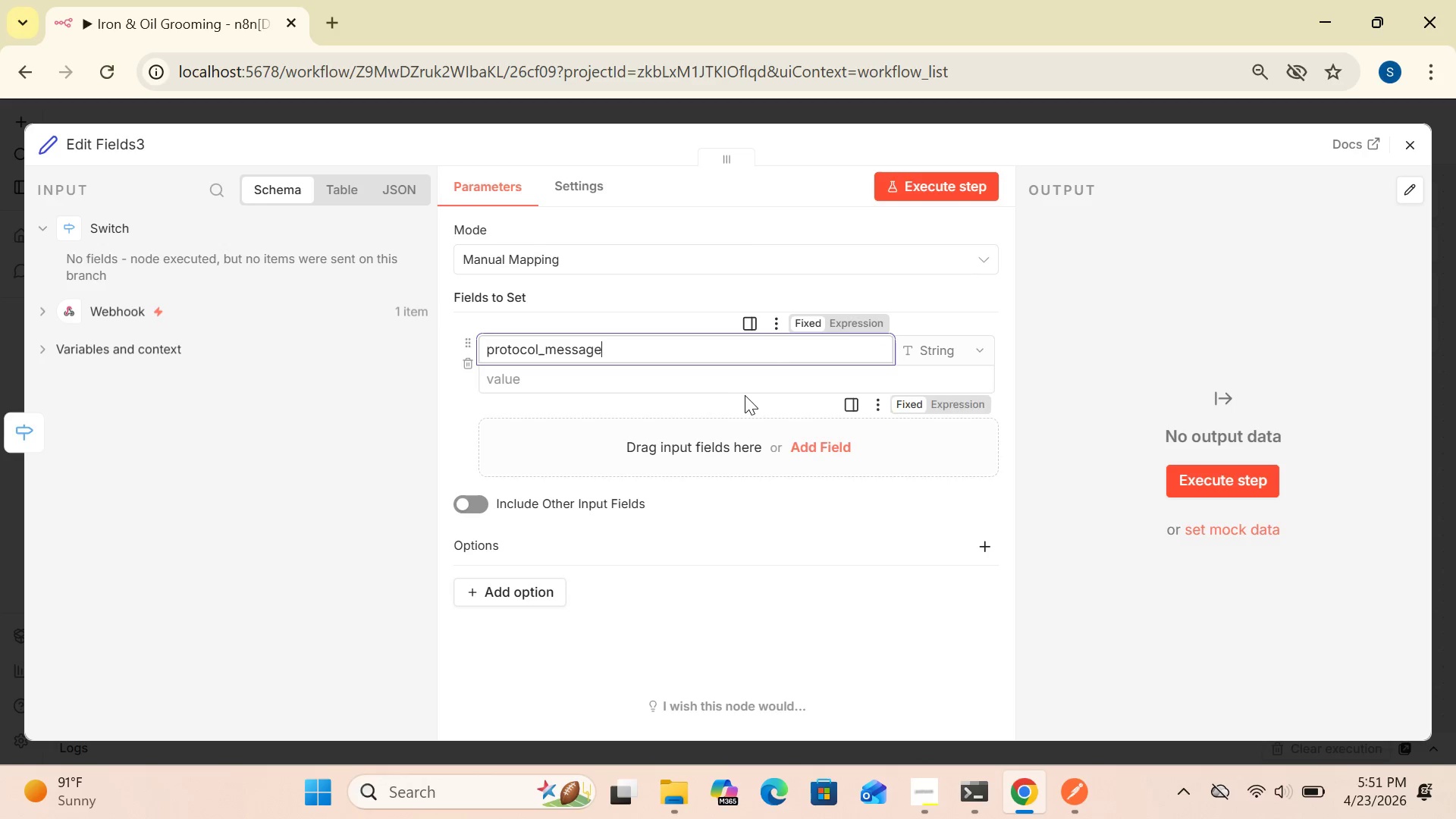 
left_click([981, 347])
 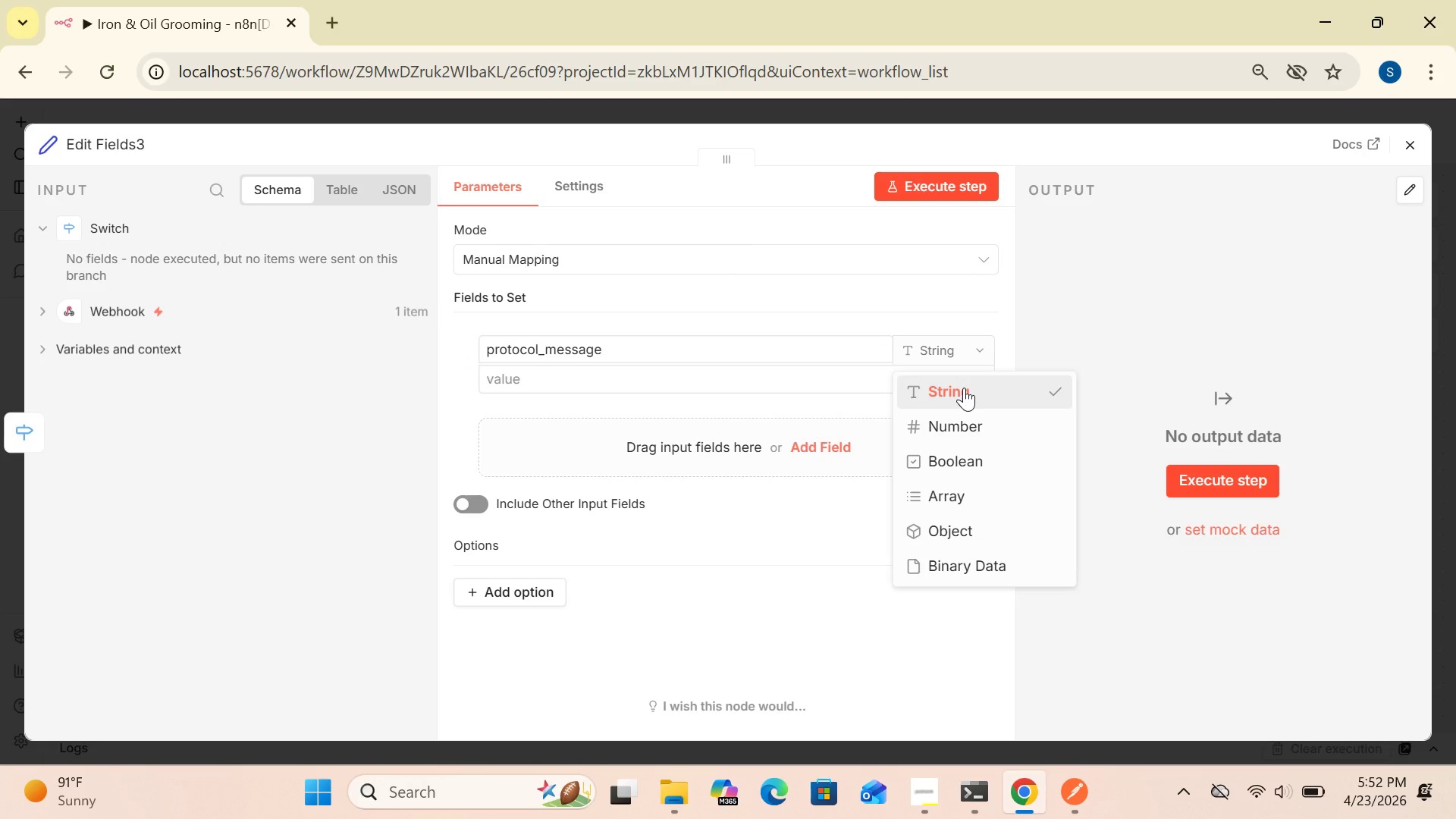 
left_click([964, 388])
 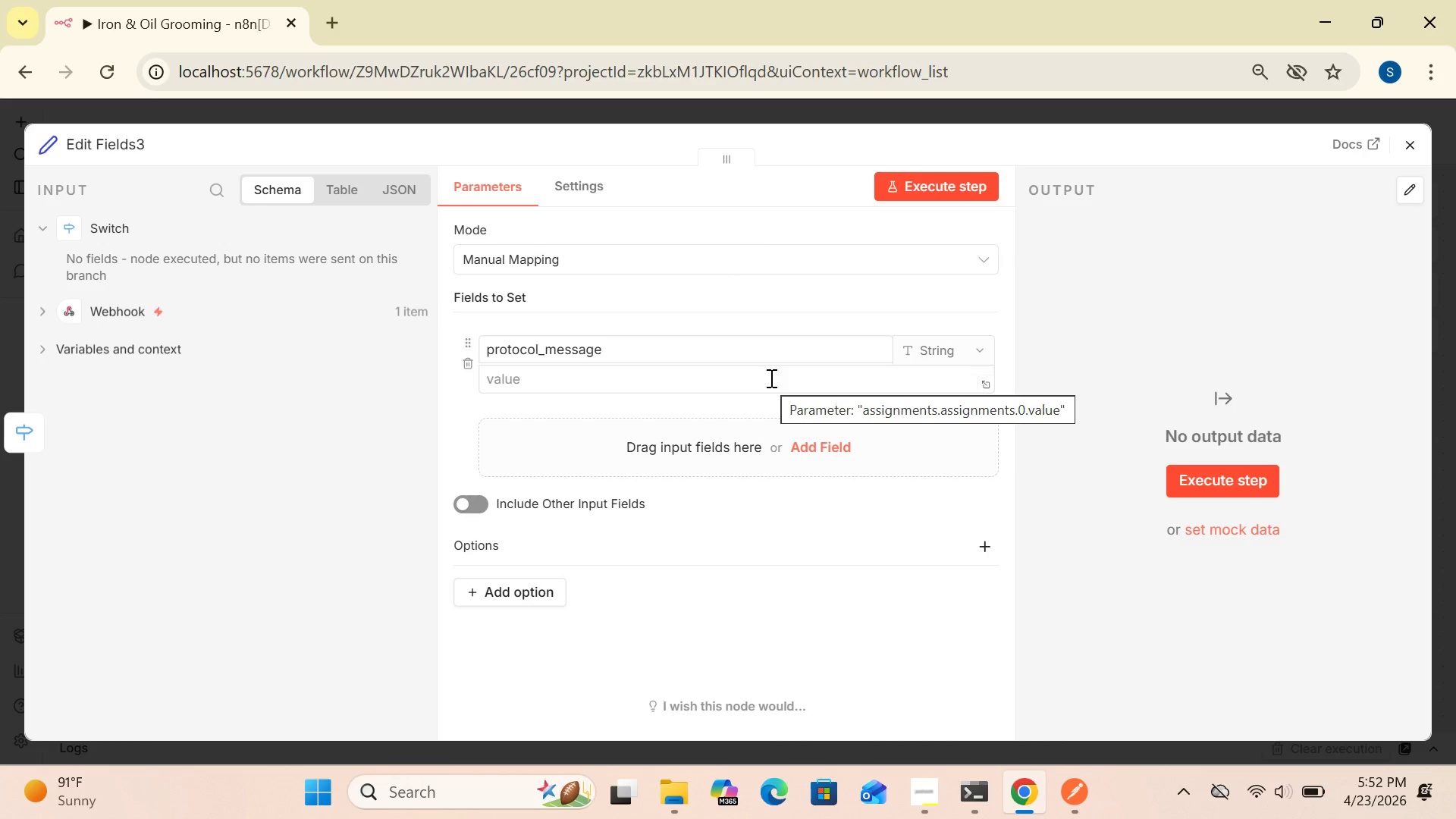 
left_click([770, 378])
 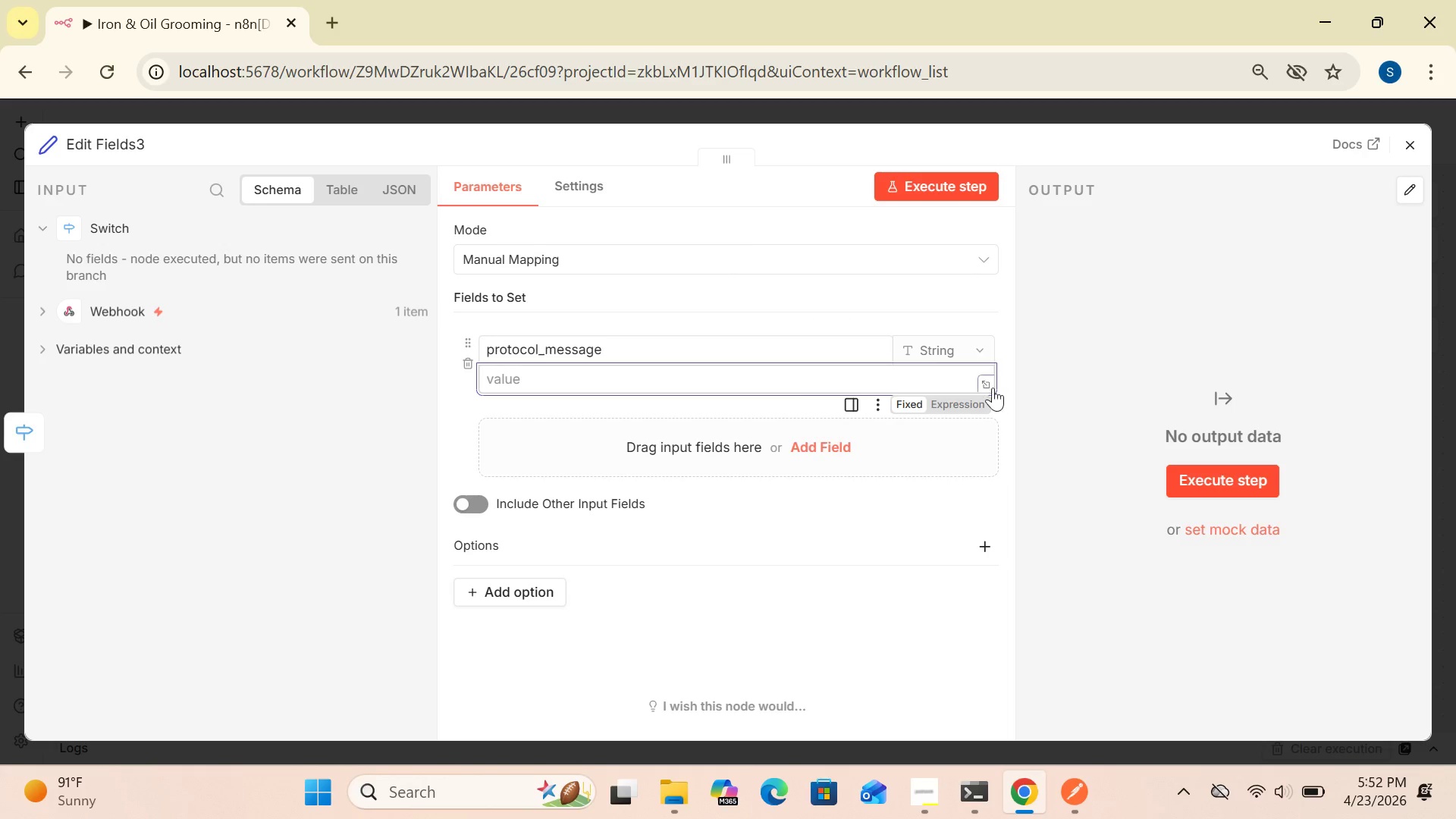 
left_click([990, 383])
 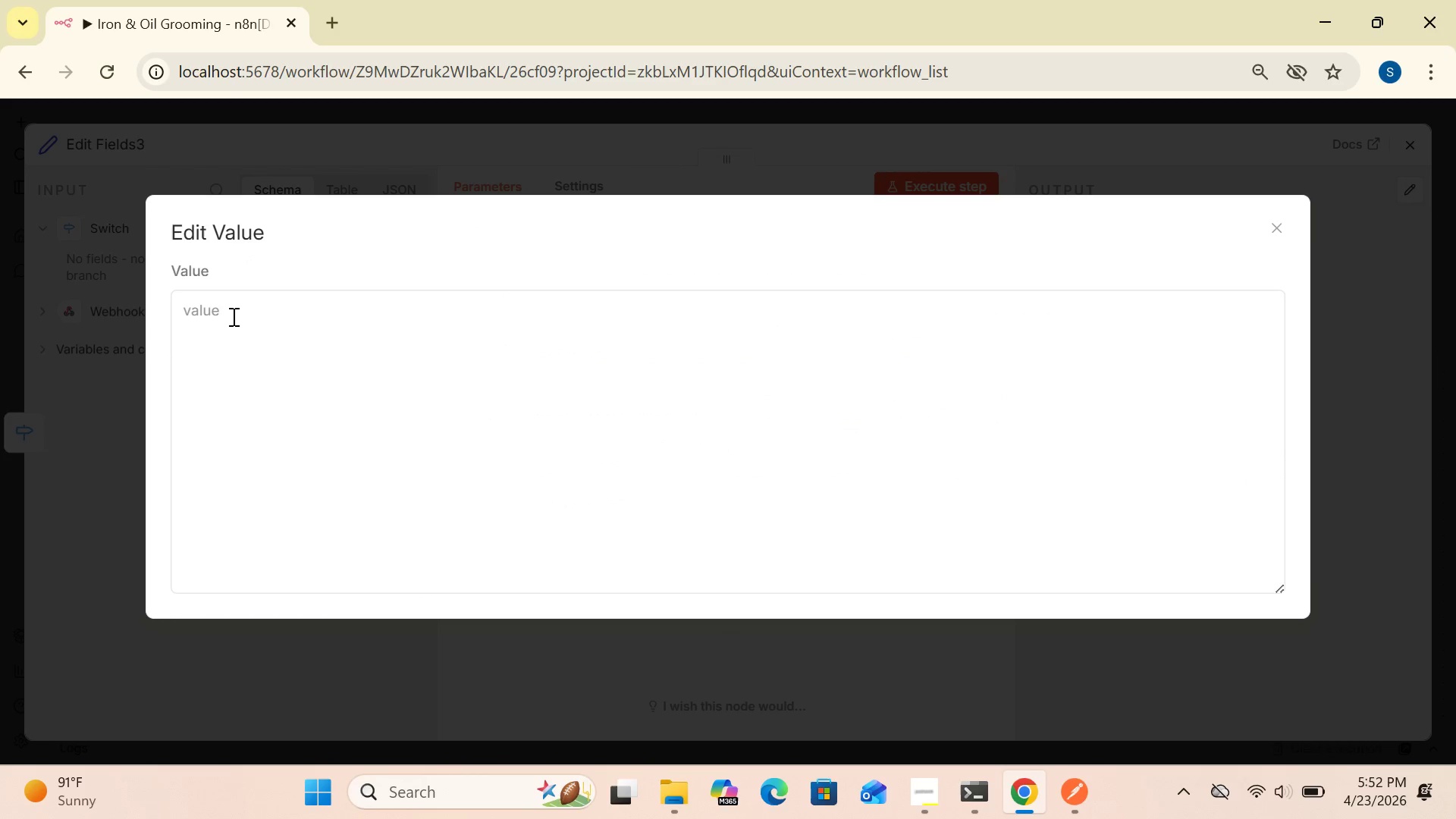 
left_click([232, 315])
 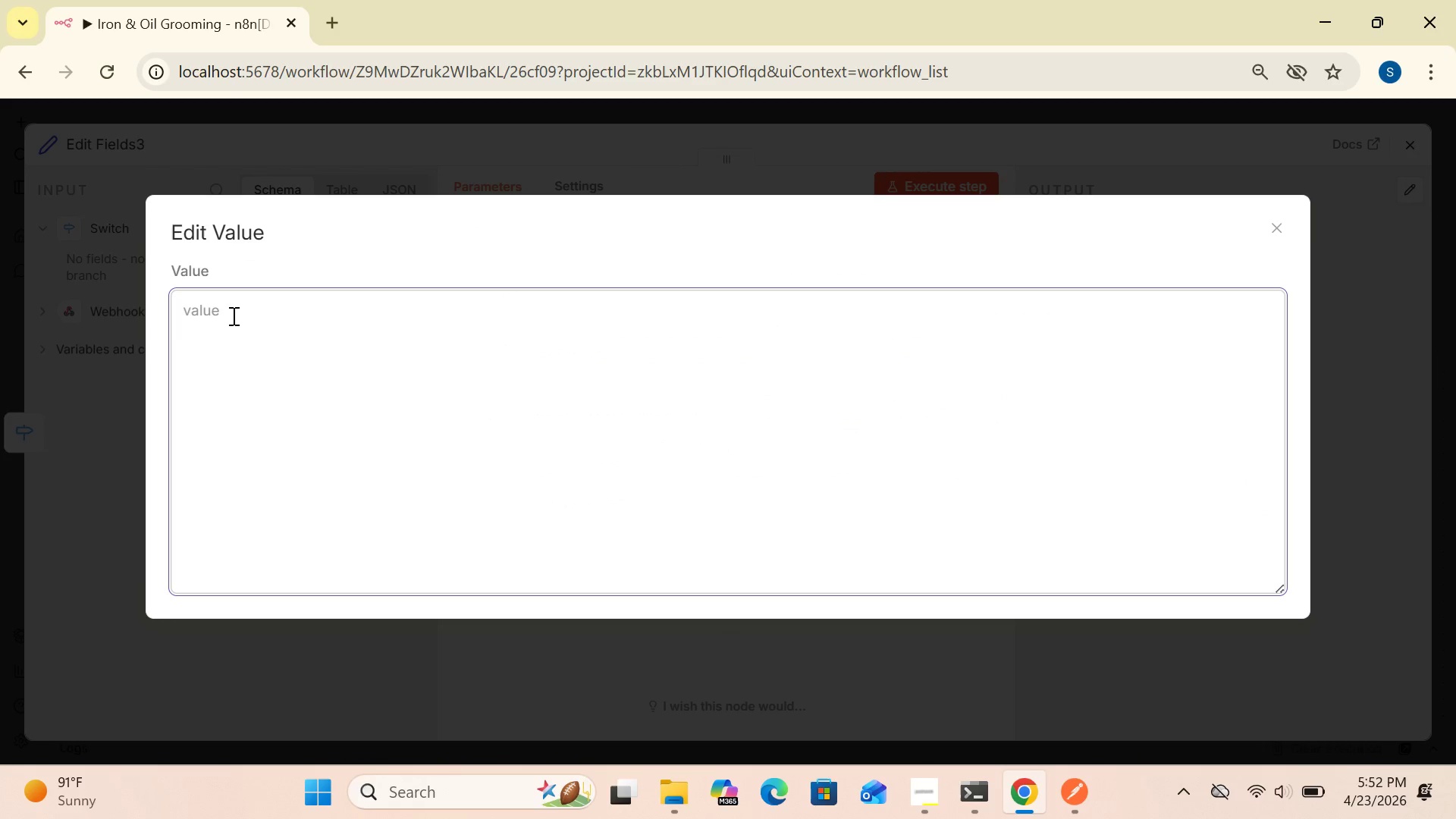 
key(Control+V)
 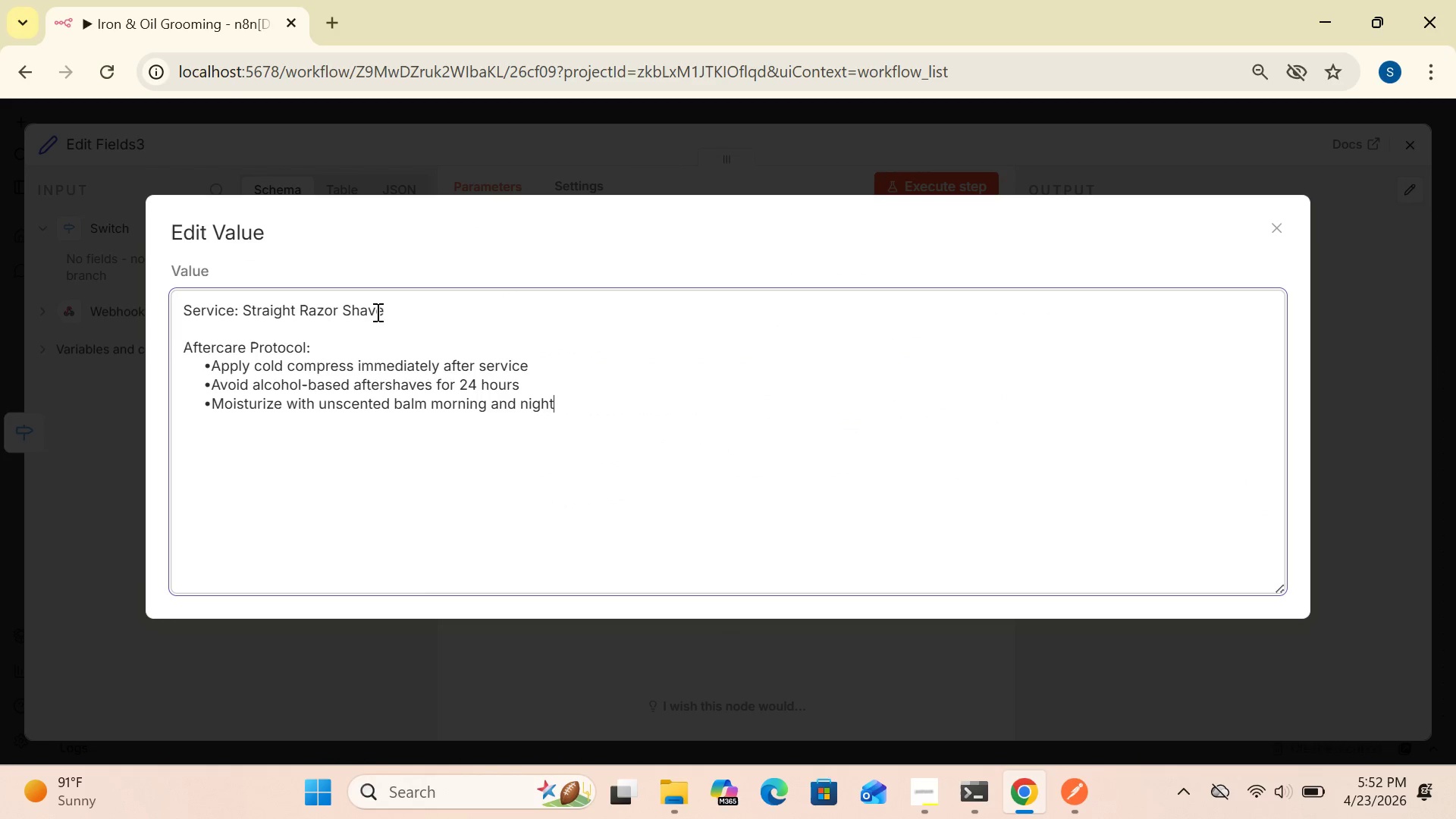 
left_click([385, 312])
 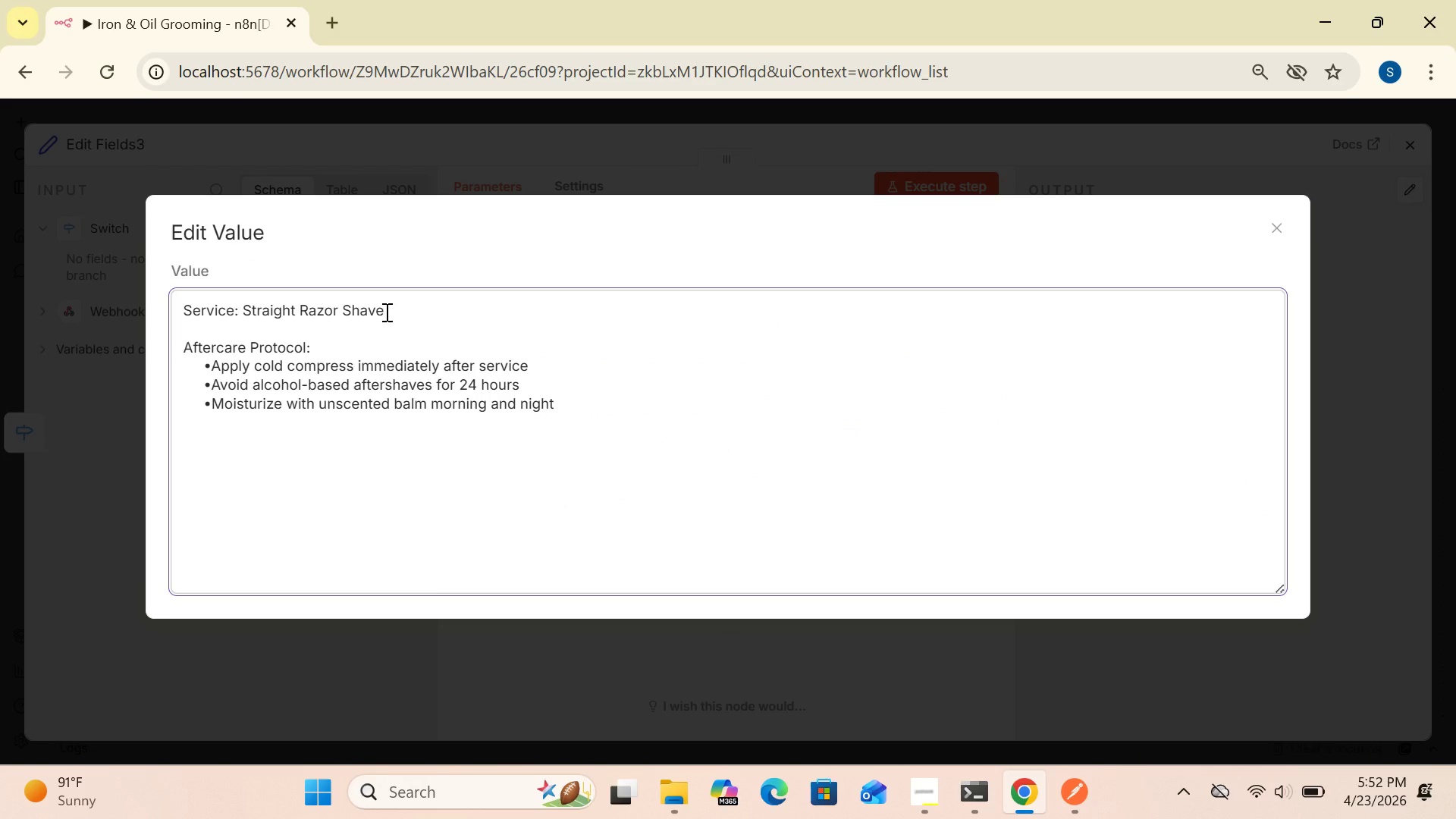 
key(Backspace)
key(Backspace)
key(Backspace)
key(Backspace)
key(Backspace)
key(Backspace)
key(Backspace)
key(Backspace)
key(Backspace)
key(Backspace)
key(Backspace)
key(Backspace)
key(Backspace)
key(Backspace)
key(Backspace)
key(Backspace)
key(Backspace)
key(Backspace)
key(Backspace)
type(ervice Not Found text)
 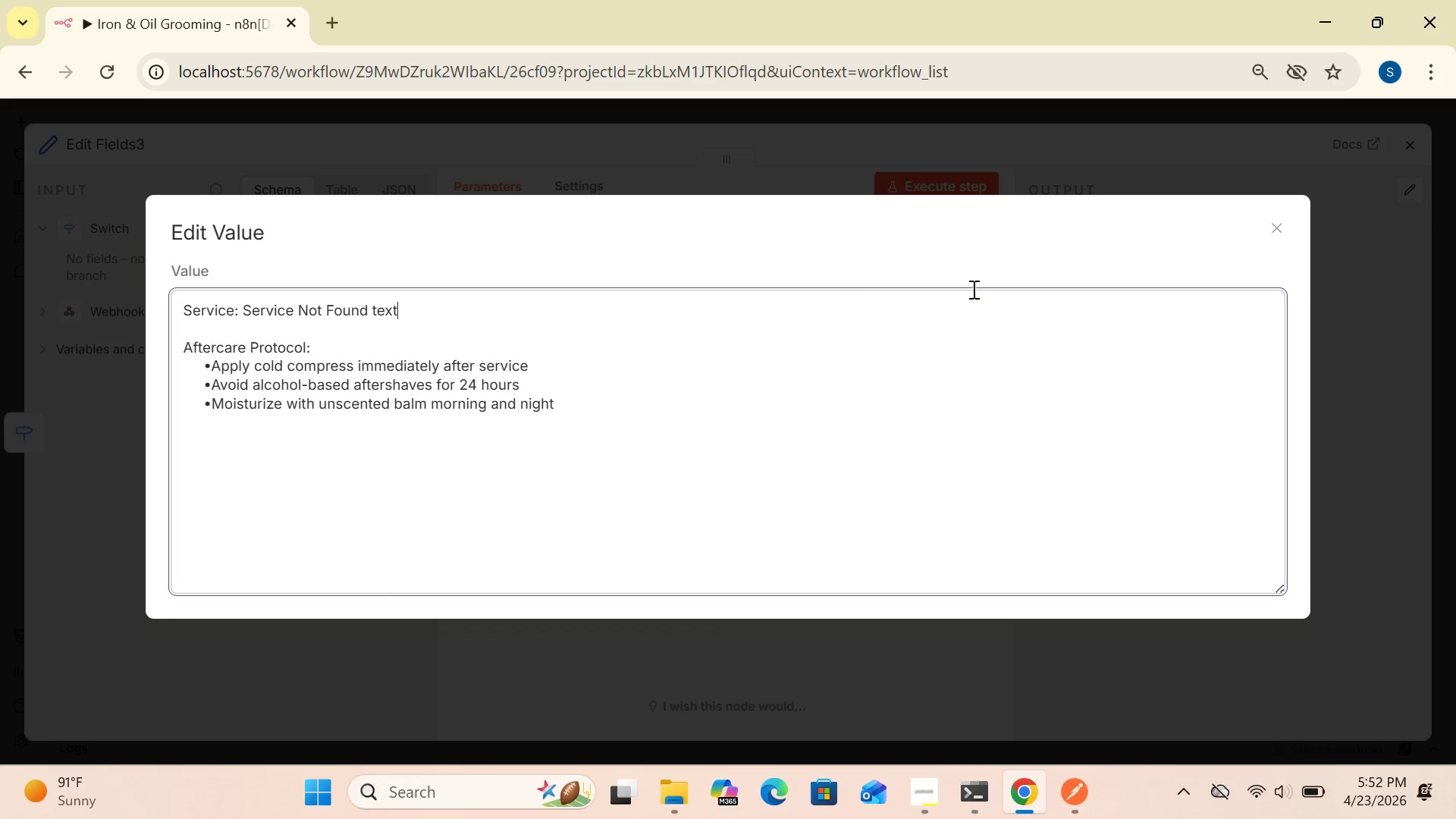 
wait(7.22)
 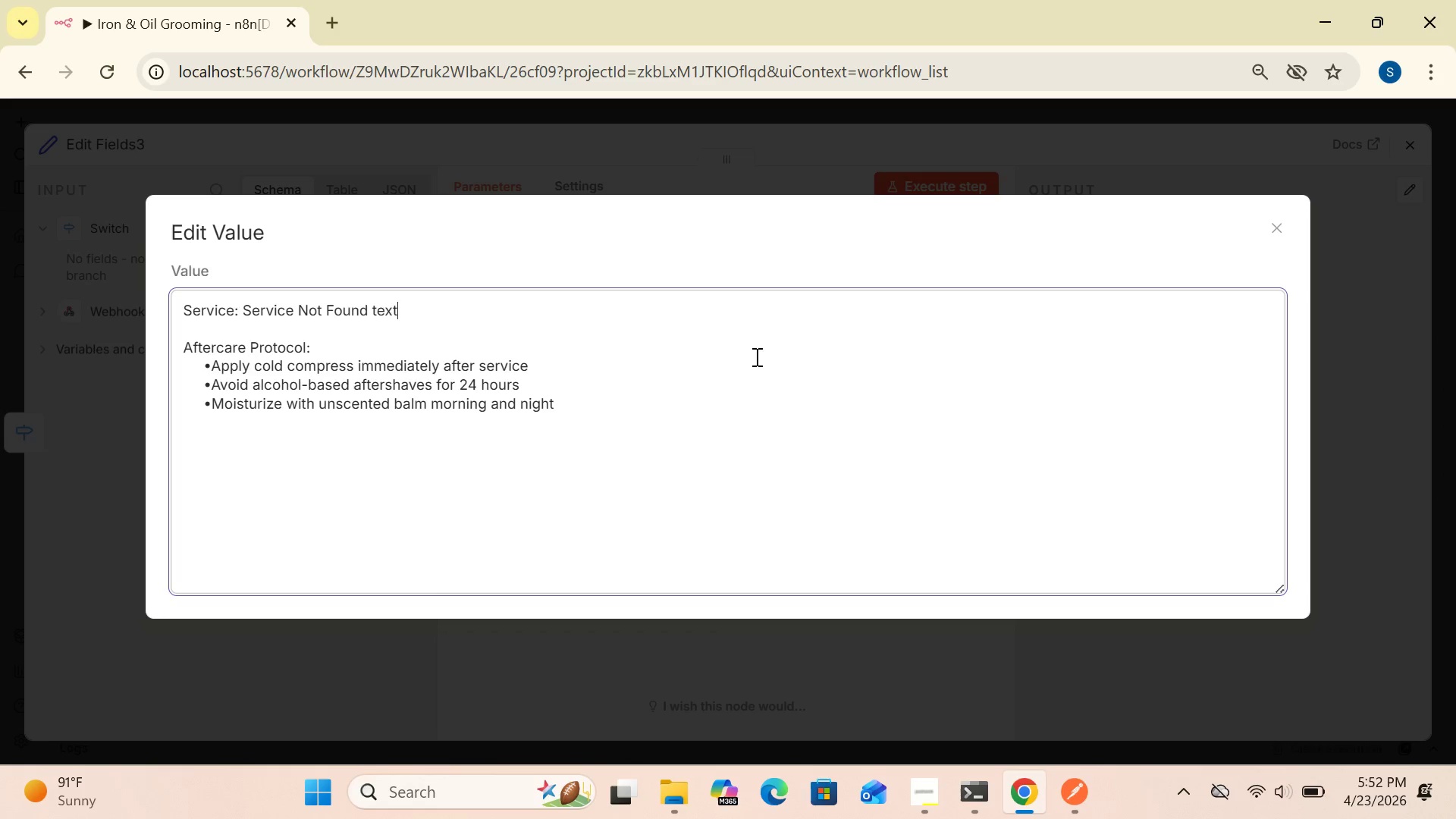 
left_click([1278, 225])
 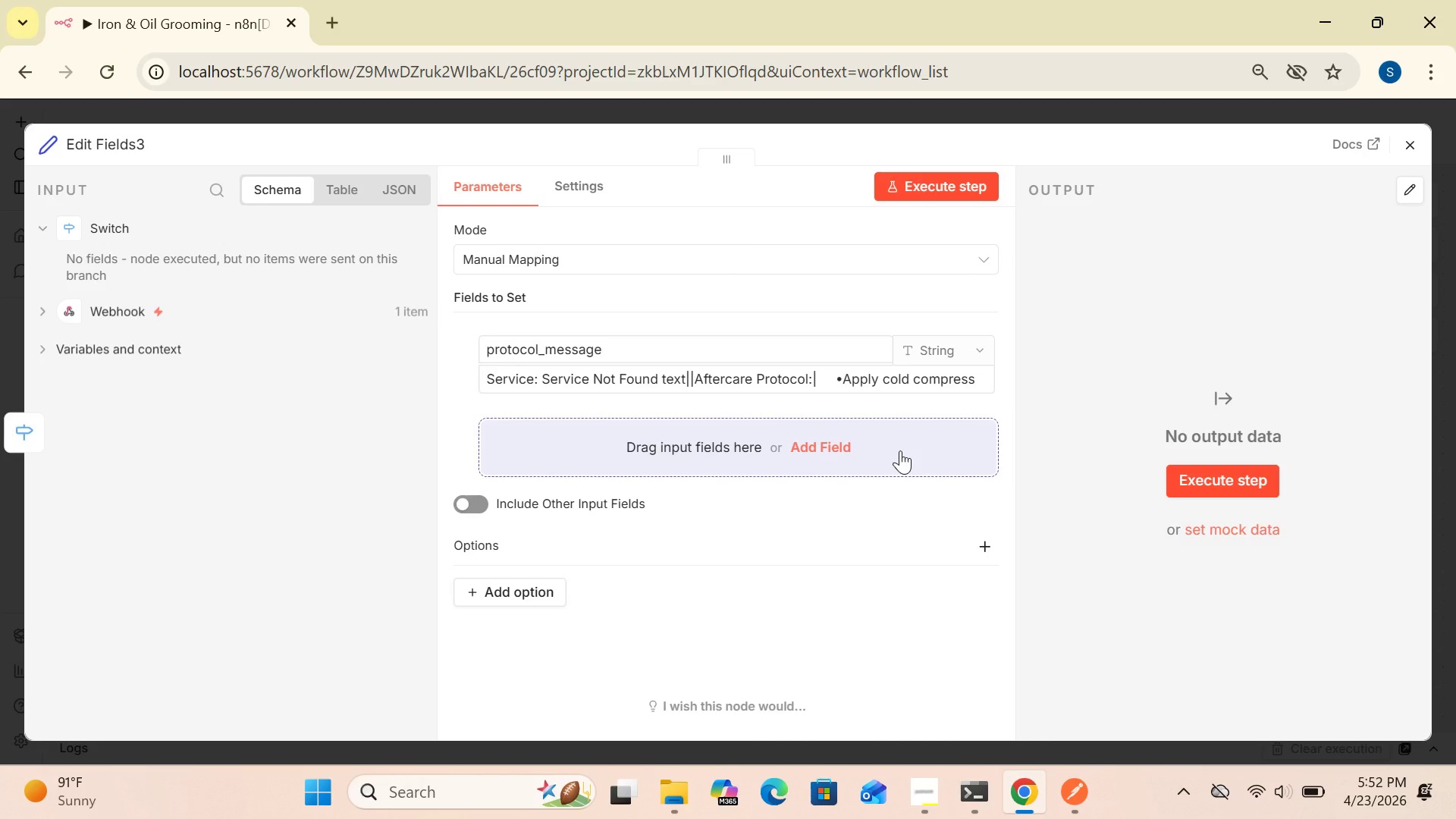 
wait(13.36)
 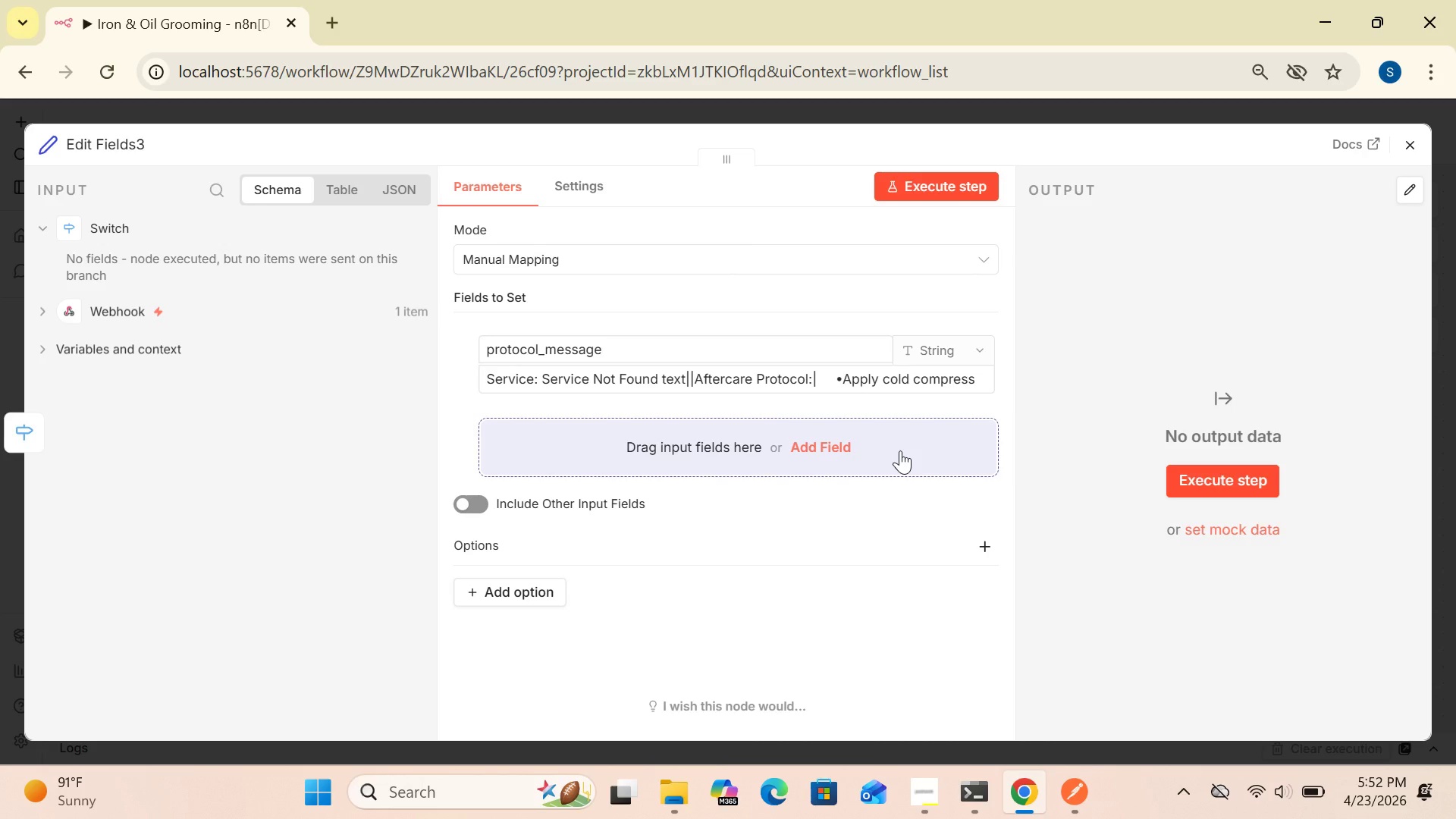 
left_click([991, 380])
 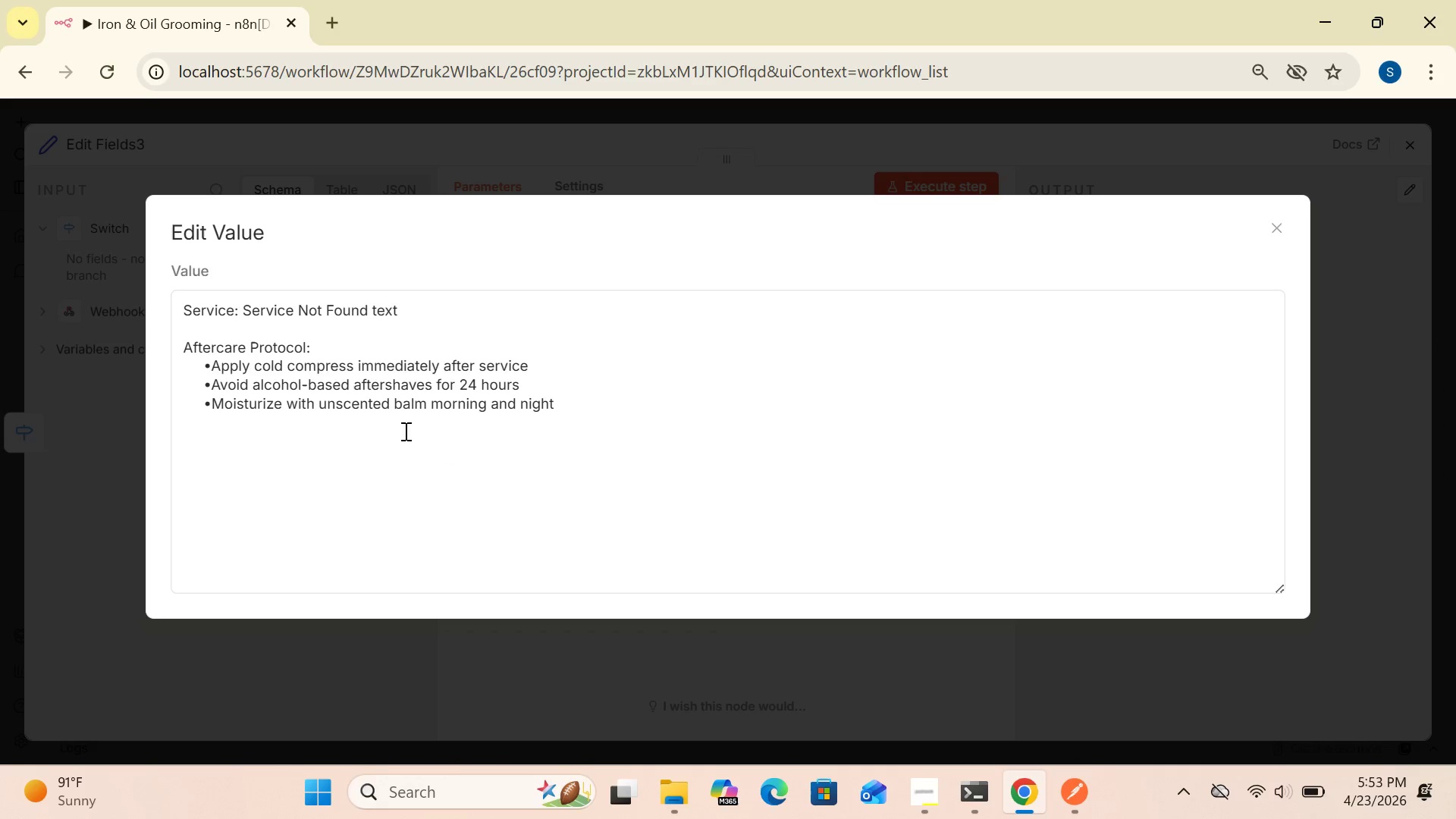 
wait(53.33)
 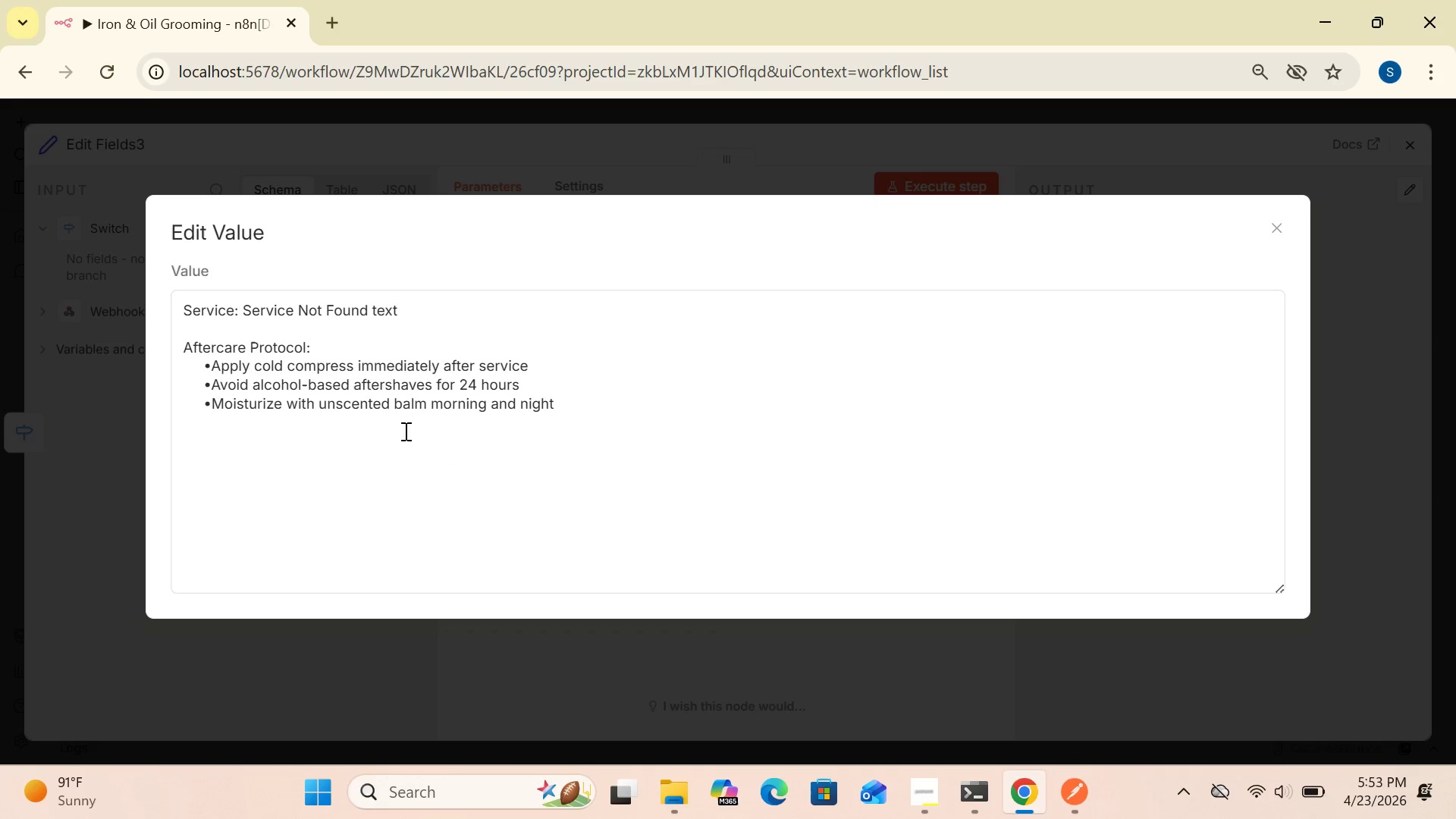 
left_click([563, 410])
 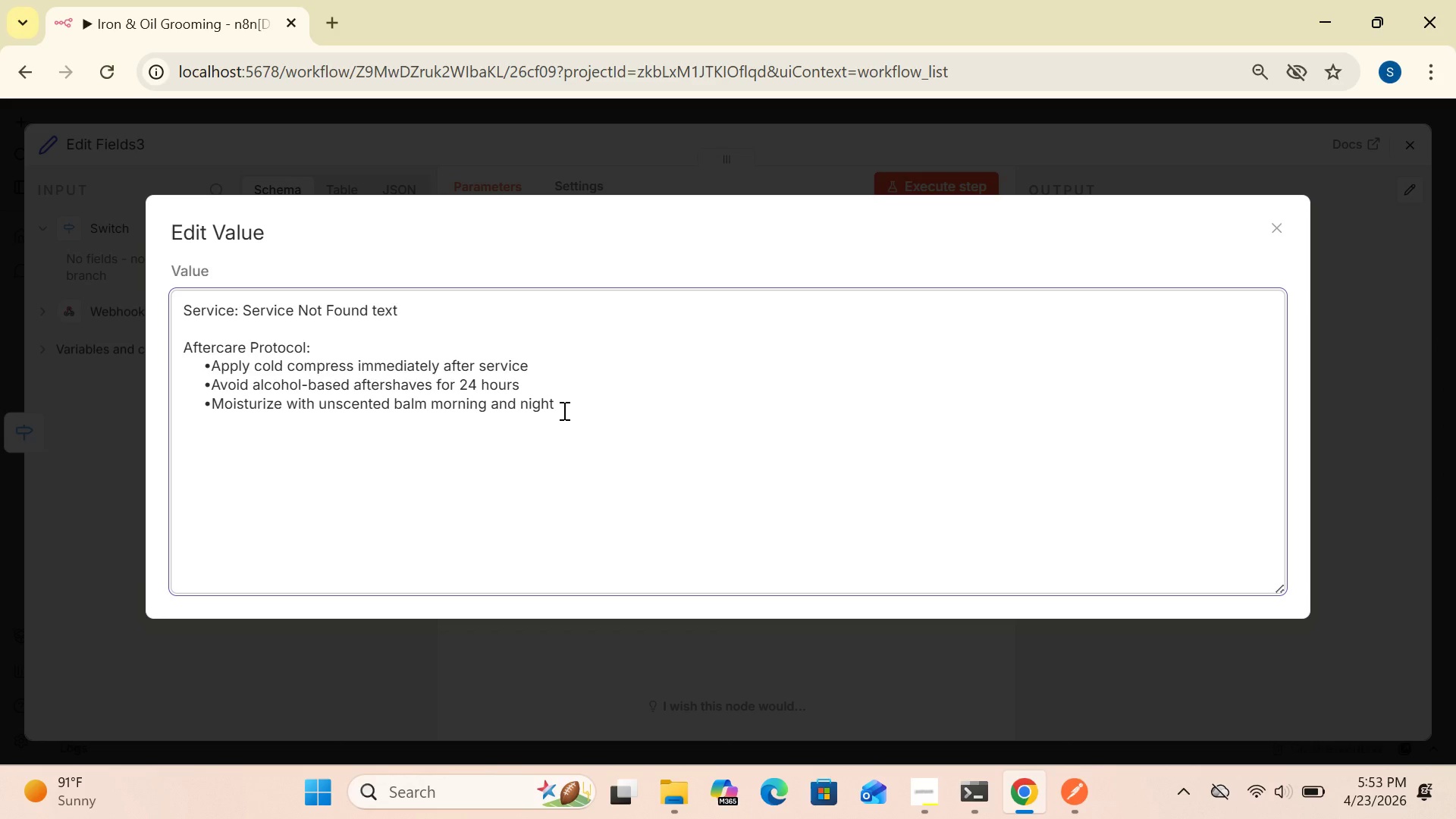 
hold_key(key=Backspace, duration=1.52)
 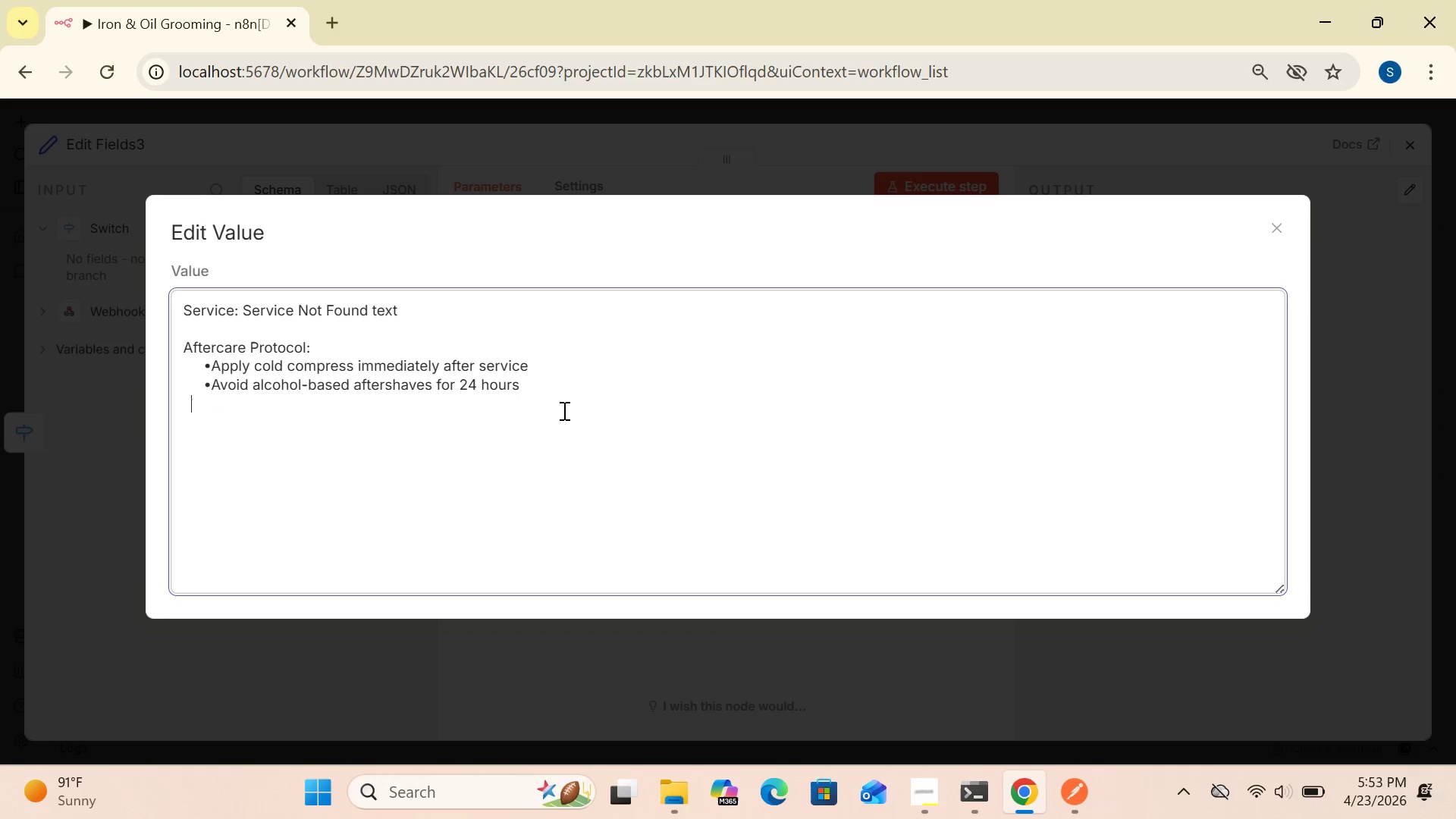 
hold_key(key=Backspace, duration=1.51)
 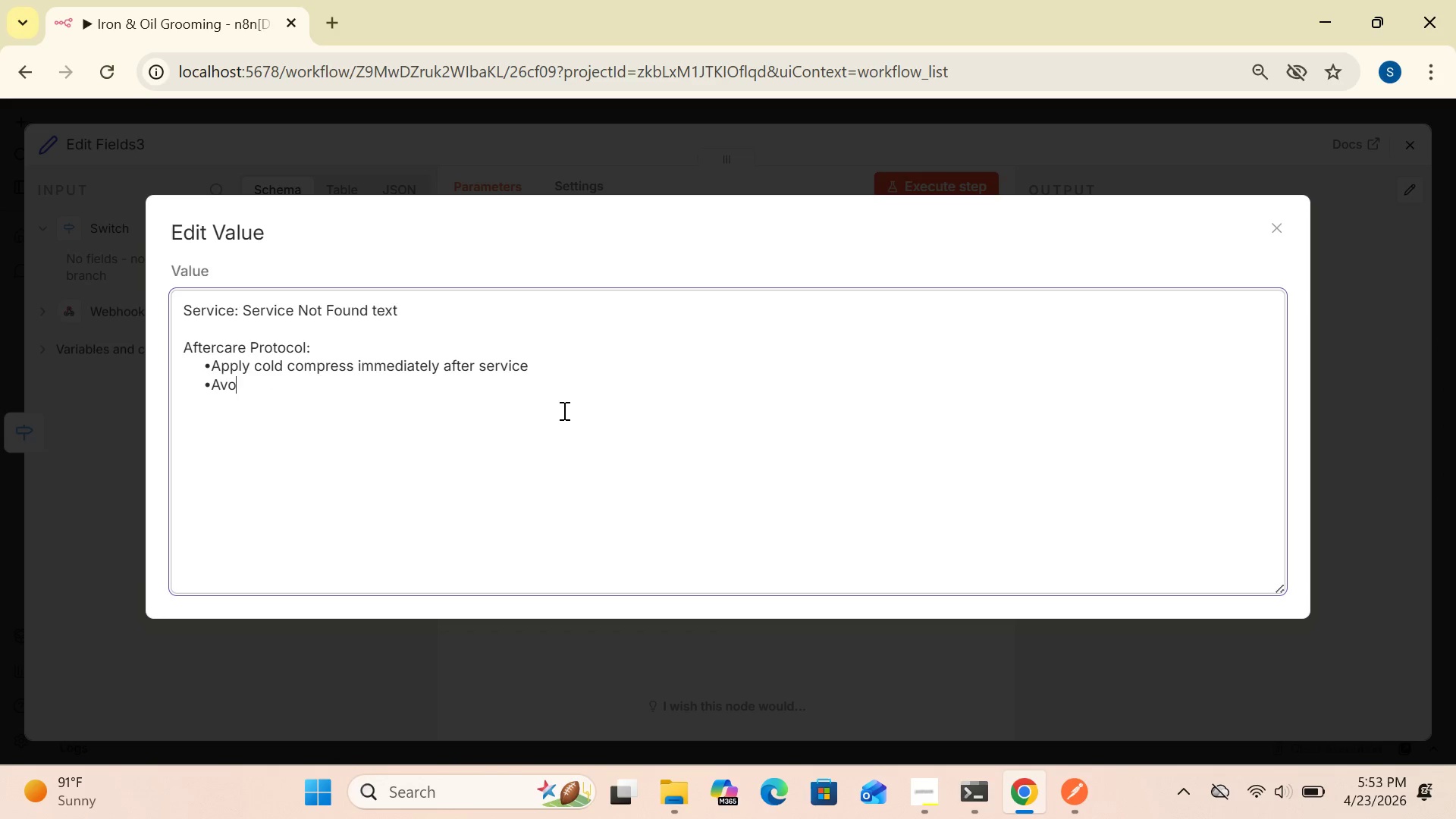 
hold_key(key=Backspace, duration=1.52)
 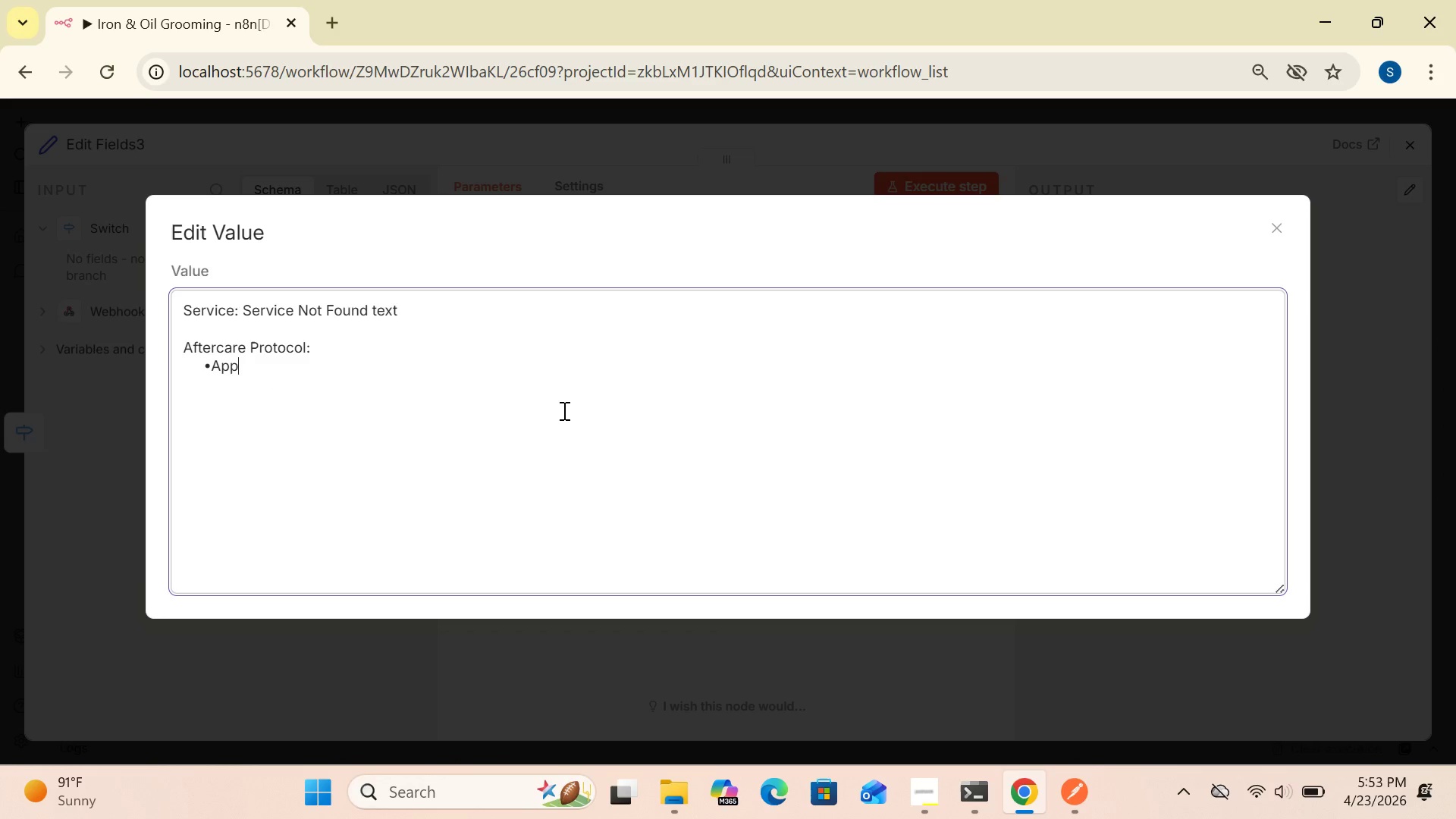 
hold_key(key=Backspace, duration=1.12)
 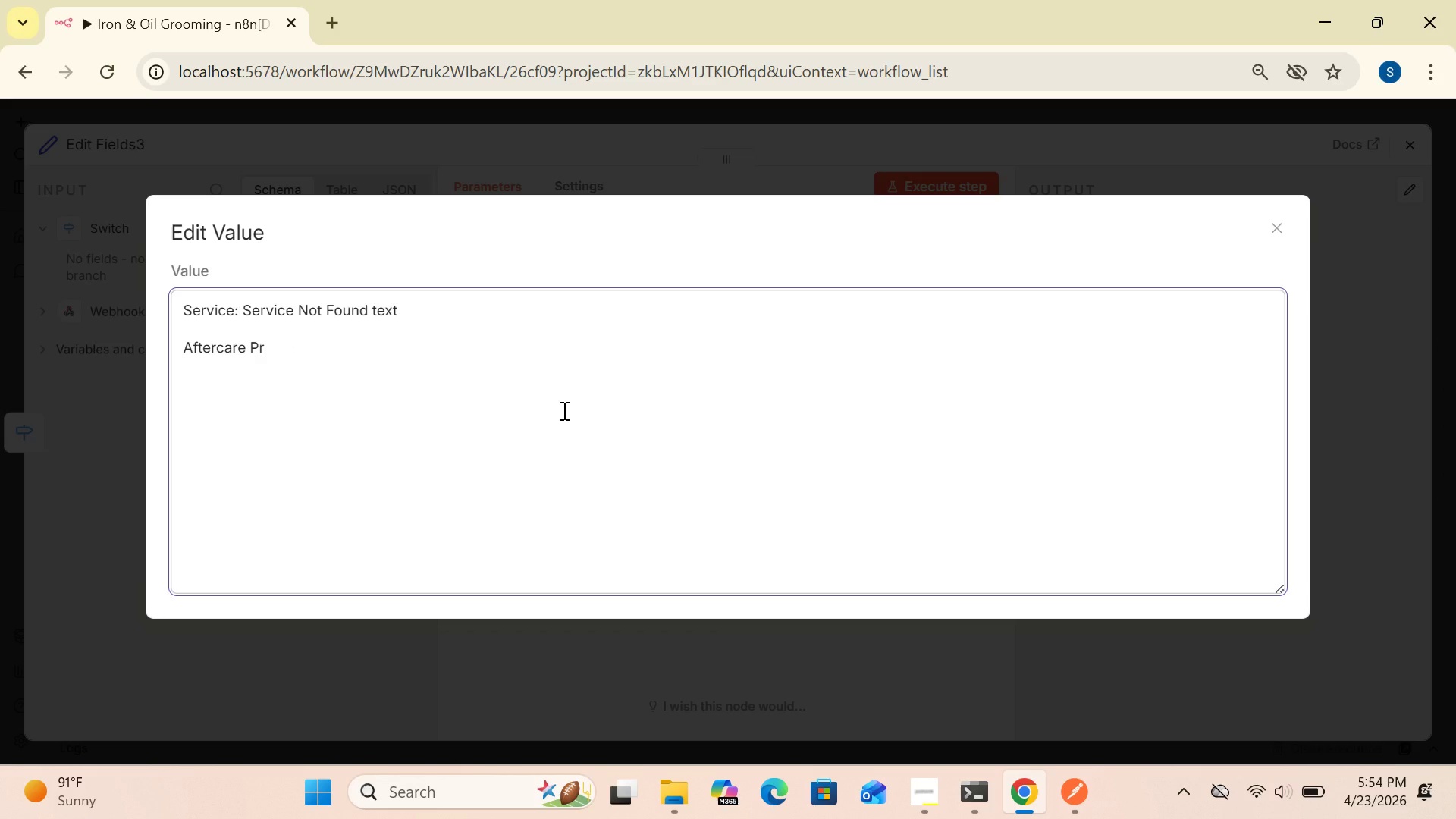 
hold_key(key=Backspace, duration=1.5)
 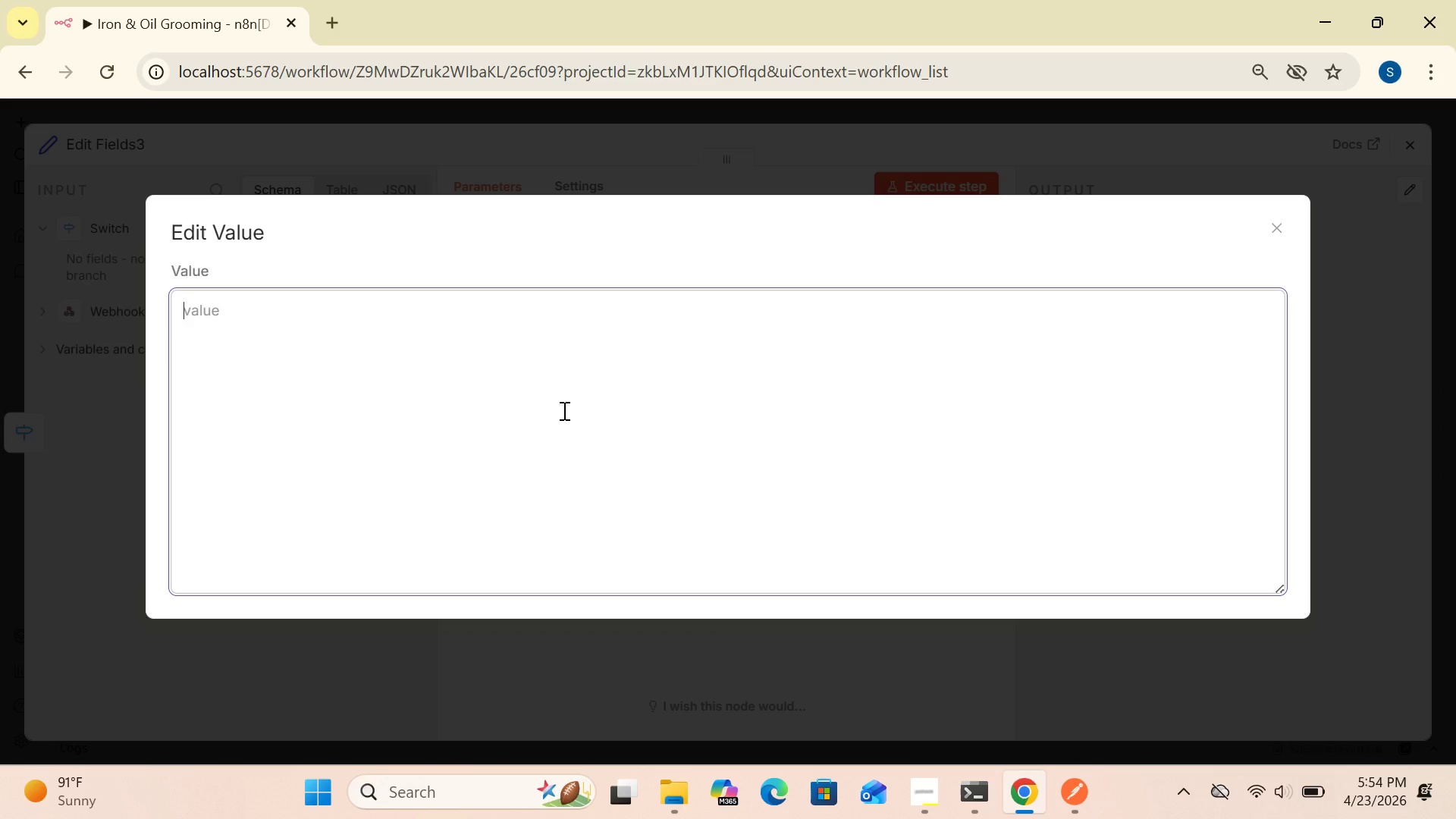 
hold_key(key=Backspace, duration=0.95)
 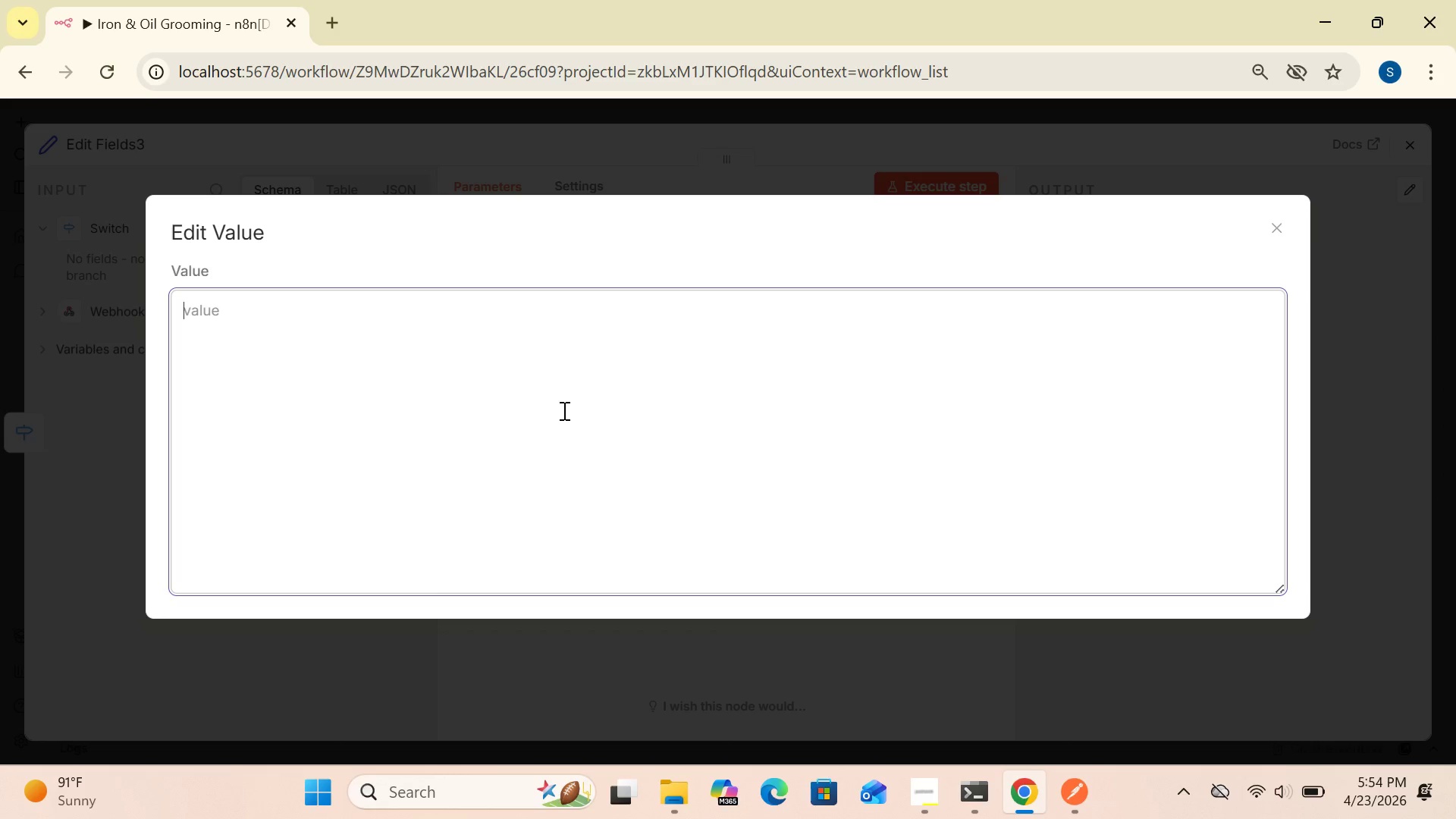 
type(SER)
key(Backspace)
key(Backspace)
type(ervice Not Found)
 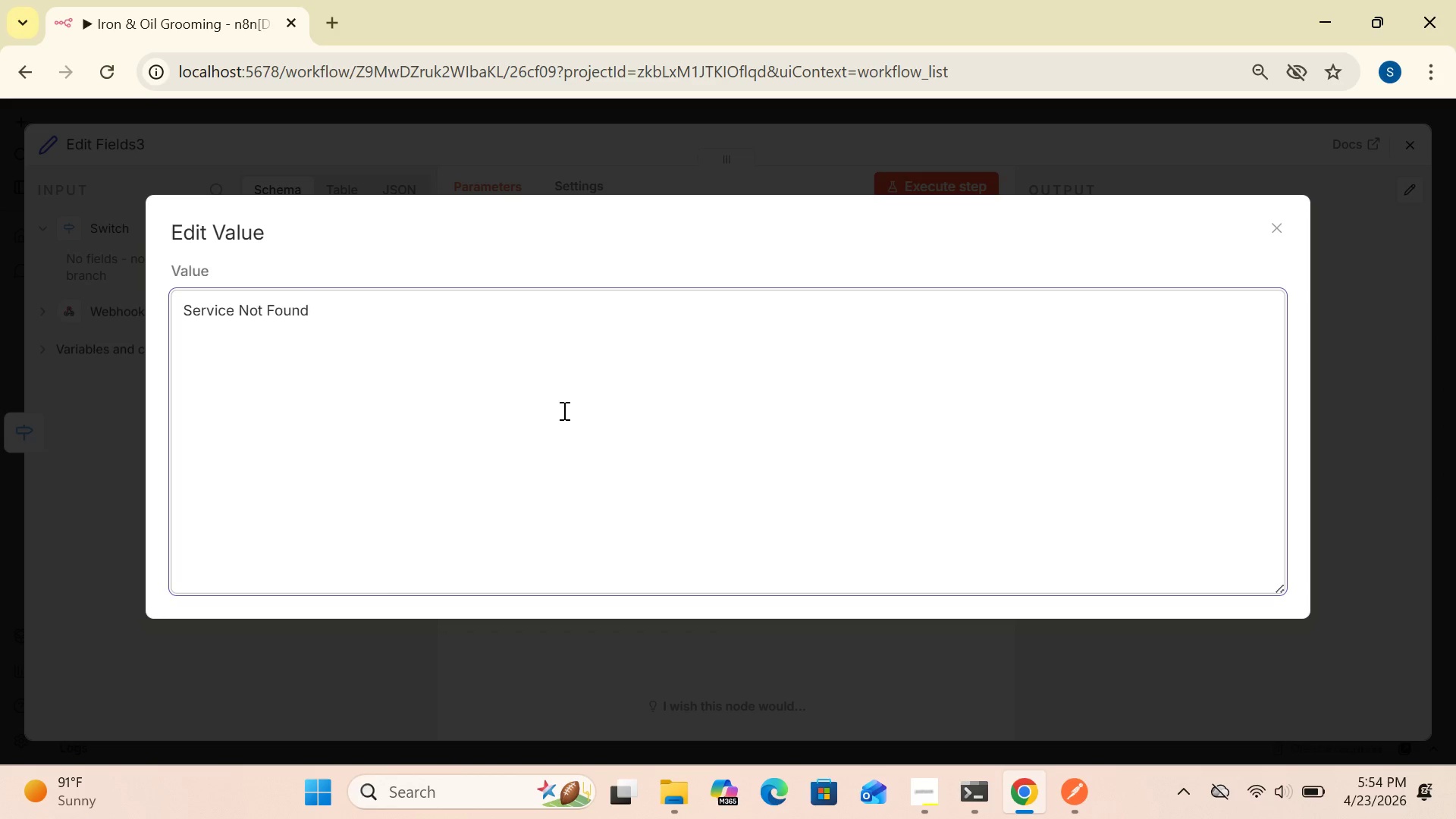 
key(Enter)
 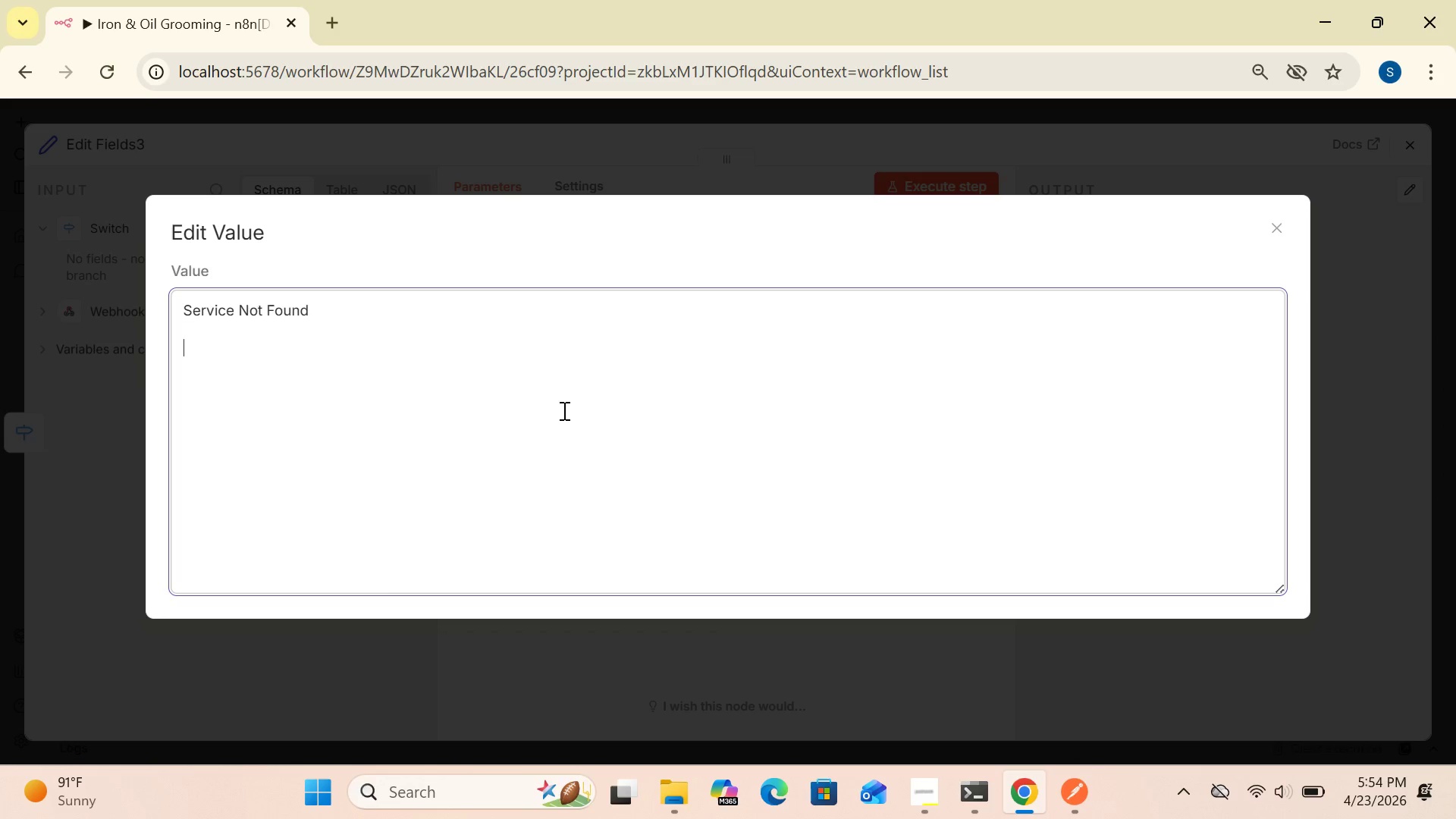 
key(Enter)
 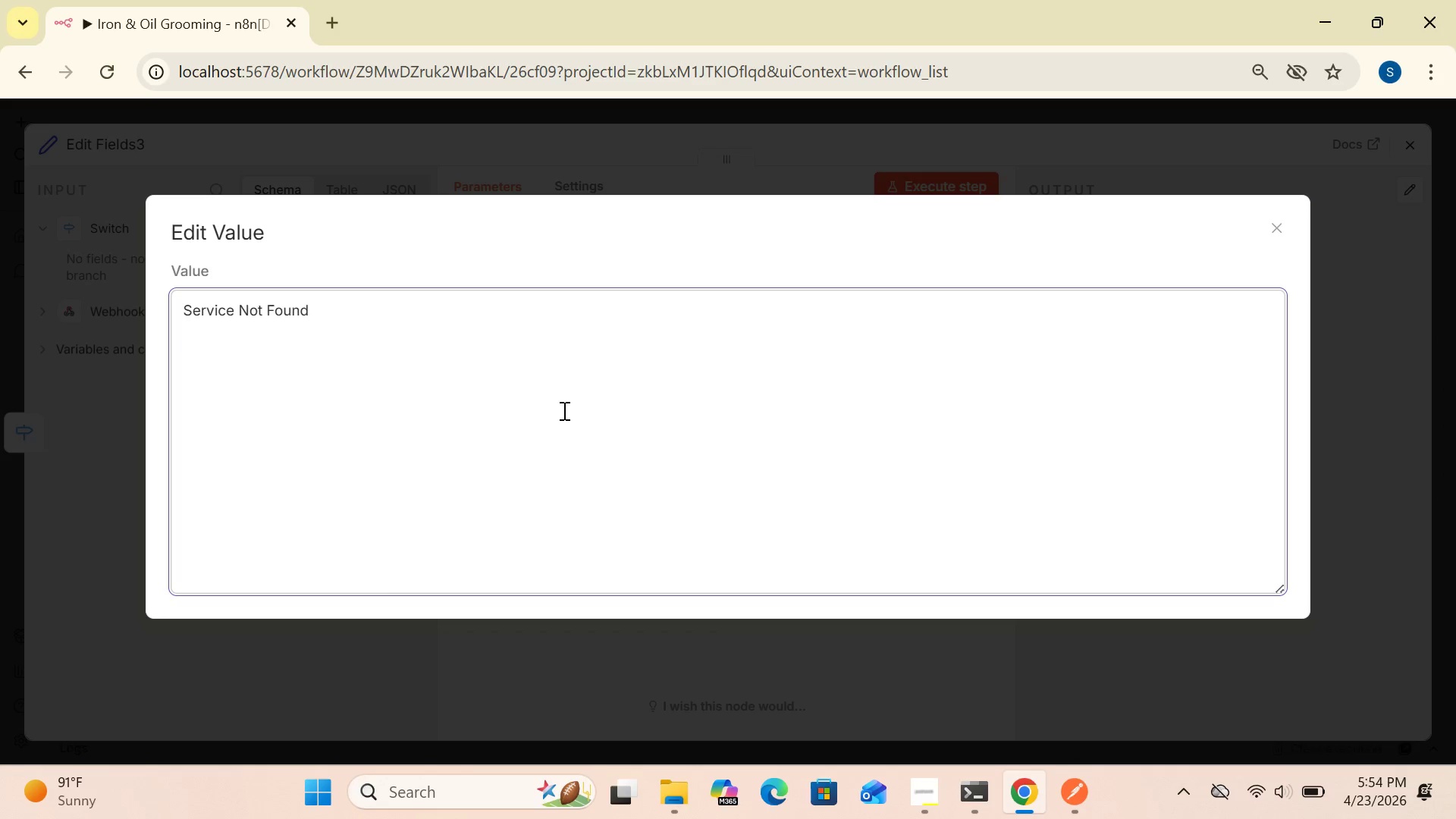 
type(The service name submitted was not recognized.)
 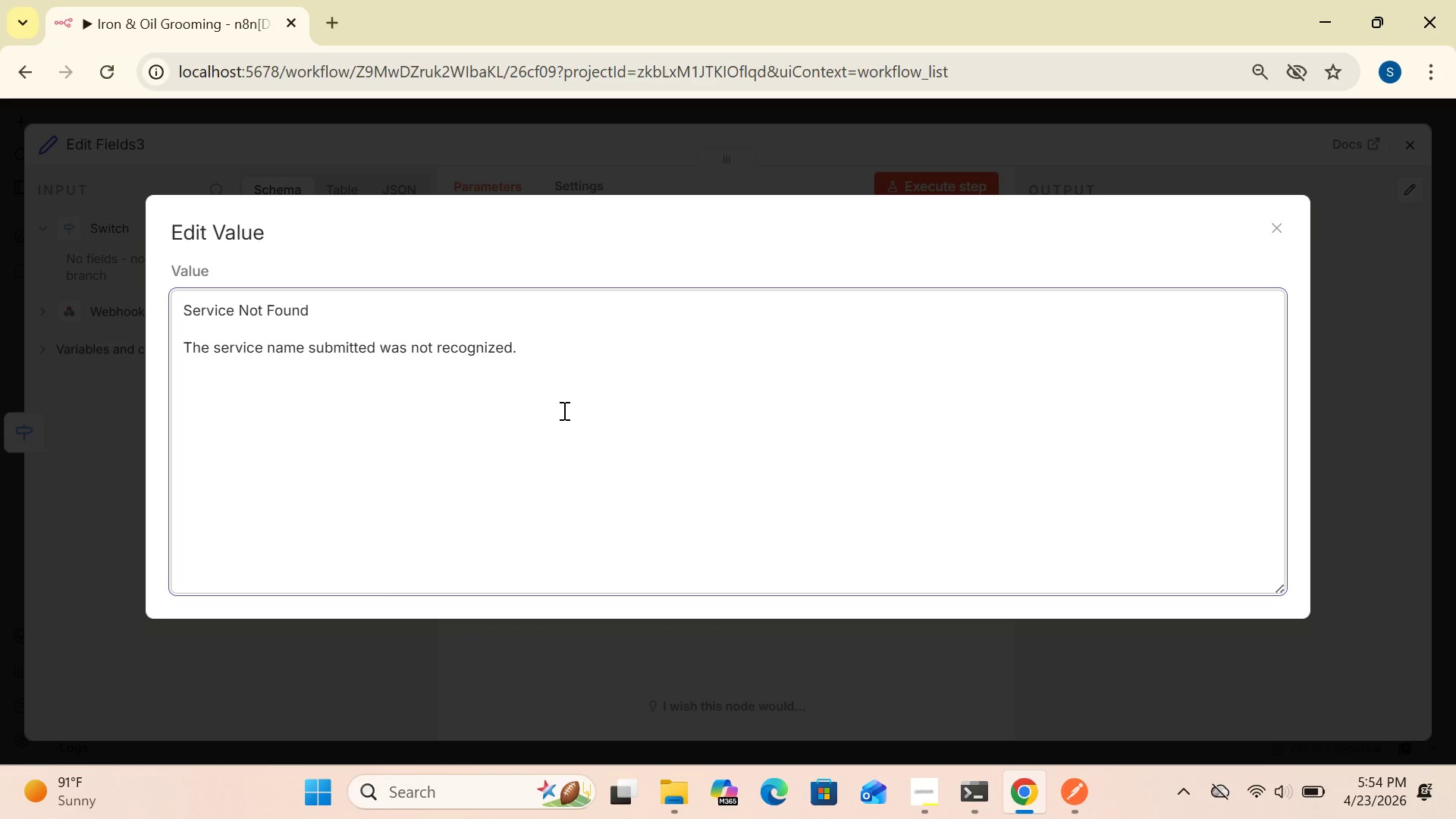 
key(Enter)
 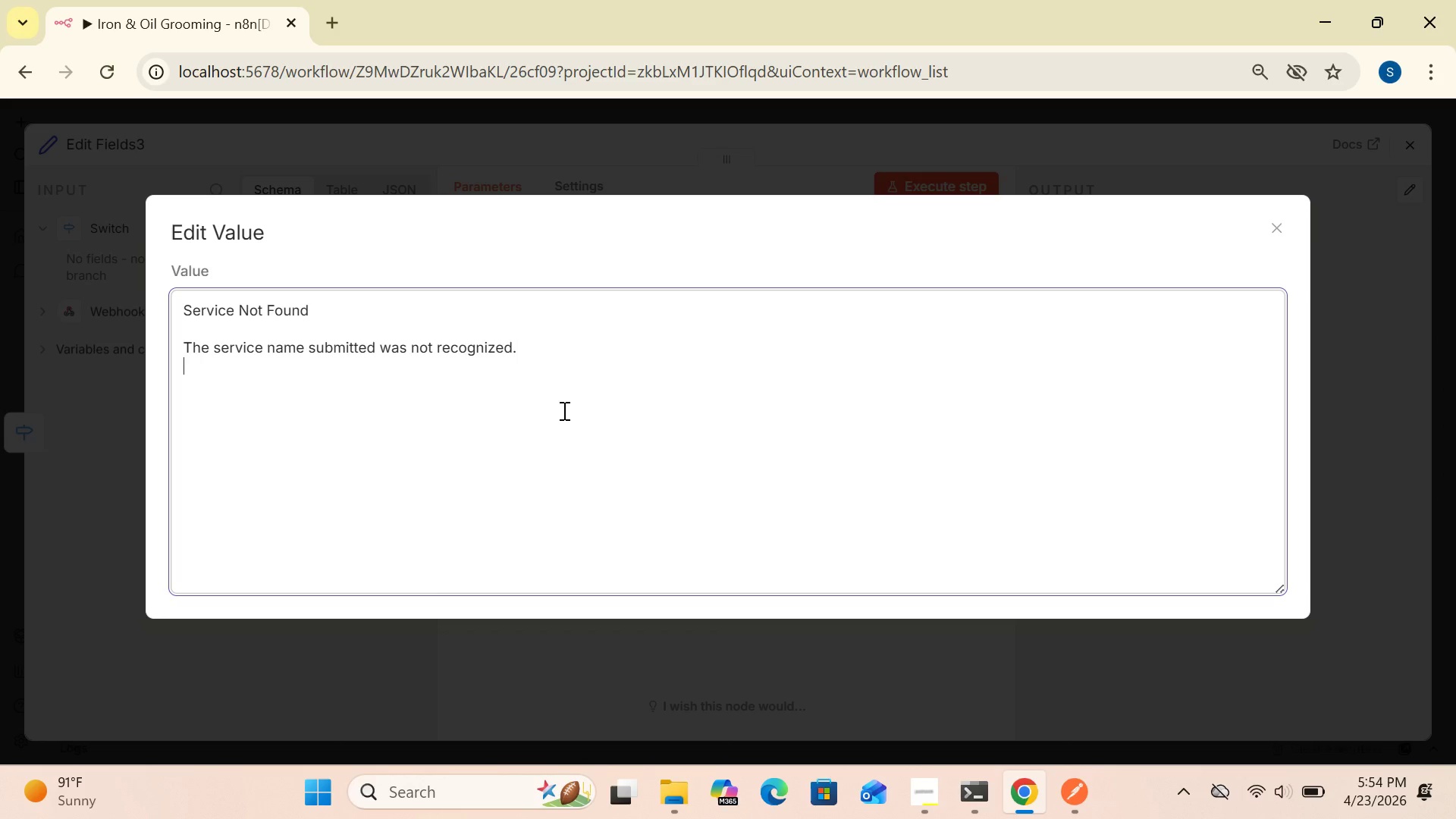 
type(please try again with one of the following;)
key(Backspace)
type(:)
 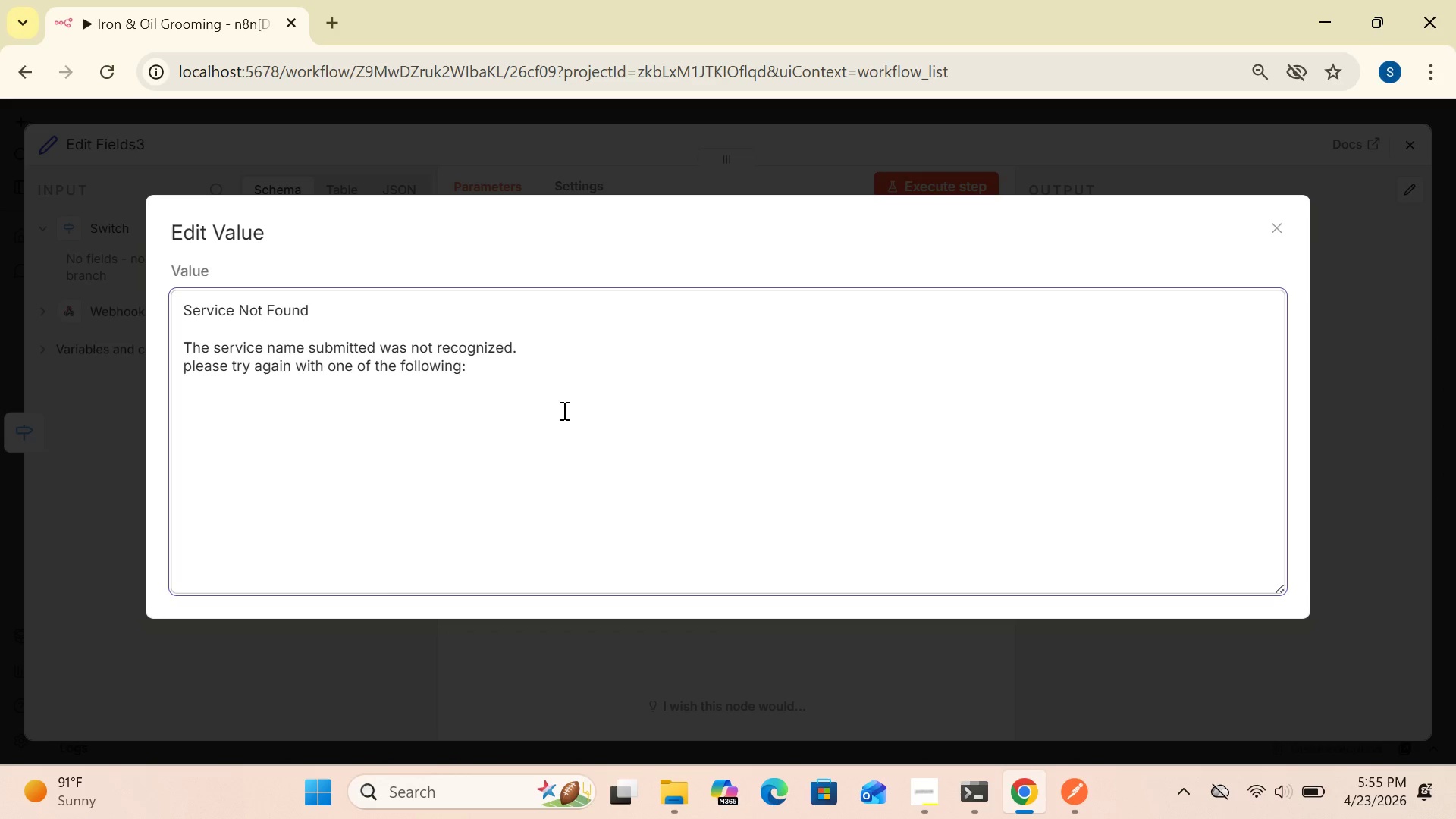 
key(Enter)
 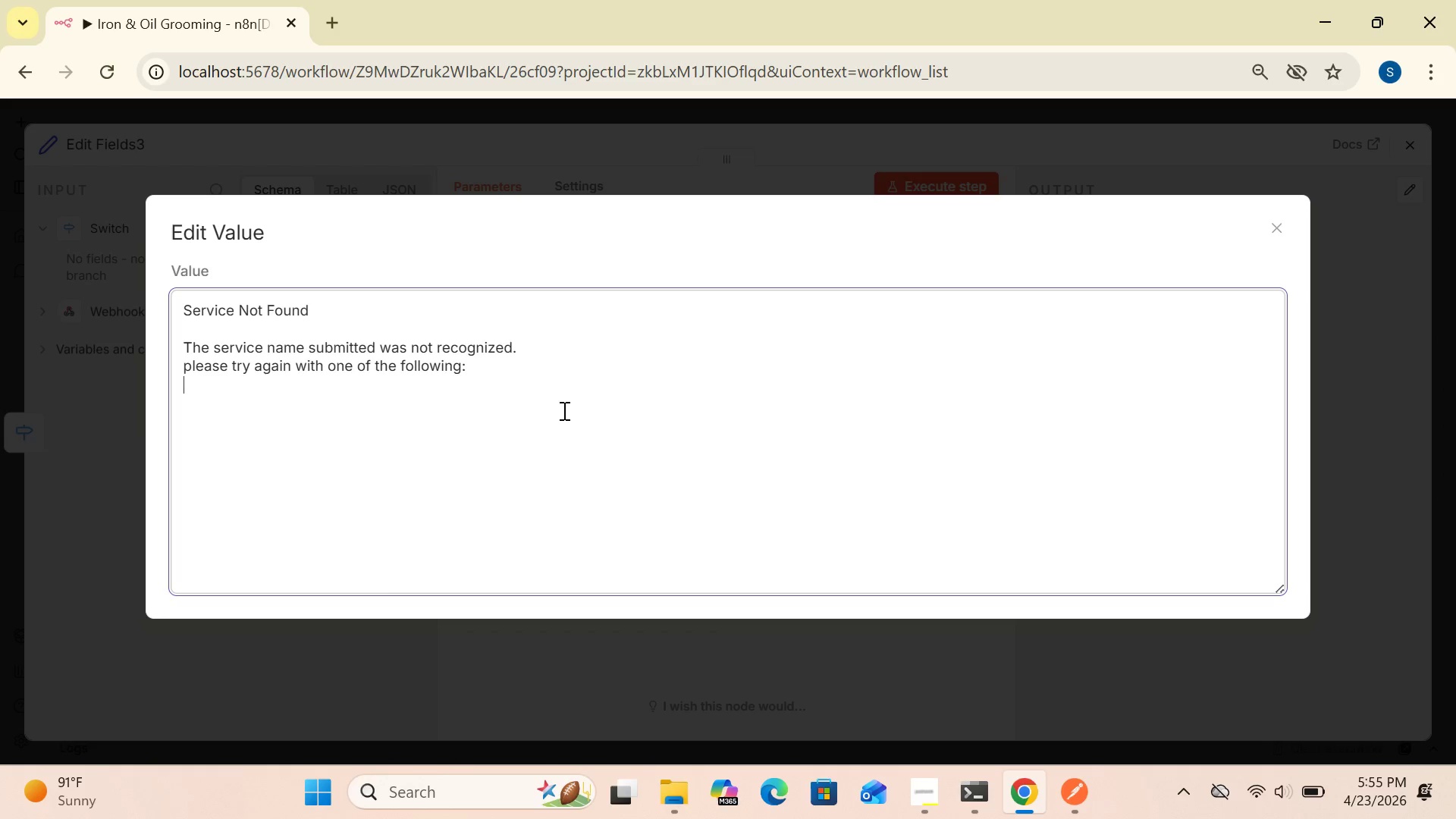 
key(Space)
 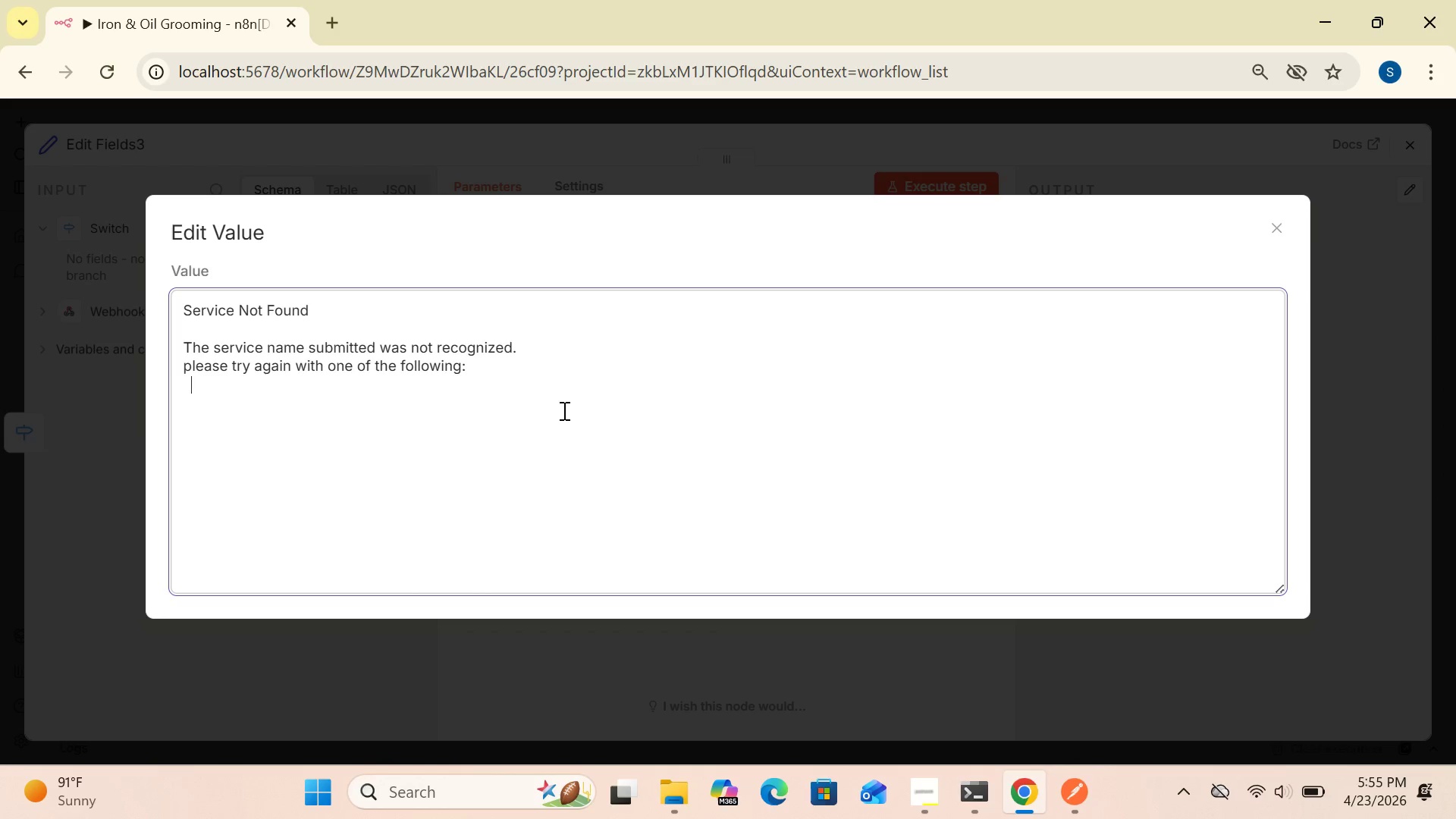 
key(Space)
 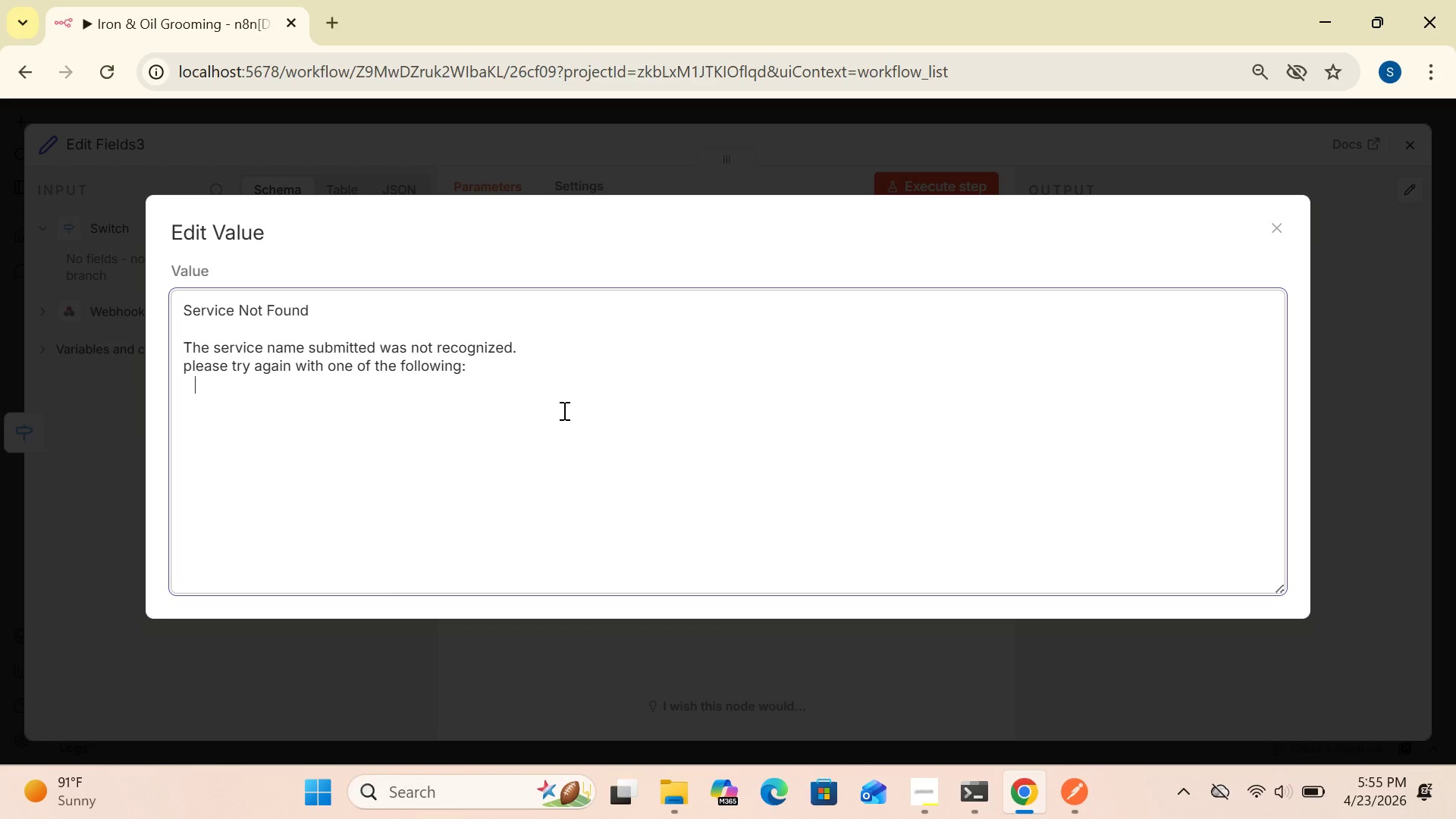 
key(Space)
 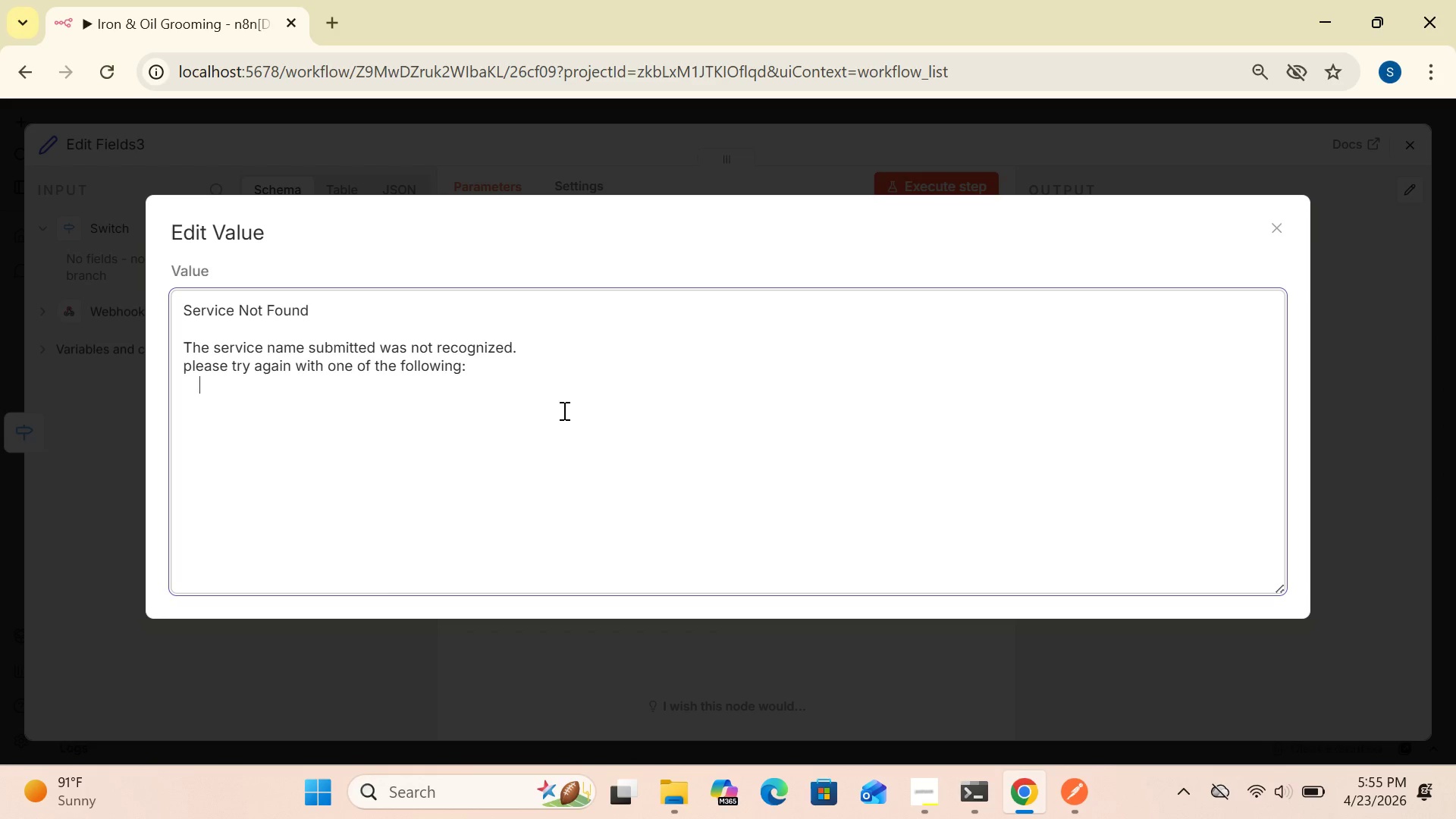 
key(Space)
 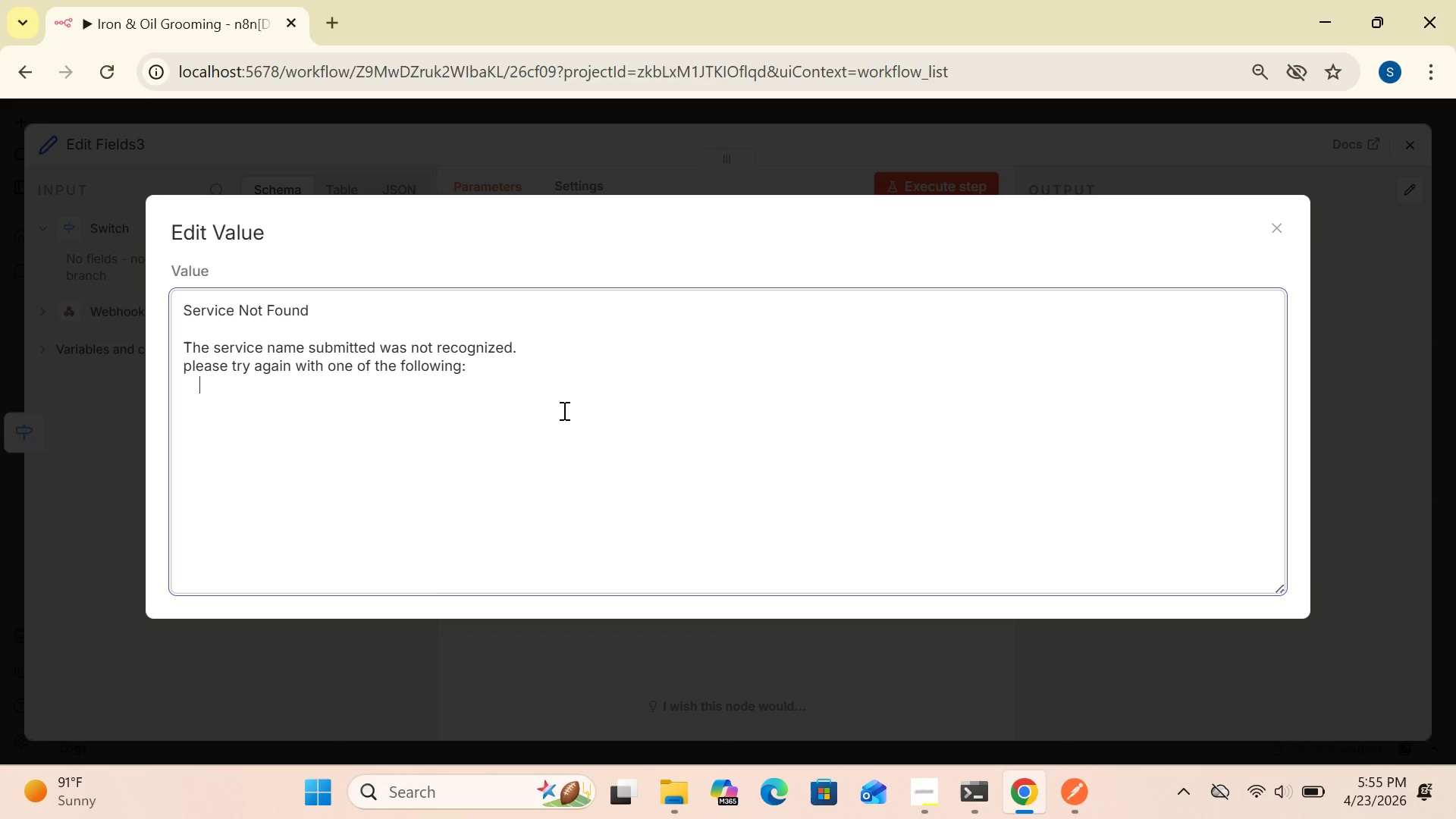 
hold_key(key=MetaLeft, duration=0.92)
 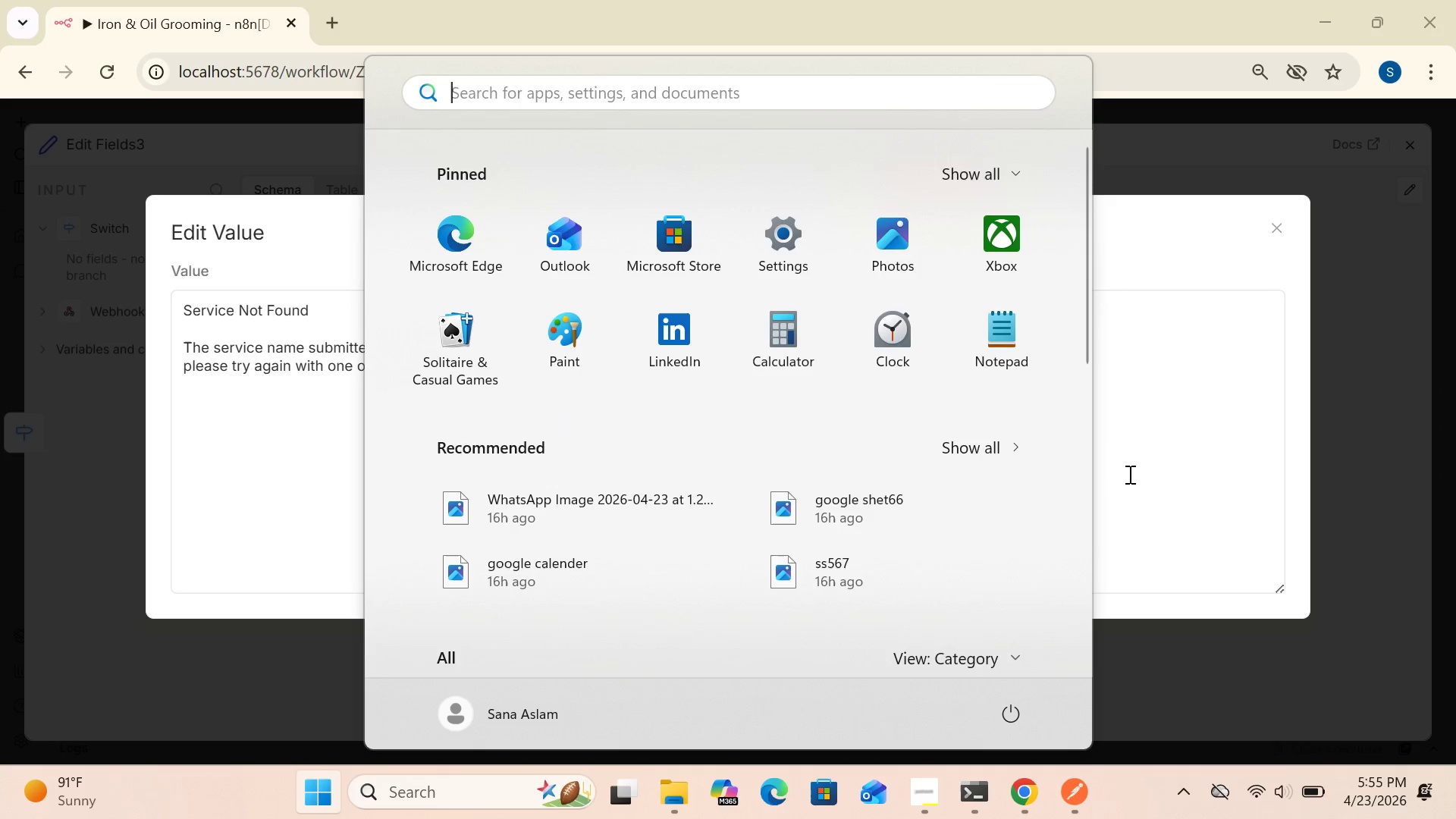 
left_click([1177, 484])
 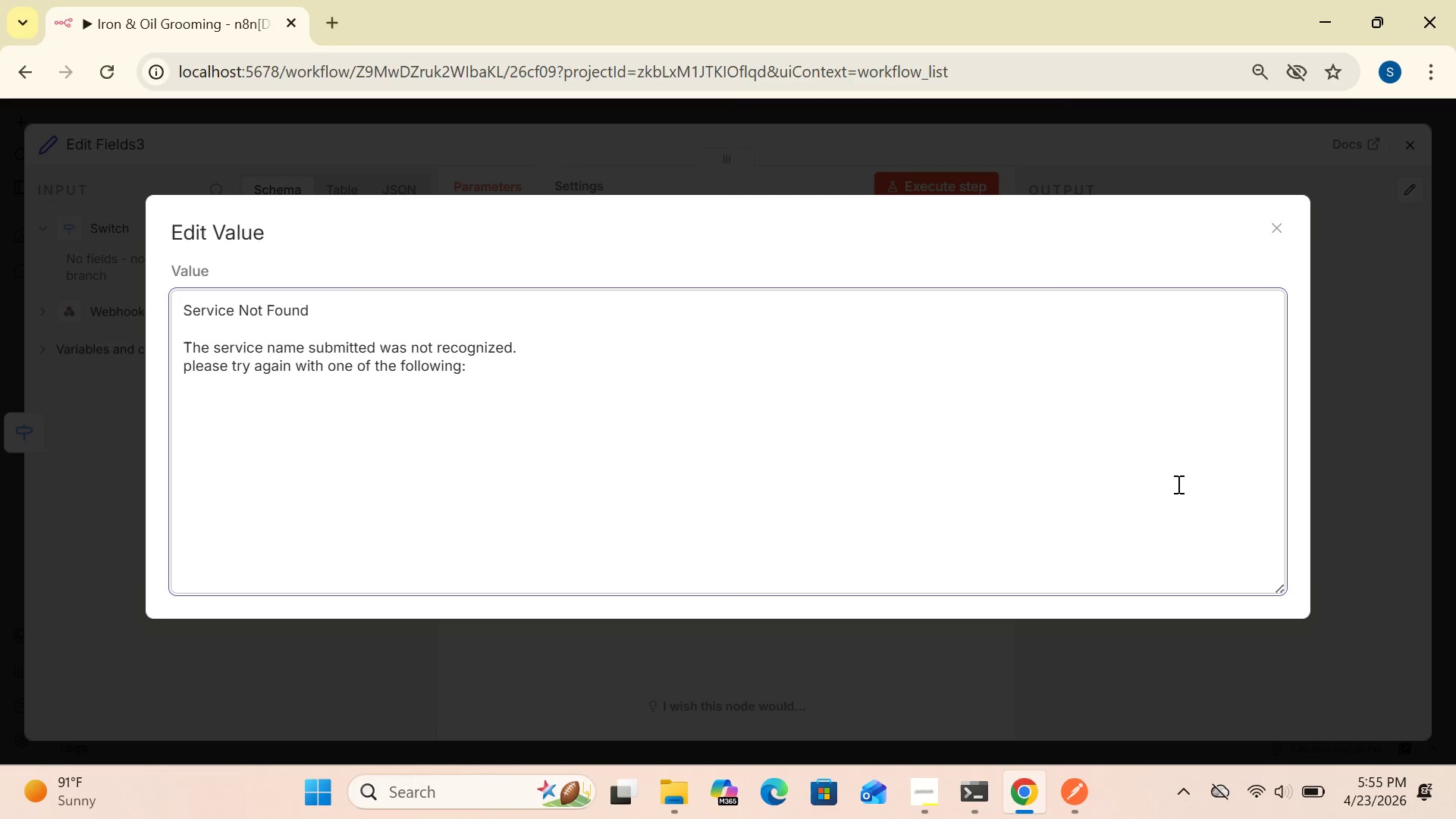 
key(Meta+Period)
 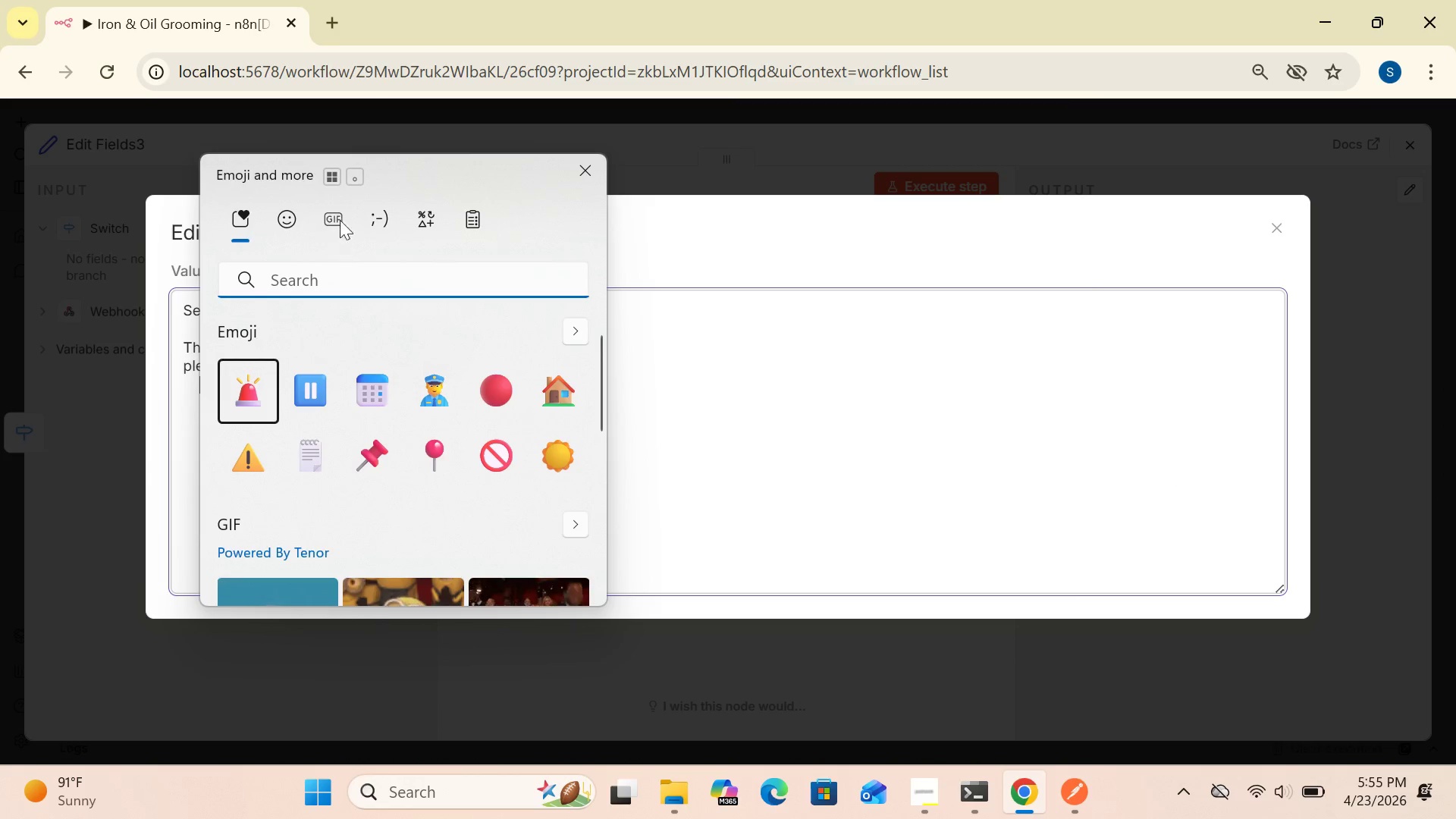 
left_click([380, 209])
 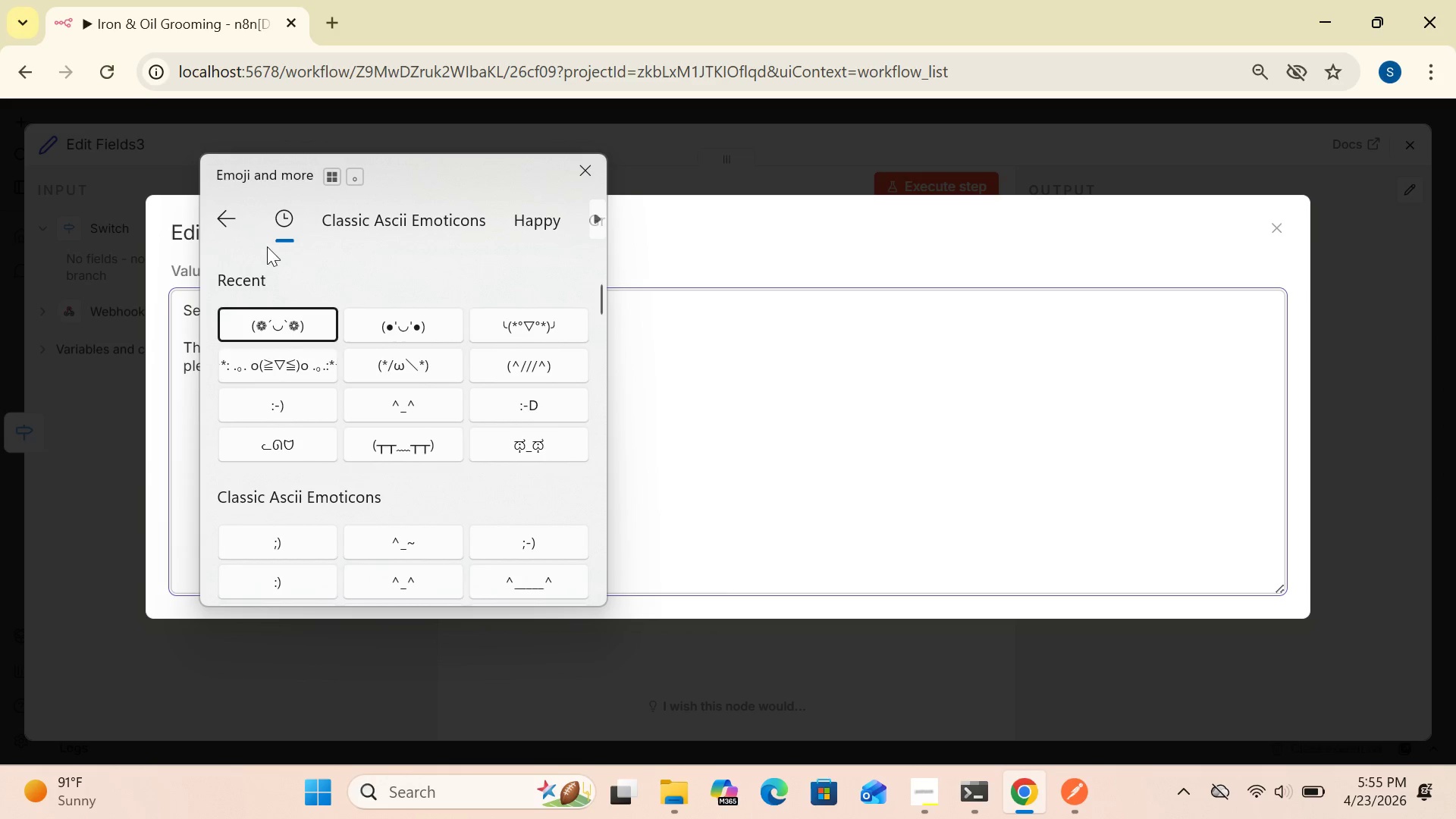 
left_click([221, 221])
 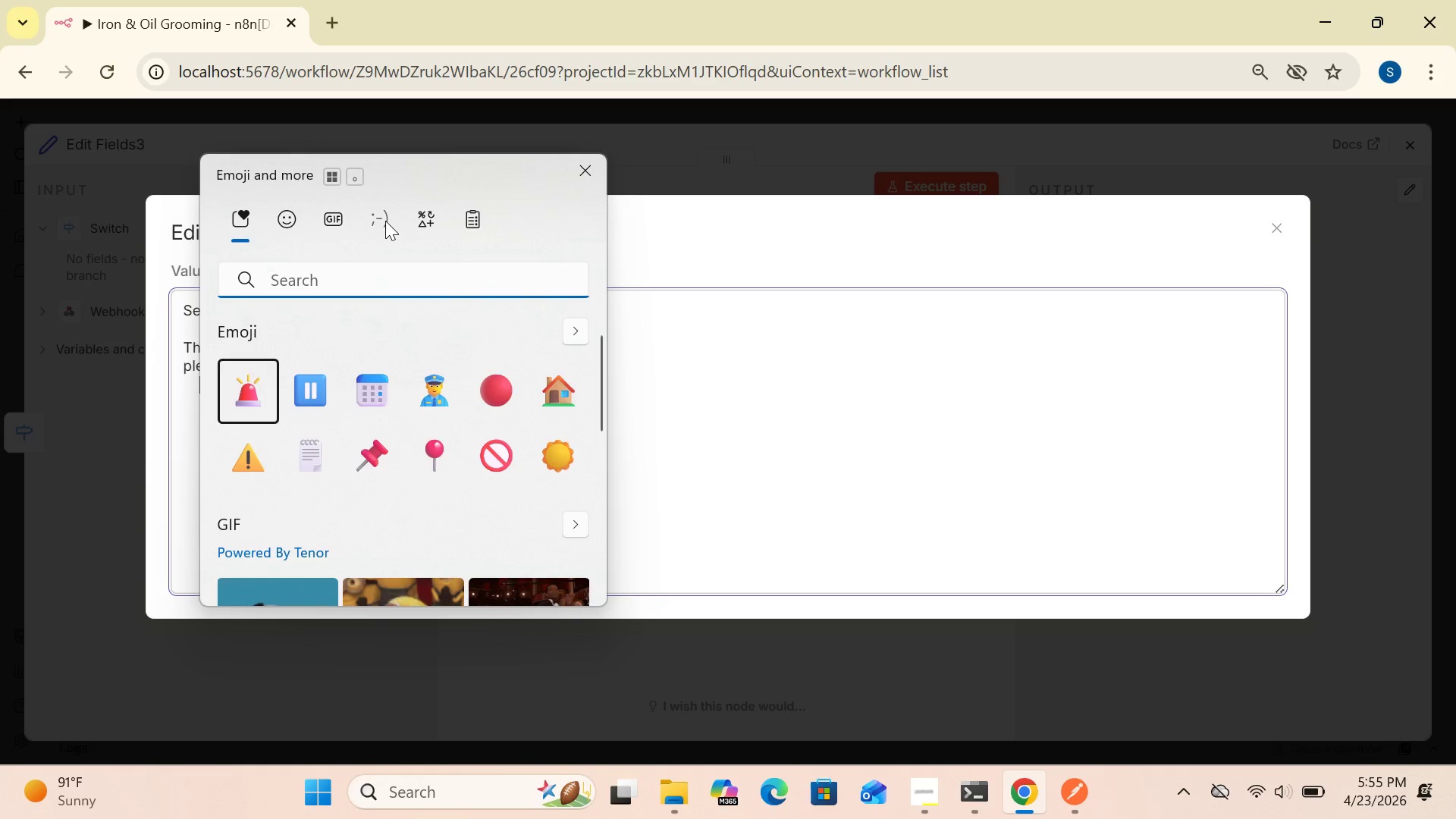 
left_click([425, 218])
 